 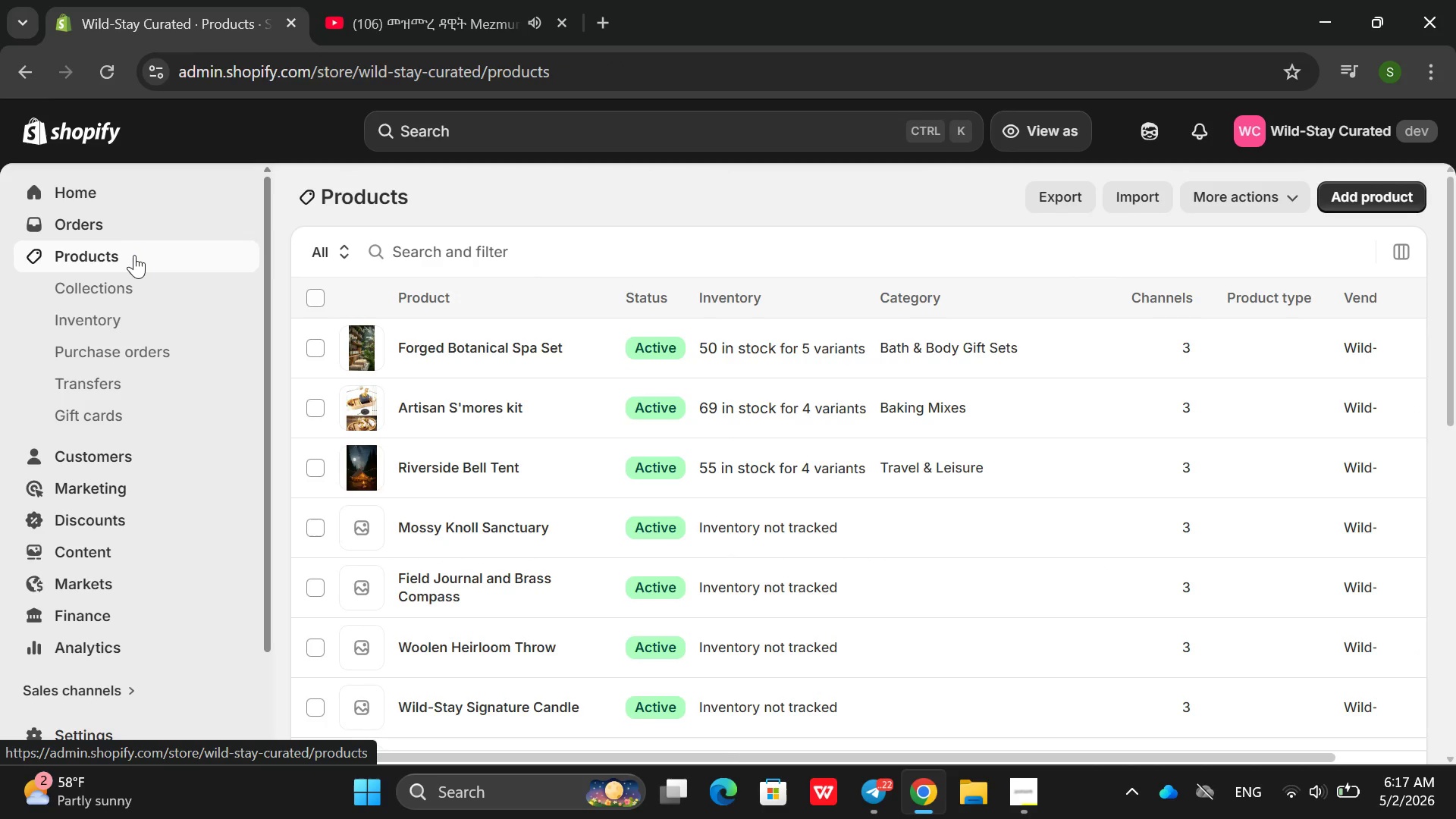 
left_click([545, 507])
 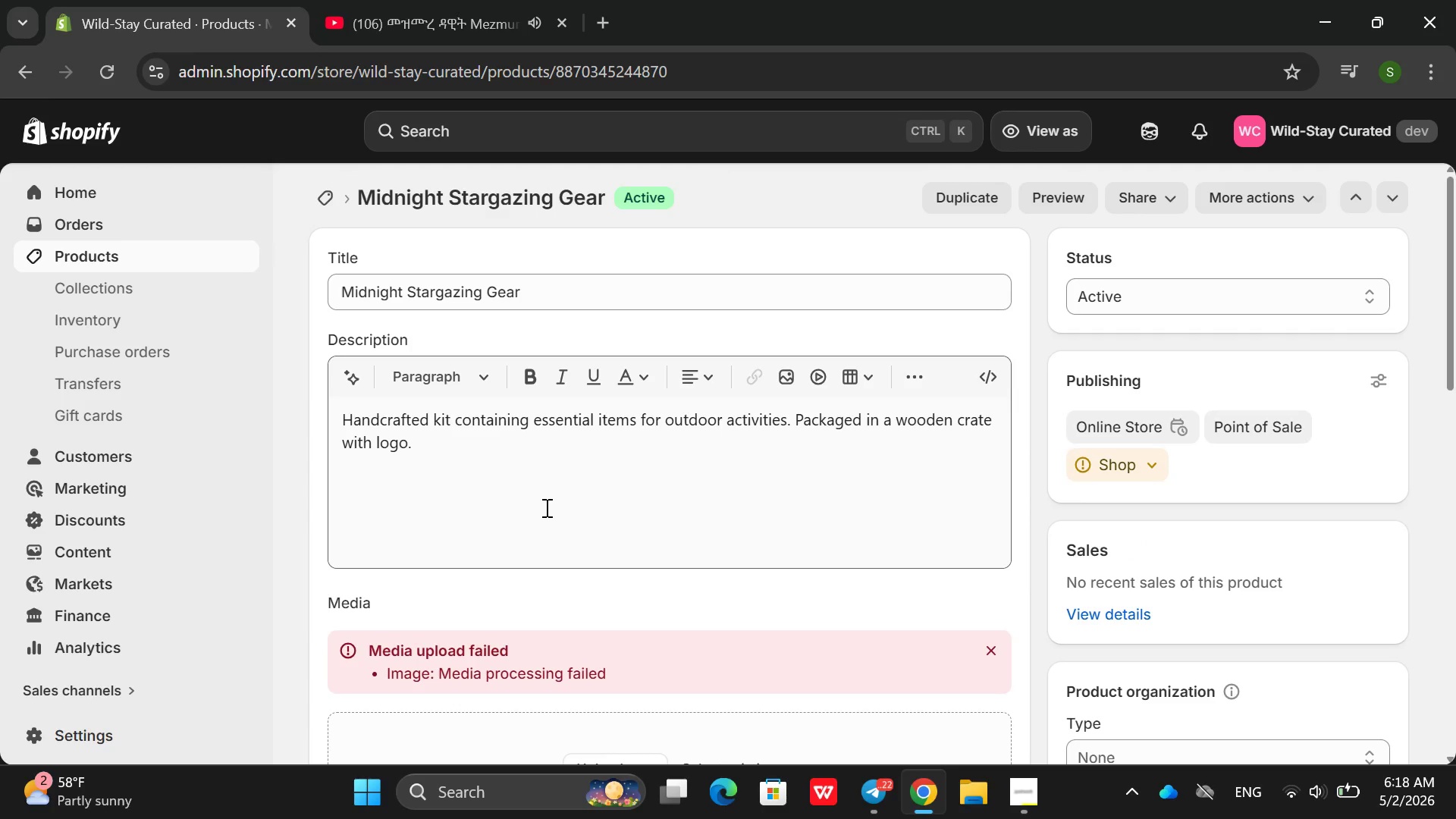 
wait(6.27)
 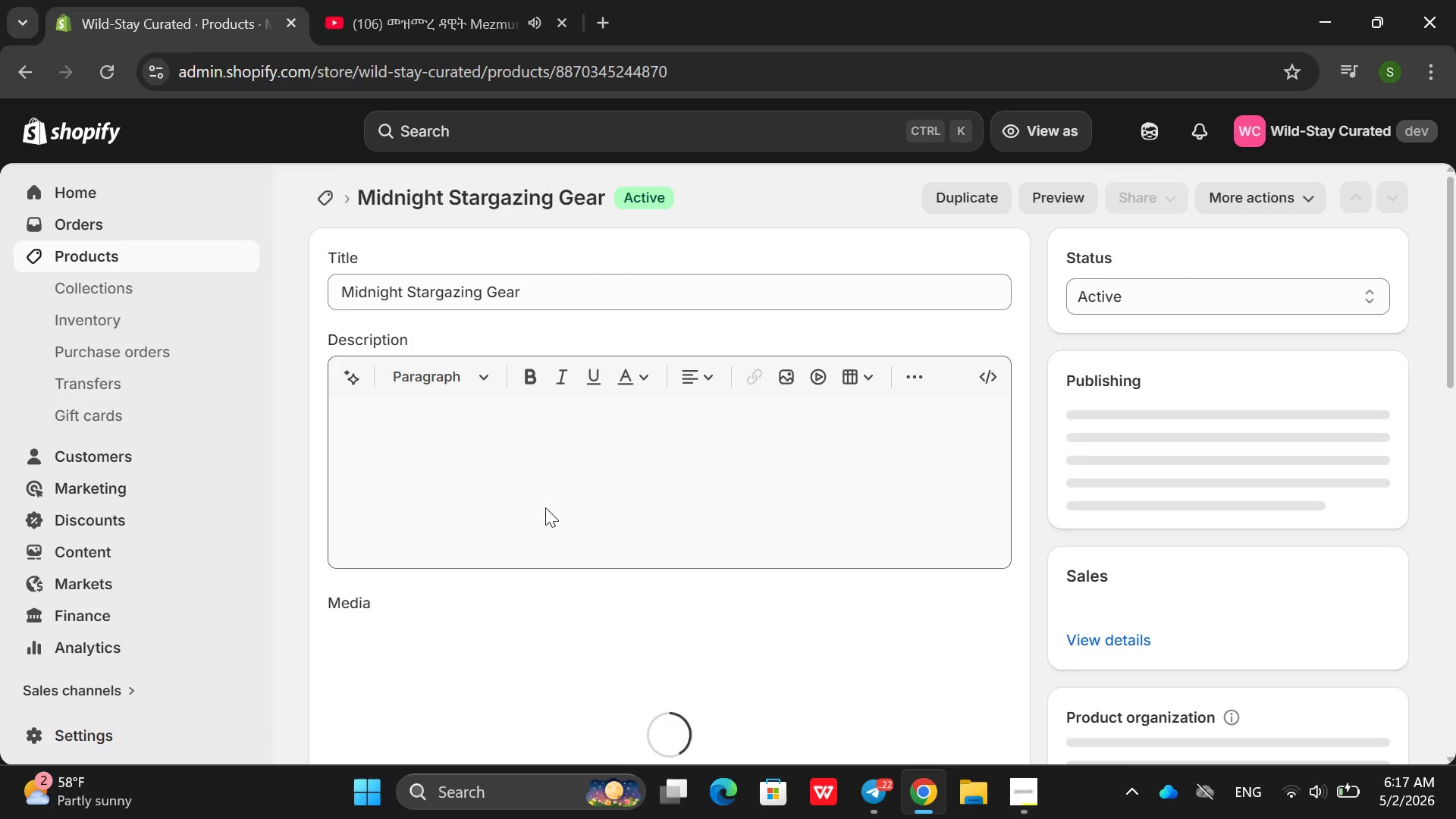 
left_click_drag(start_coordinate=[481, 457], to_coordinate=[312, 411])
 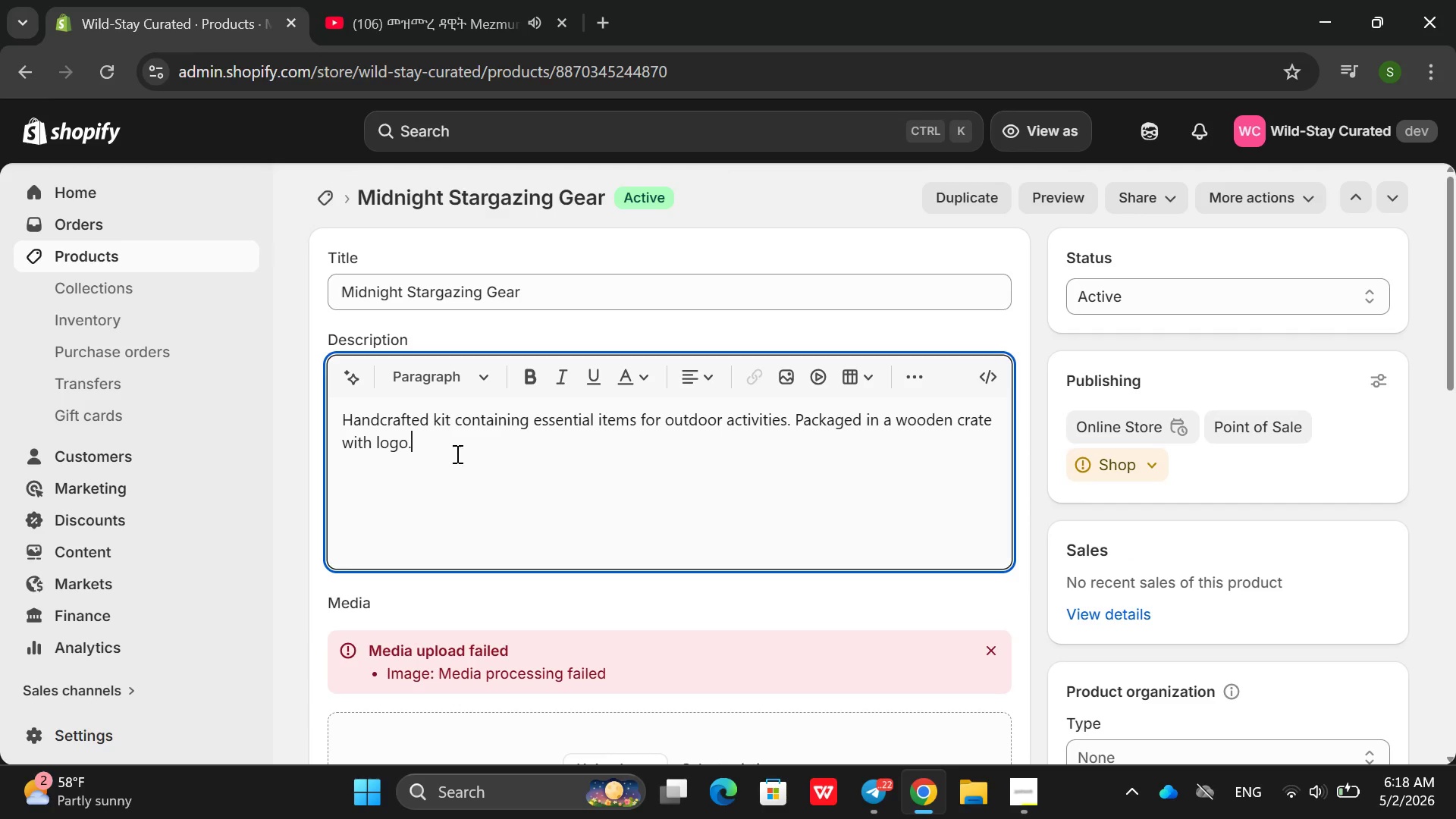 
left_click_drag(start_coordinate=[456, 451], to_coordinate=[318, 407])
 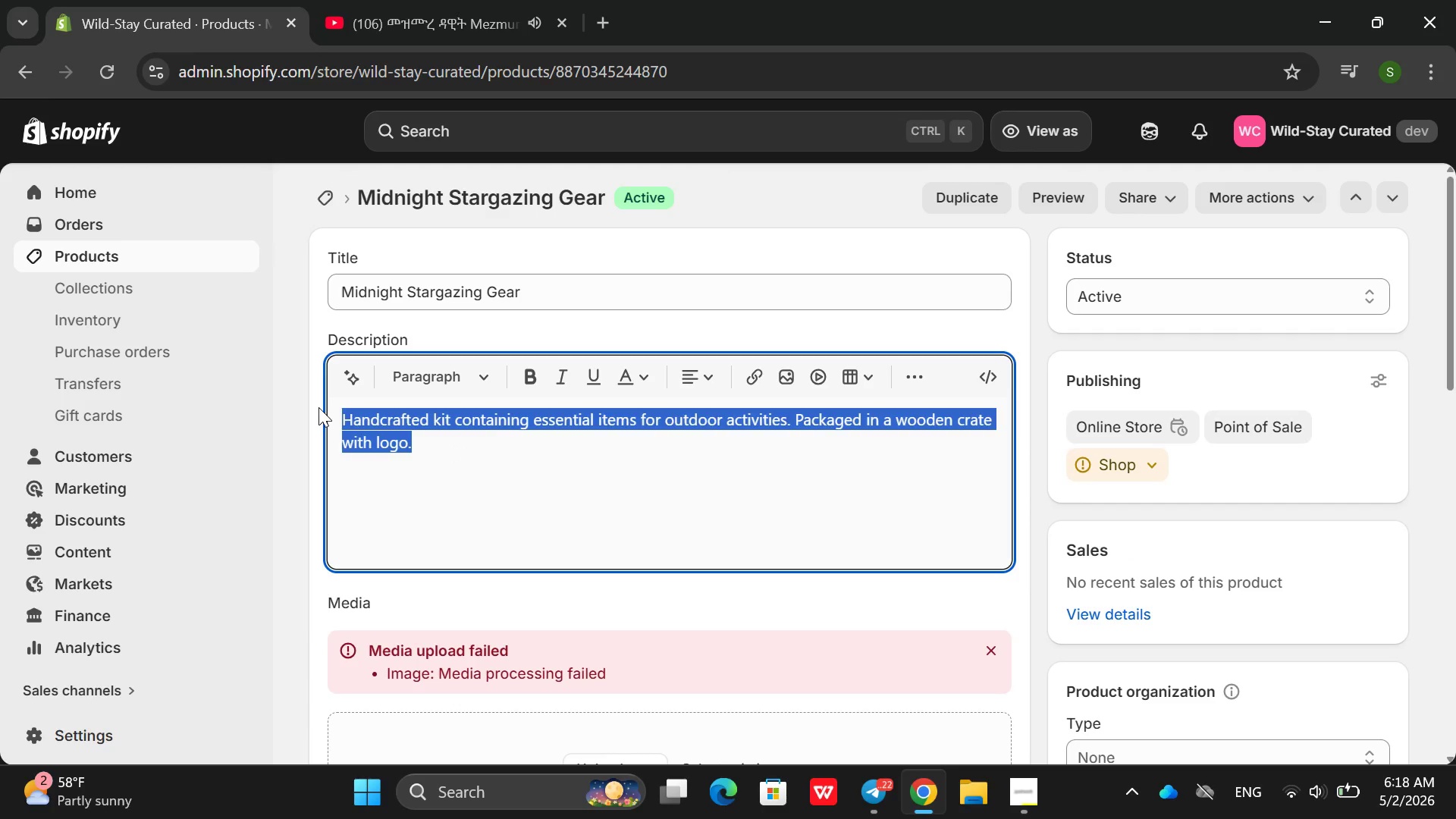 
key(Backspace)
type(Transforam)
key(Backspace)
key(Backspace)
type(m any clear nifhr )
key(Backspace)
key(Backspace)
key(Backspace)
key(Backspace)
type(ght into an stronomy adventure with the m)
key(Backspace)
type(?M)
key(Backspace)
key(Backspace)
type(Midnighr)
key(Backspace)
type(t Stargazinf Gr)
key(Backspace)
key(Backspace)
key(Backspace)
key(Backspace)
type(g GEar)
key(Backspace)
key(Backspace)
key(Backspace)
type(ear.Pa)
key(Backspace)
key(Backspace)
type( PAcked)
key(Backspace)
key(Backspace)
key(Backspace)
key(Backspace)
key(Backspace)
type(acked in a branded wooden crae)
key(Backspace)
type(te: a 70 mm refractor telescope on a tr)
 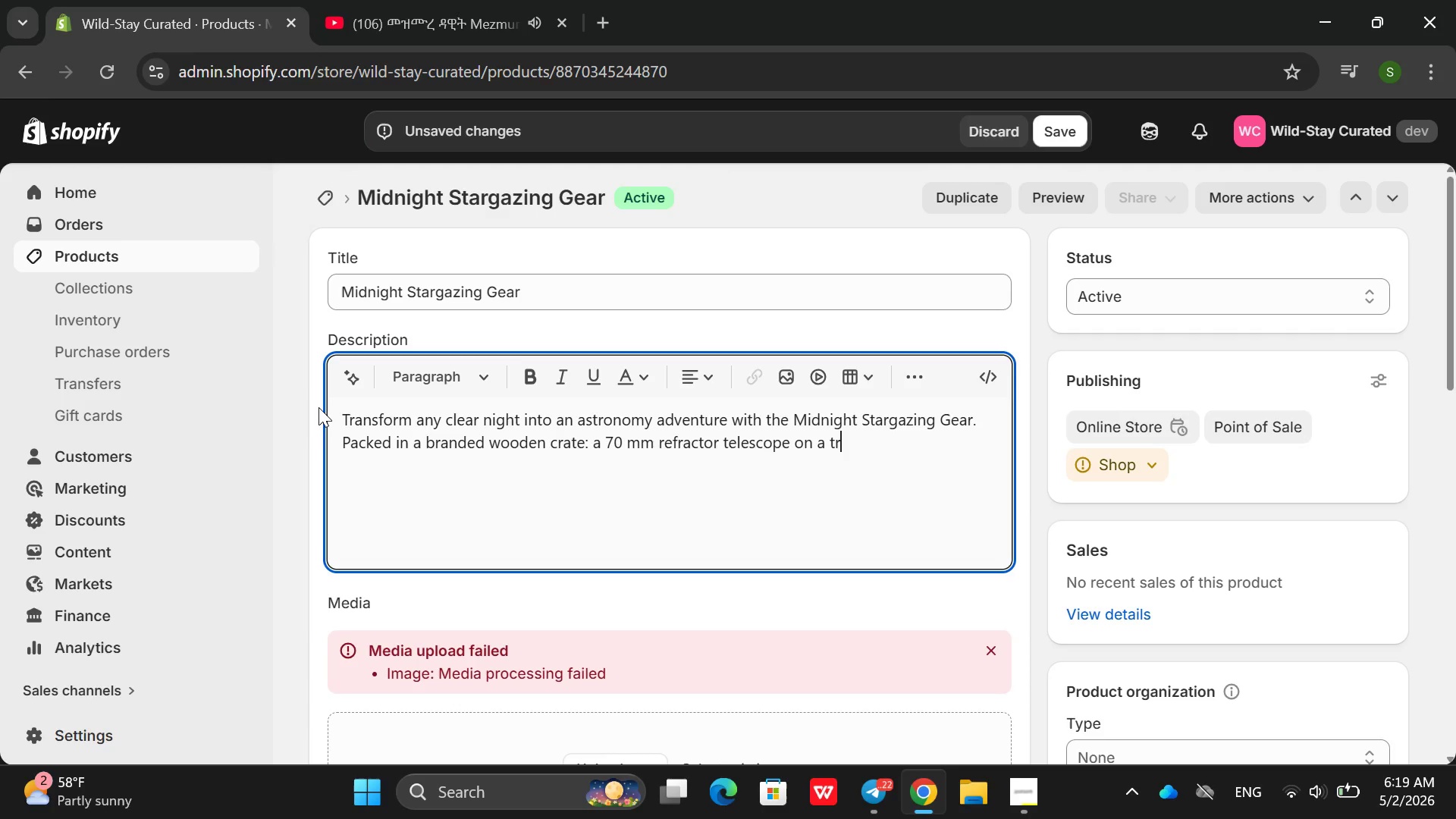 
type(ippd)
key(Backspace)
key(Backspace)
key(Backspace)
key(Backspace)
 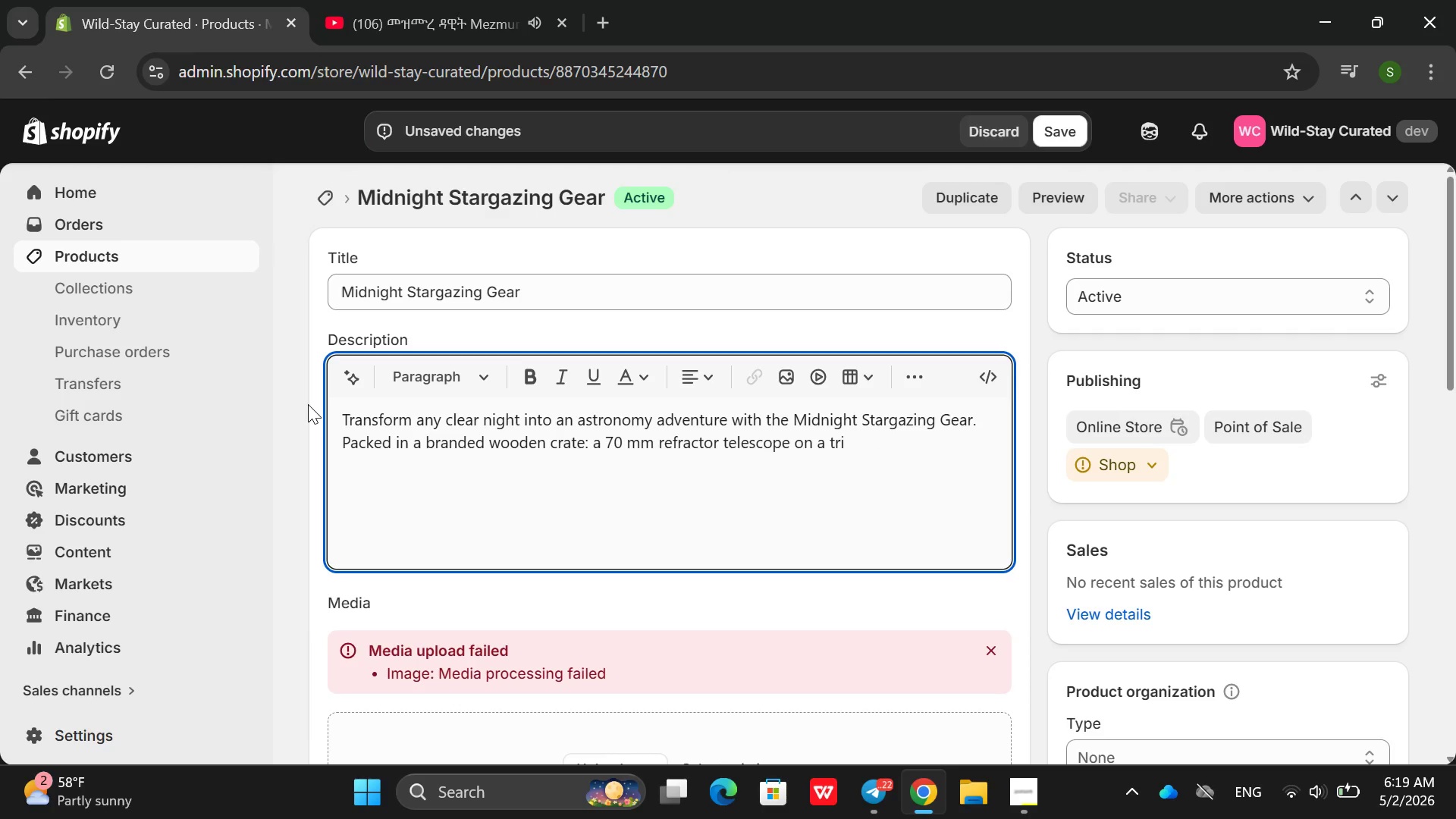 
hold_key(key=E, duration=0.34)
 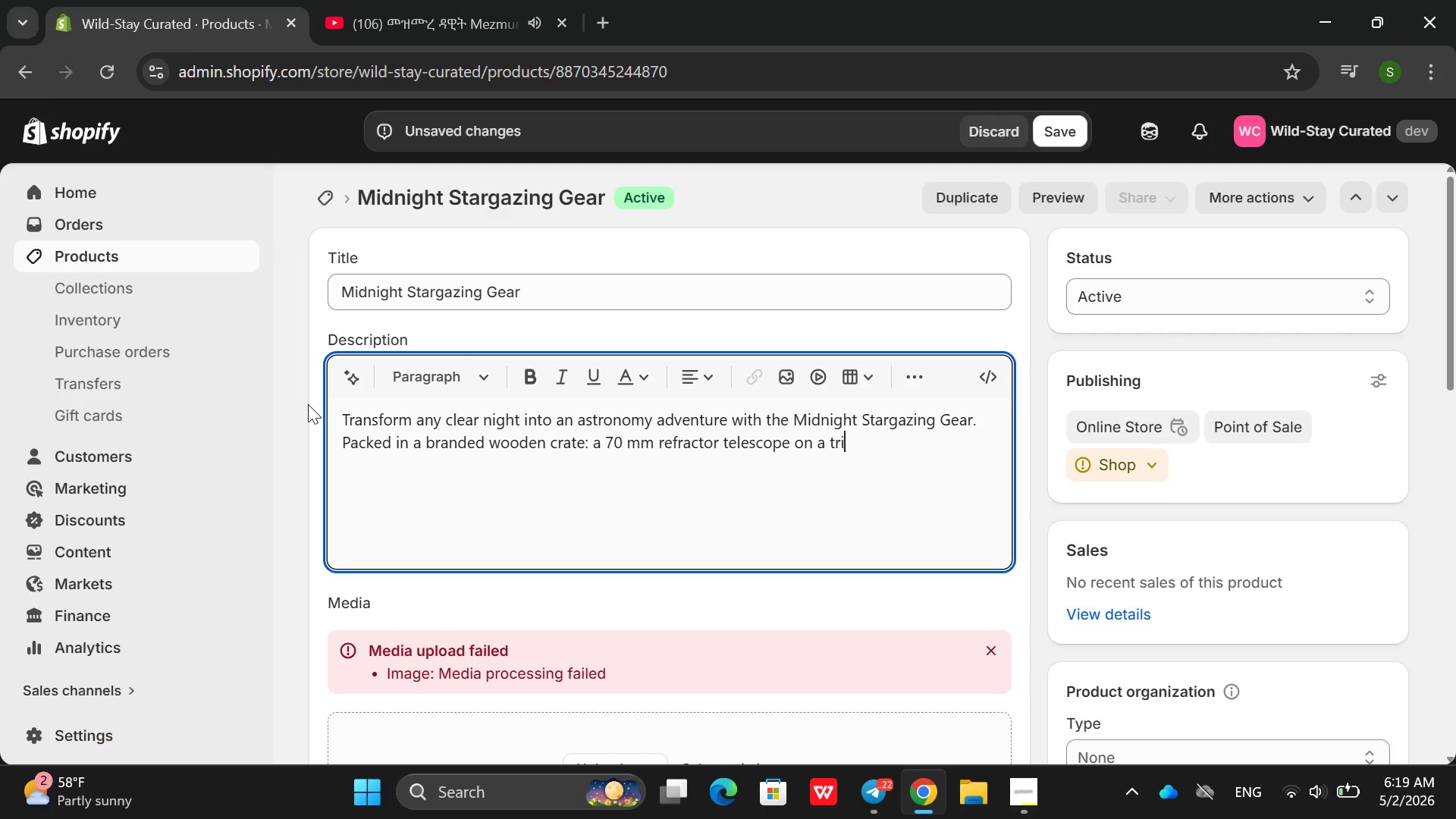 
type(pod)
 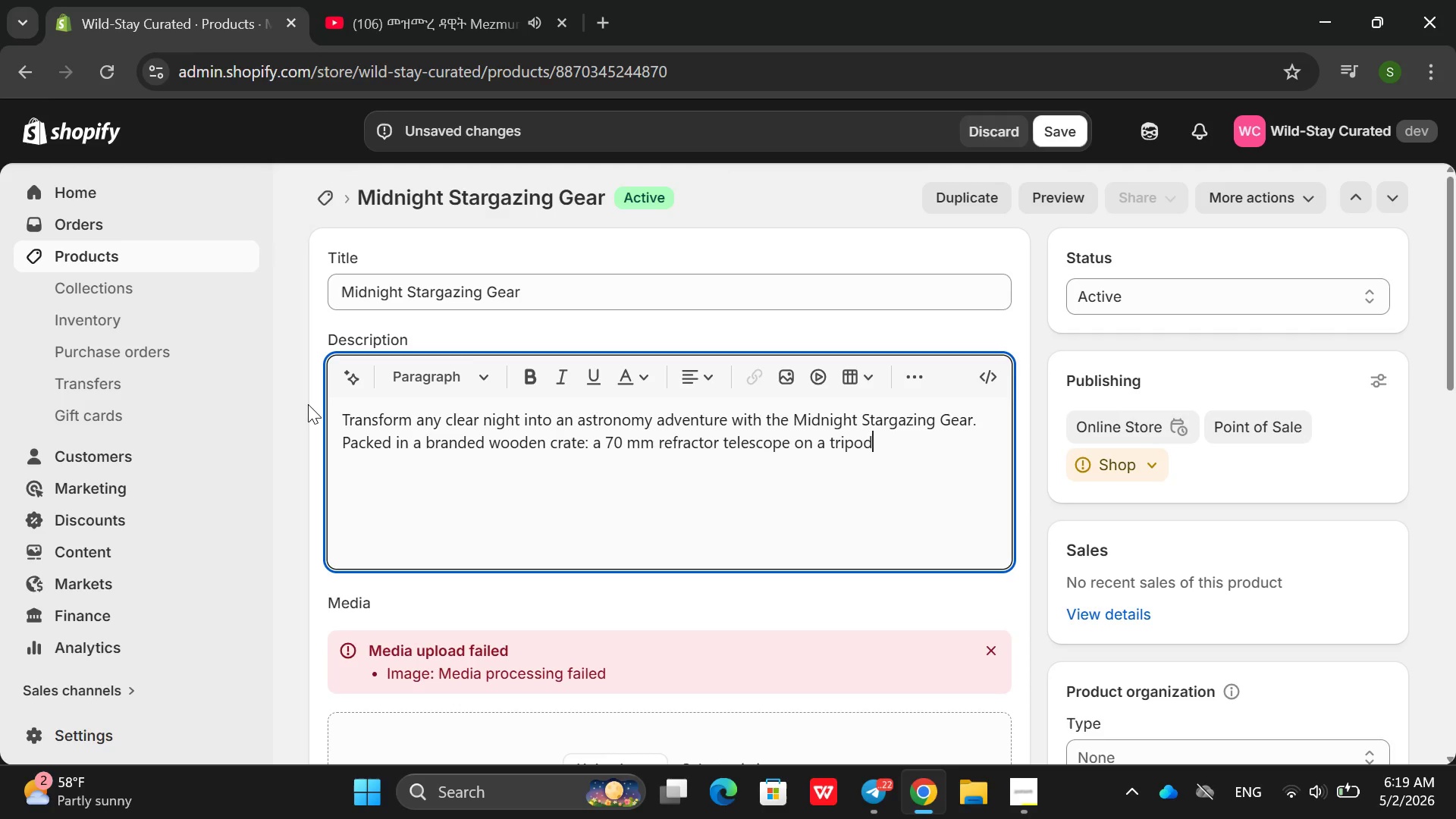 
type(, a seasonal sra)
key(Backspace)
key(Backspace)
type(tar chart.)
key(Backspace)
type(, a red LED heada)
key(Backspace)
type(lamp )
key(Backspace)
type(, and two heavy wool blankts embroidered with conts)
key(Backspace)
type(allat)
key(Backspace)
key(Backspace)
key(Backspace)
key(Backspace)
key(Backspace)
key(Backspace)
type(stellations. Also inl)
key(Backspace)
type(cluded s)
key(Backspace)
type(a small thermos and hot hocolate mox)
key(Backspace)
key(Backspace)
type(iz)
key(Backspace)
type(x, t)
key(Backspace)
type(The telescope is easy to assemble and strong enougth)
key(Backspace)
key(Backspace)
type(h t see Jupitere)
key(Backspace)
type('s moon and sra)
key(Backspace)
key(Backspace)
key(Backspace)
type(Saturns)
key(Backspace)
type(;s)
key(Backspace)
key(Backspace)
type('s rings. THe de)
key(Backspace)
key(Backspace)
key(Backspace)
key(Backspace)
key(Backspace)
type(he DElu)
key(Backspace)
key(Backspace)
key(Backspace)
type(leu)
key(Backspace)
key(Backspace)
key(Backspace)
type(eluxe Bundle is the only veres)
key(Backspace)
key(Backspace)
key(Backspace)
type(rsion- everything met)
key(Backspace)
type(ntioned above. The crate doubles as a sear or table. )
 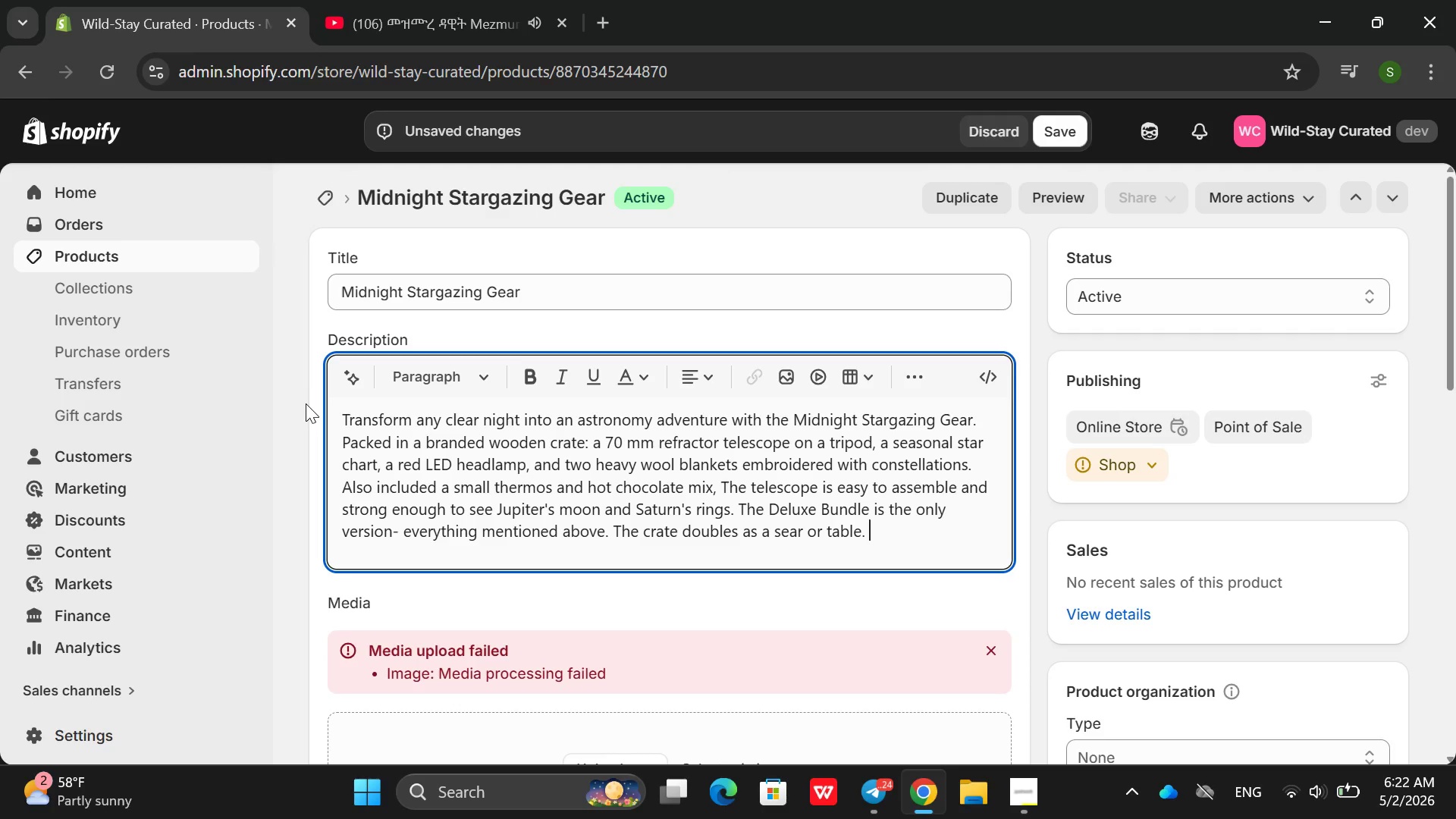 
 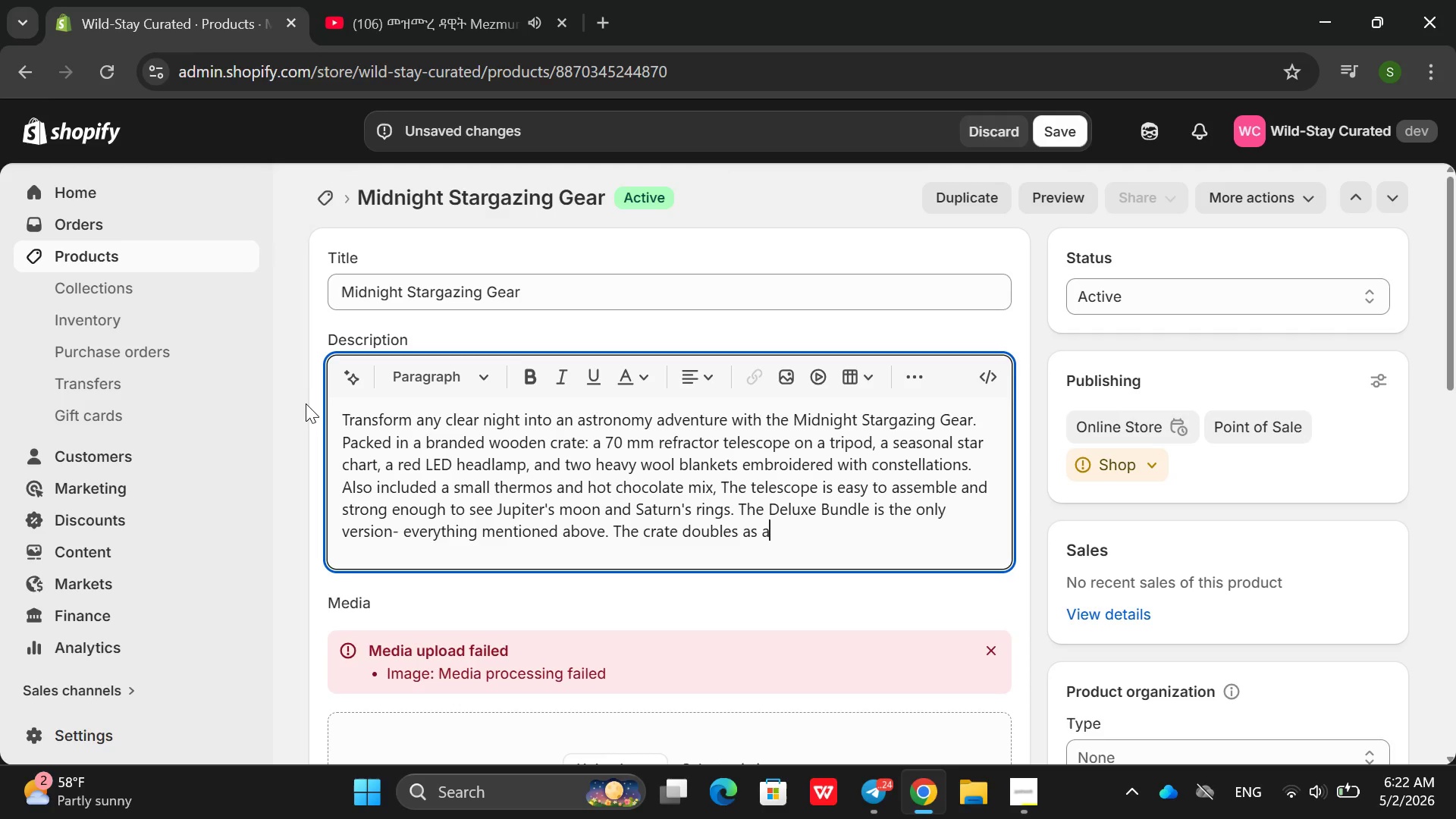 
hold_key(key=ShiftRight, duration=0.5)
 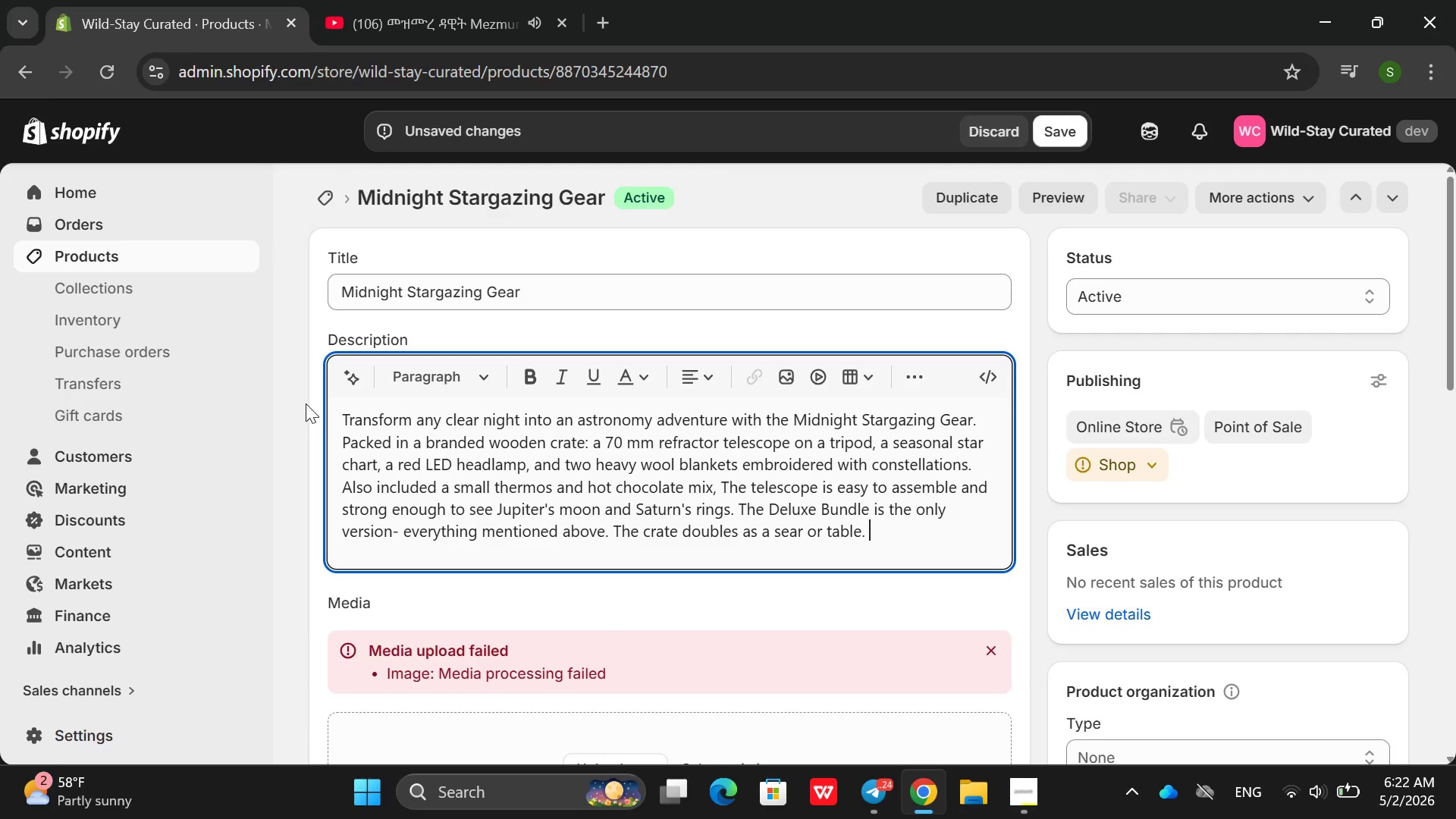 
type(USe it)
key(Backspace)
key(Backspace)
key(Backspace)
key(Backspace)
type(s)
key(Backspace)
key(Backspace)
type(se it on a monless night the fite)
key(Backspace)
key(Backspace)
type(res)
key(Backspace)
key(Backspace)
key(Backspace)
type(rst time with this c)
key(Backspace)
type(scope)
 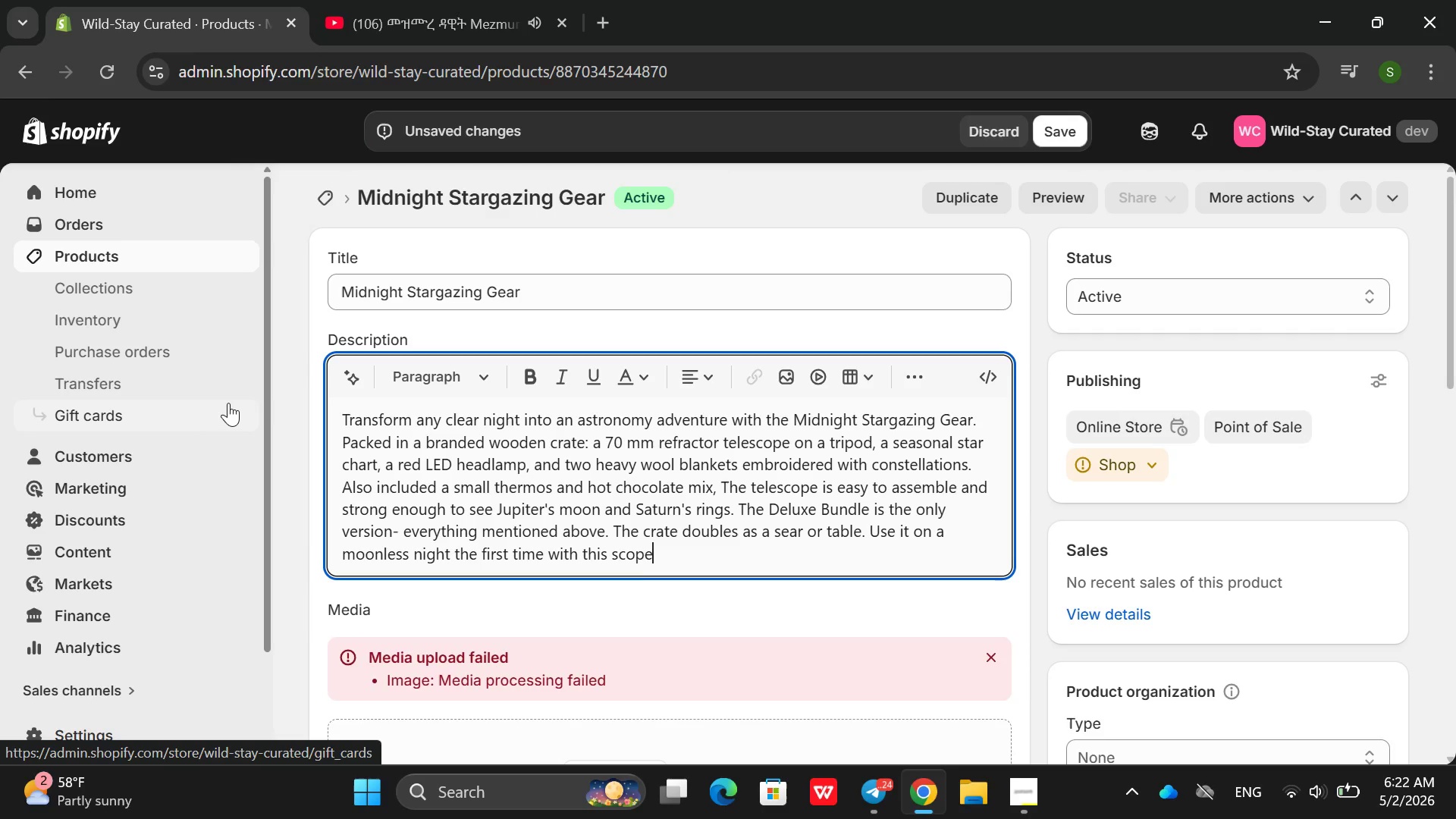 
type(. perrfect f)
key(Backspace)
key(Backspace)
key(Backspace)
key(Backspace)
key(Backspace)
key(Backspace)
key(Backspace)
type(fect for )
 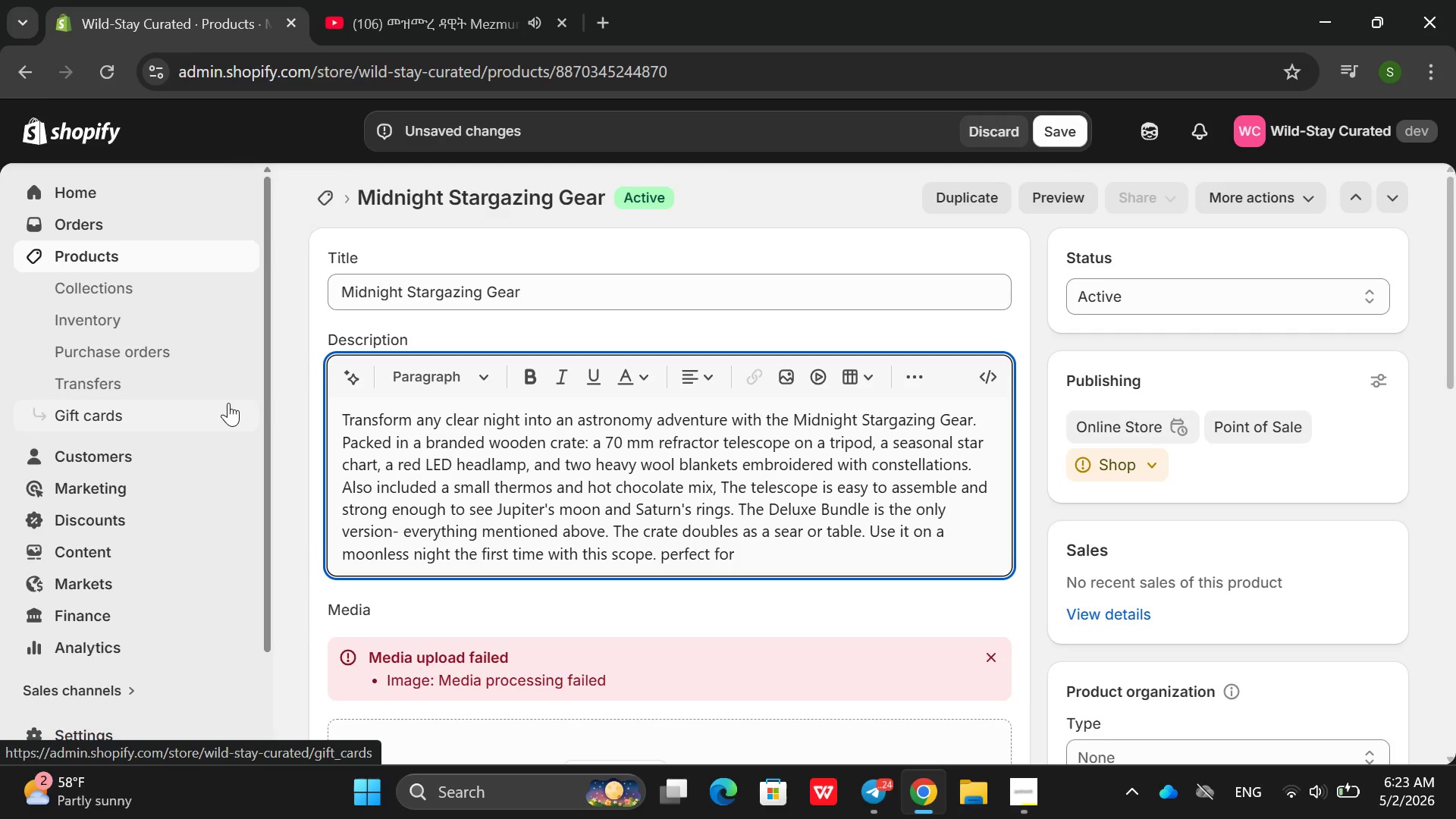 
type(families , couples or anu)
key(Backspace)
type(yone curios)
key(Backspace)
type(us about the night sky)
 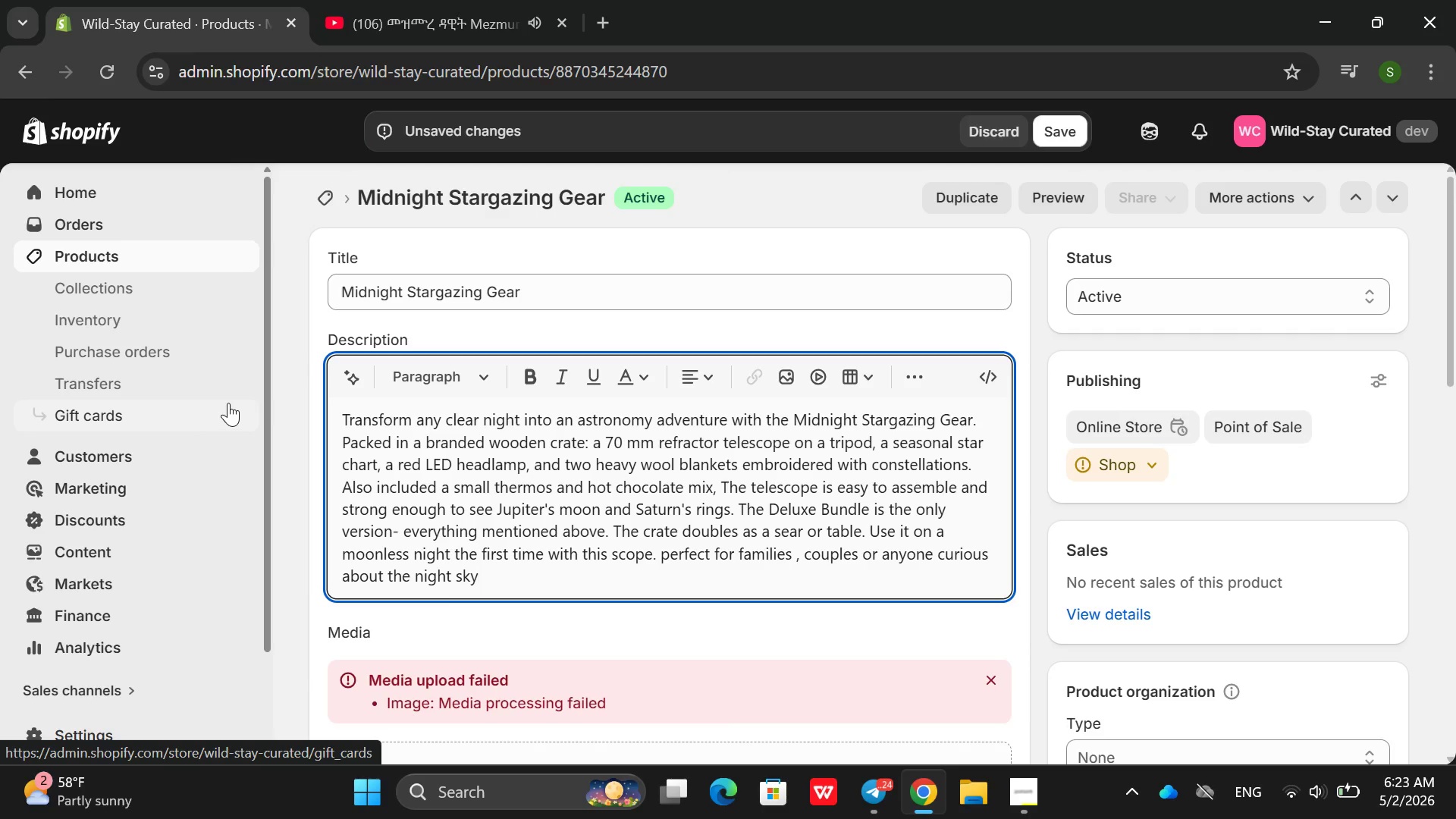 
type(. After a)
key(Backspace)
type(use r)
key(Backspace)
type(, roll wup)
key(Backspace)
key(Backspace)
key(Backspace)
type(up tje blan)
key(Backspace)
key(Backspace)
key(Backspace)
key(Backspace)
key(Backspace)
key(Backspace)
key(Backspace)
type(he blankets, pack the craste)
key(Backspace)
key(Backspace)
key(Backspace)
type(te and leave it for pickup. Stargazing has never been this easy or )
 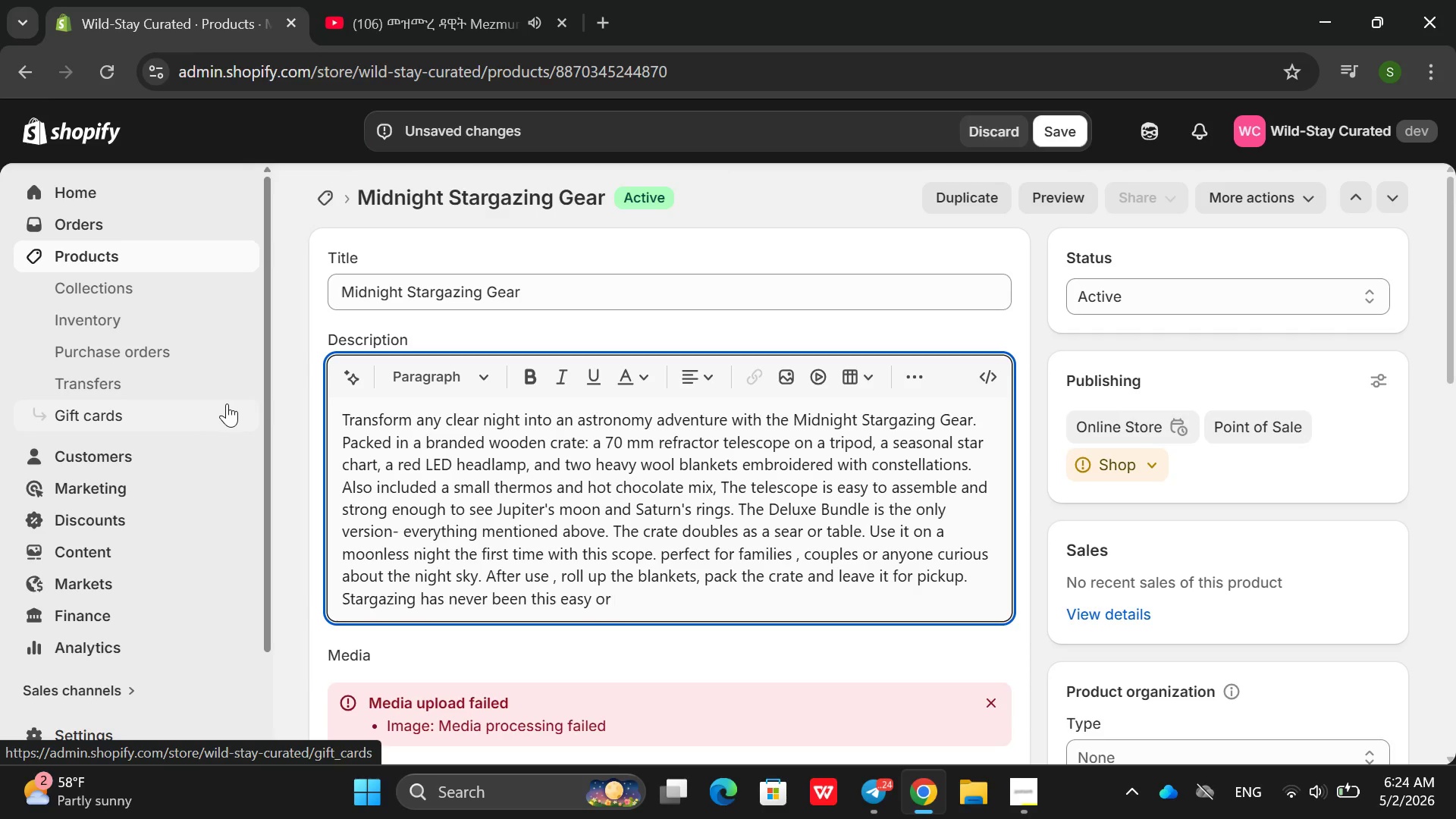 
type(this cozy)
 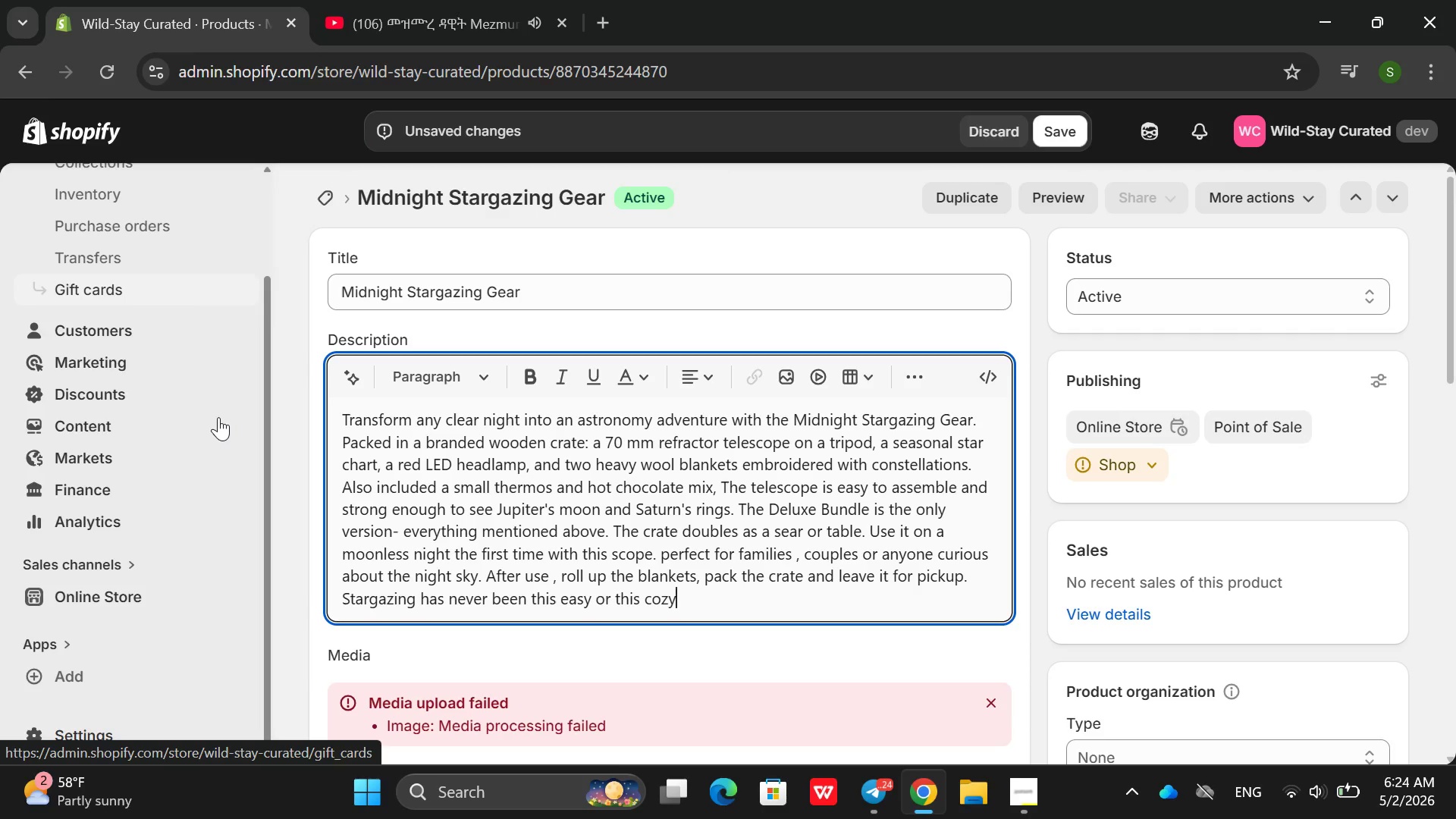 
mouse_move([418, 537])
 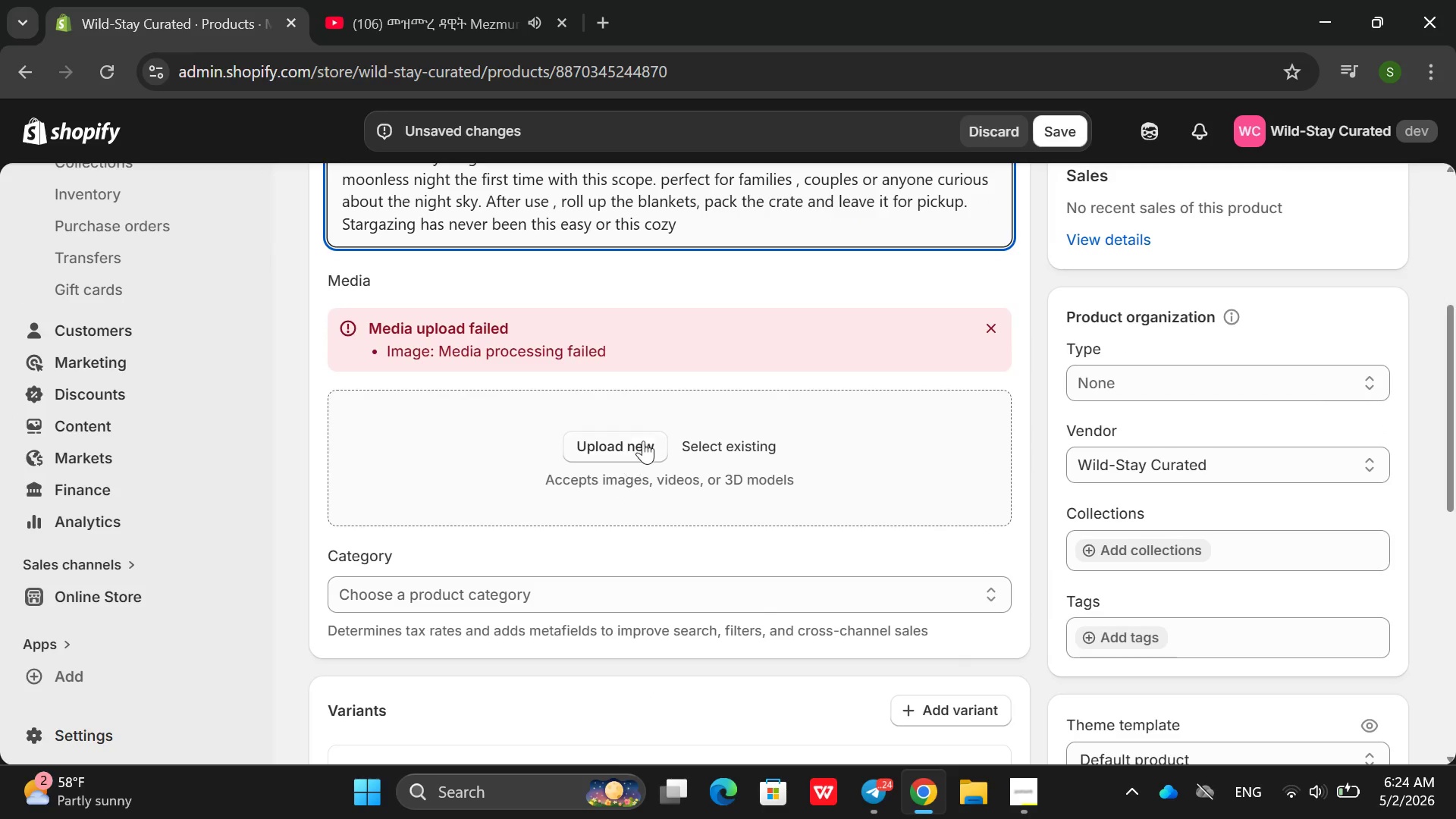 
left_click([645, 441])
 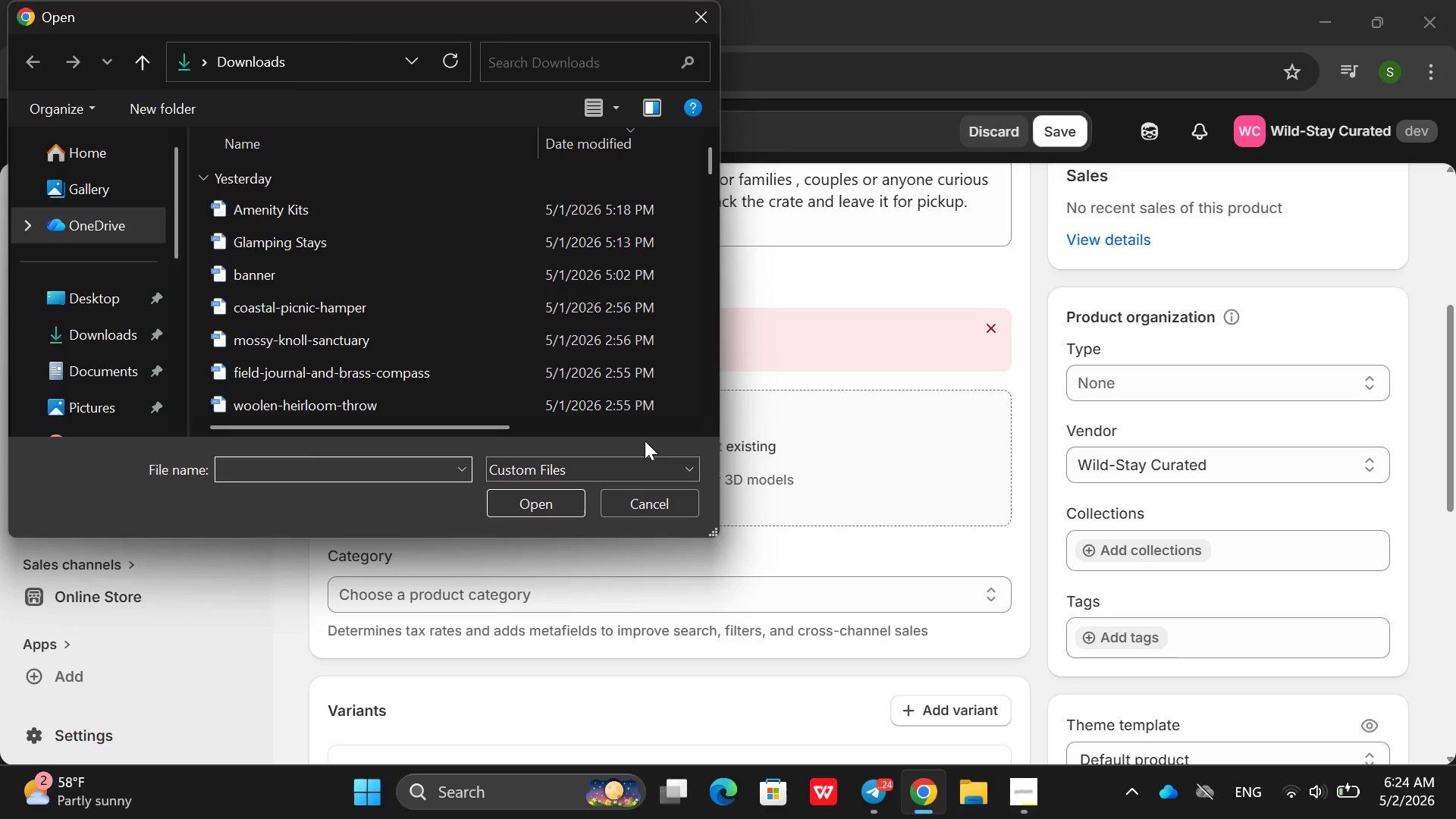 
scroll: coordinate [564, 335], scroll_direction: down, amount: 3.0
 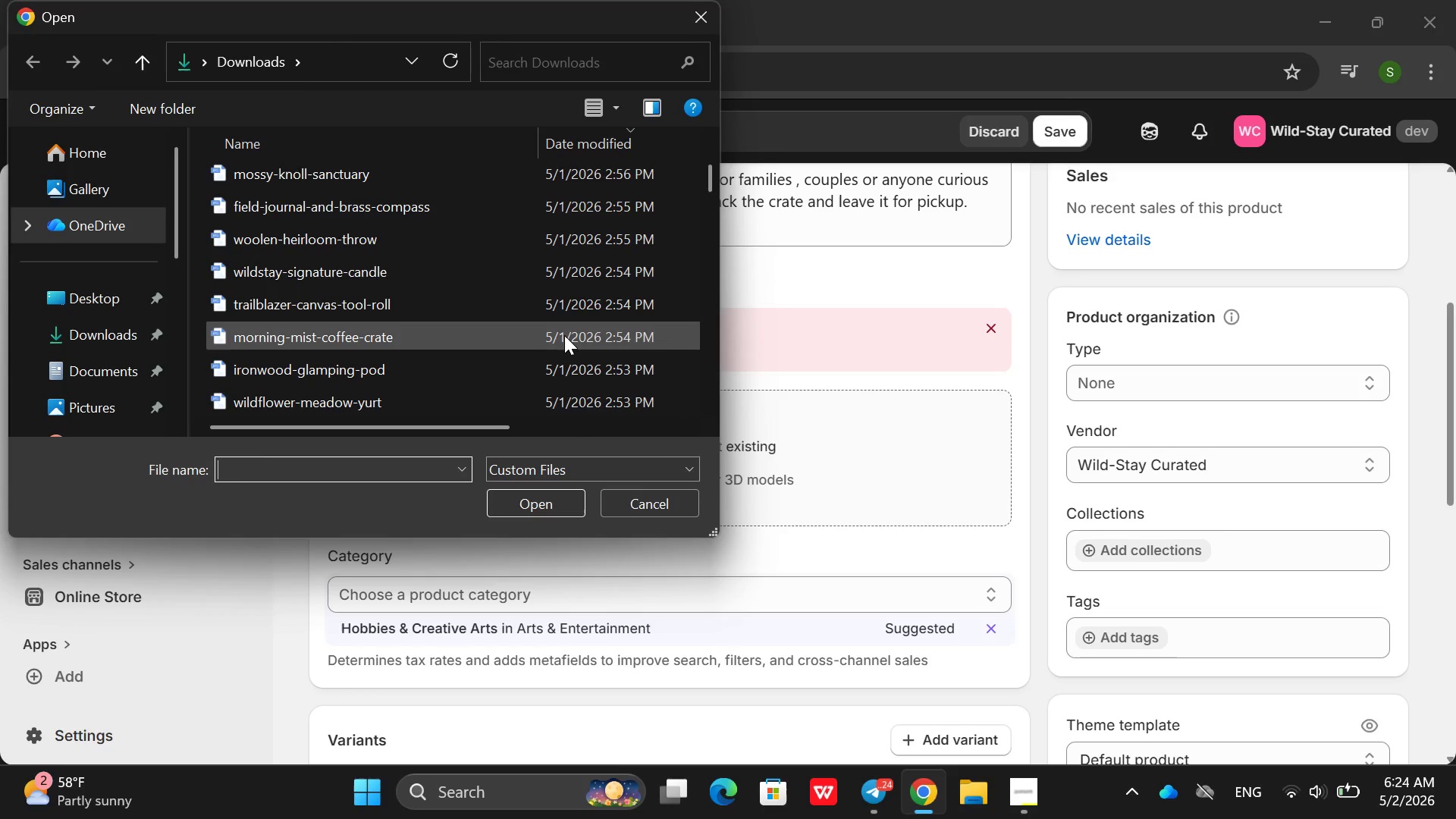 
wait(6.74)
 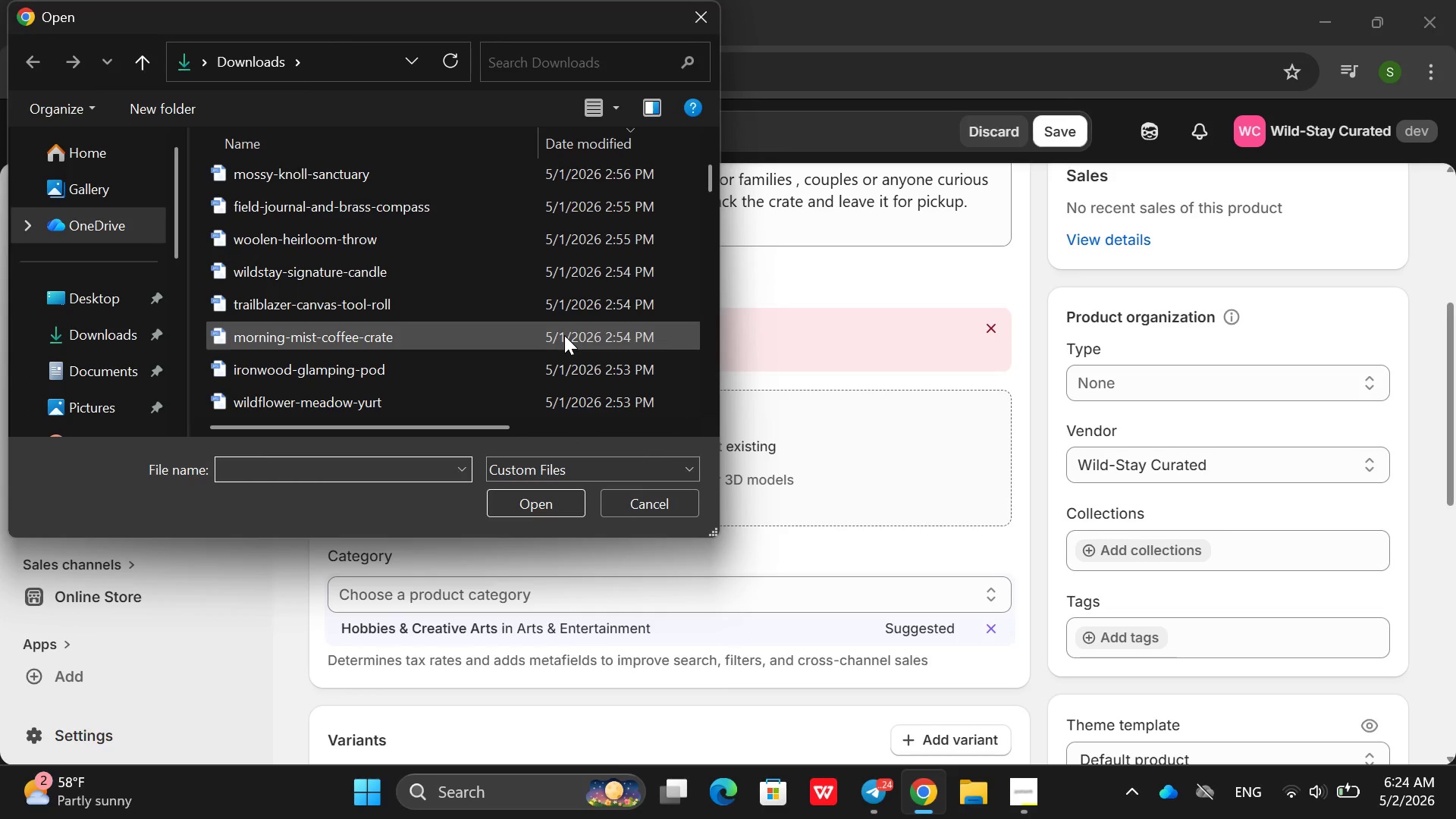 
scroll: coordinate [521, 367], scroll_direction: down, amount: 1.0
 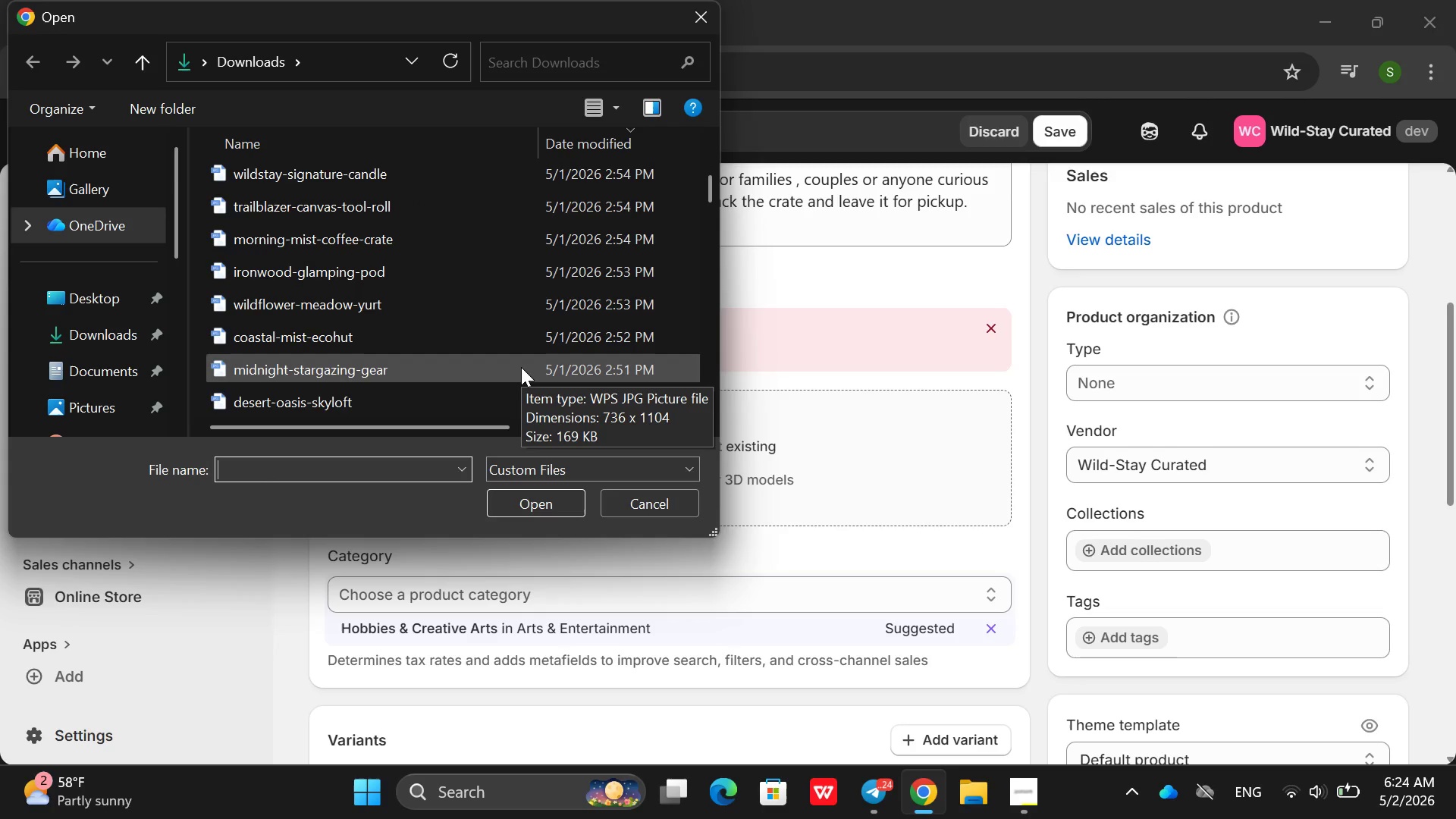 
left_click([521, 367])
 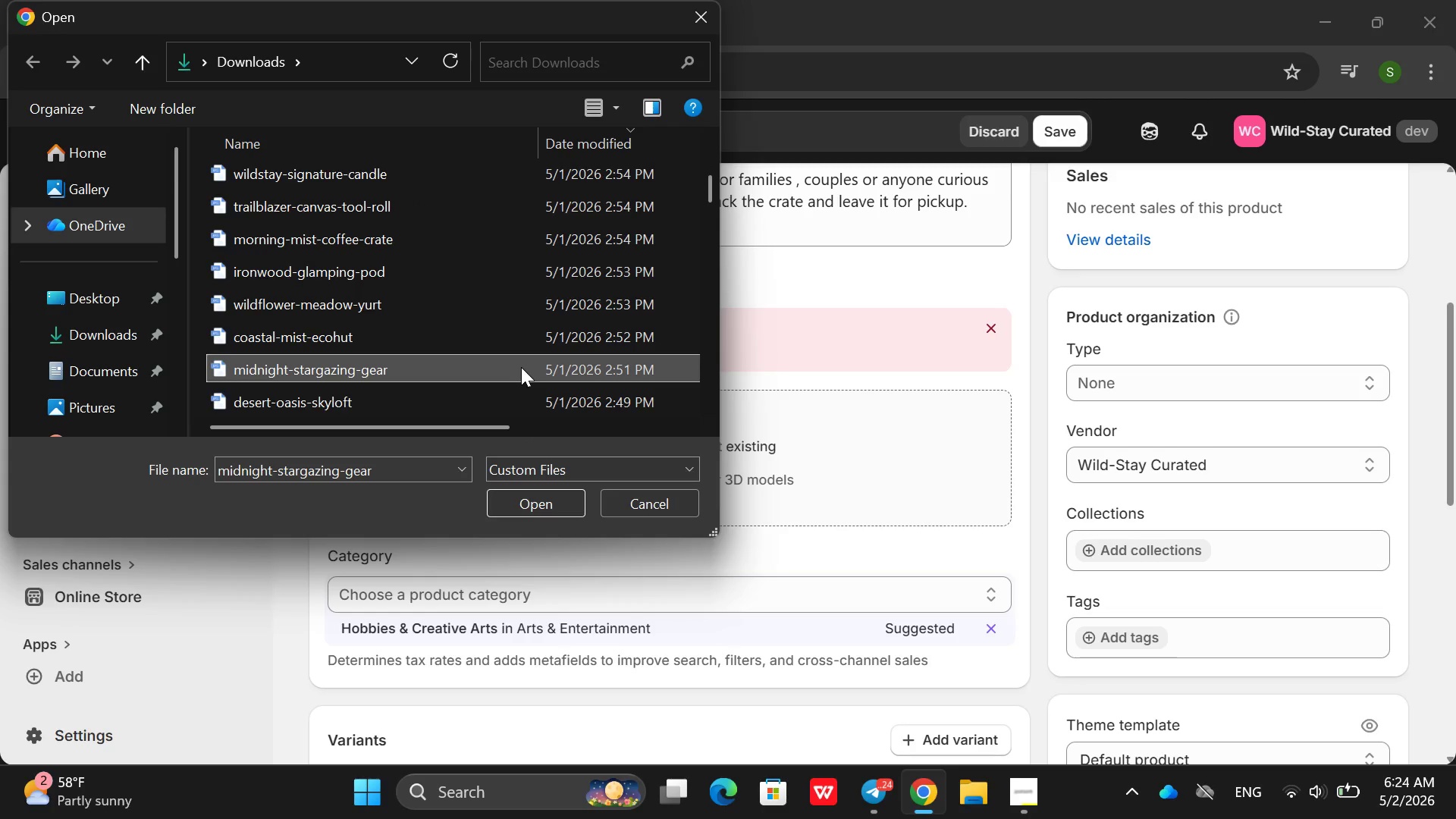 
double_click([521, 367])
 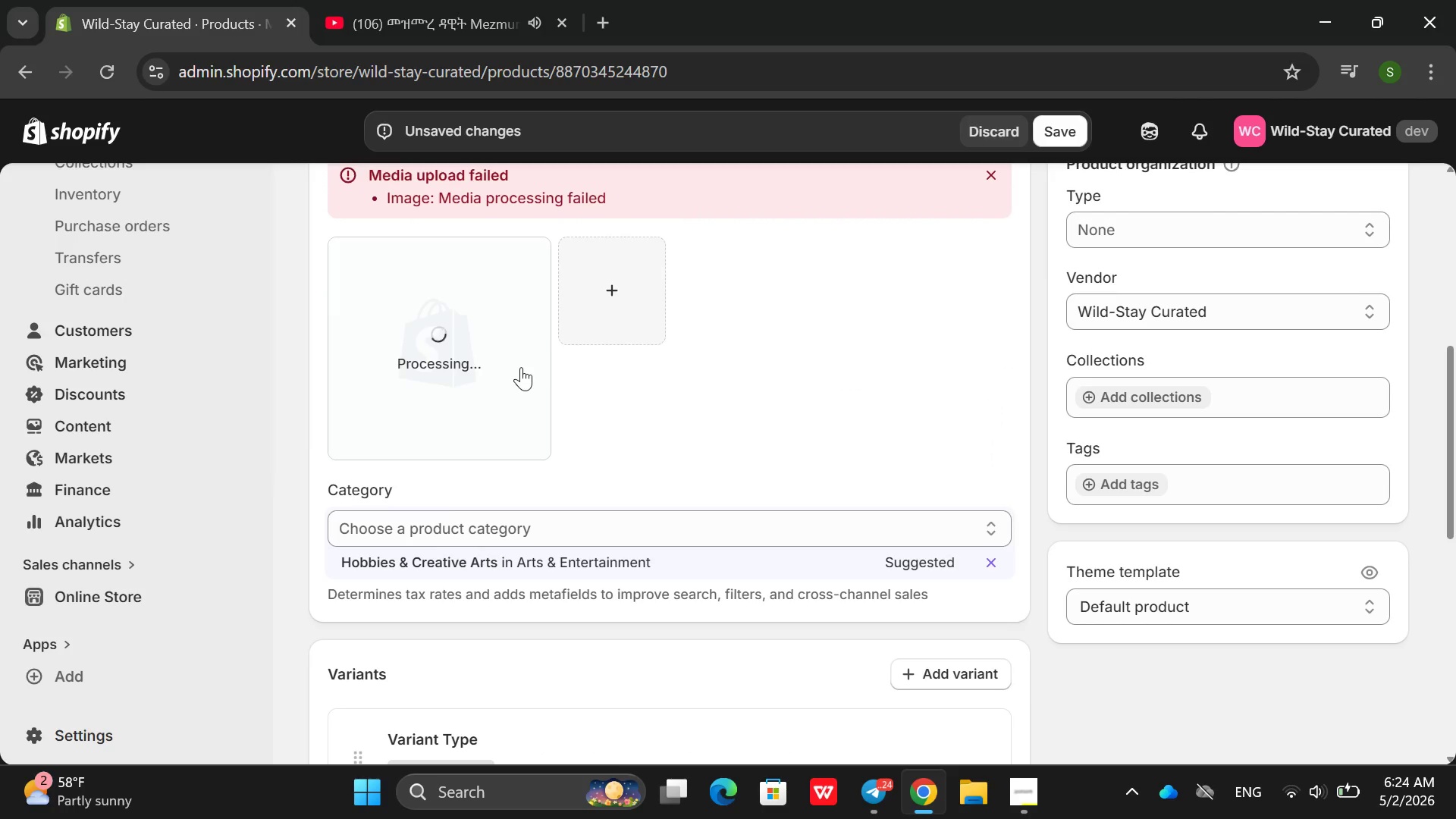 
wait(6.77)
 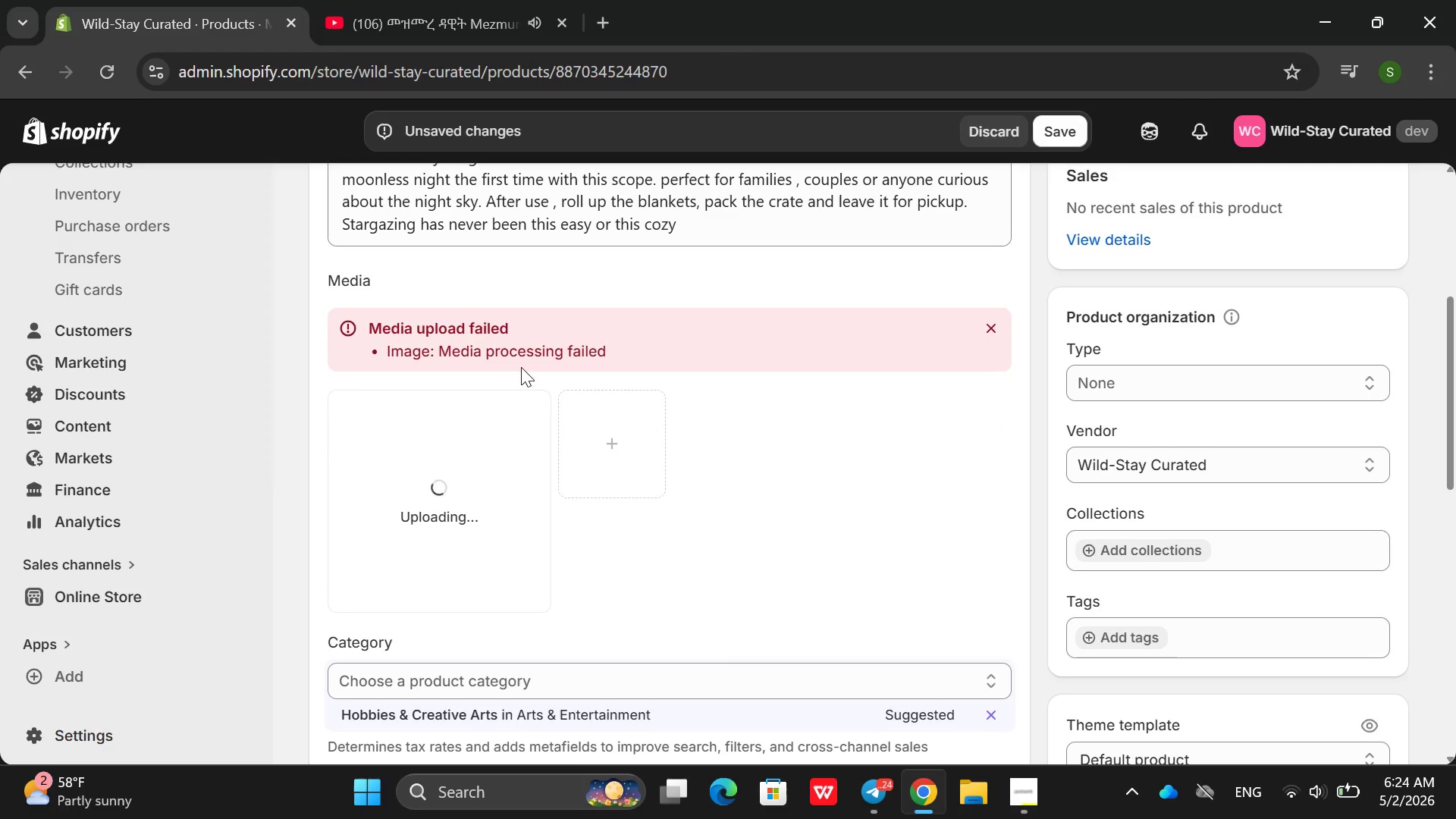 
left_click([521, 367])
 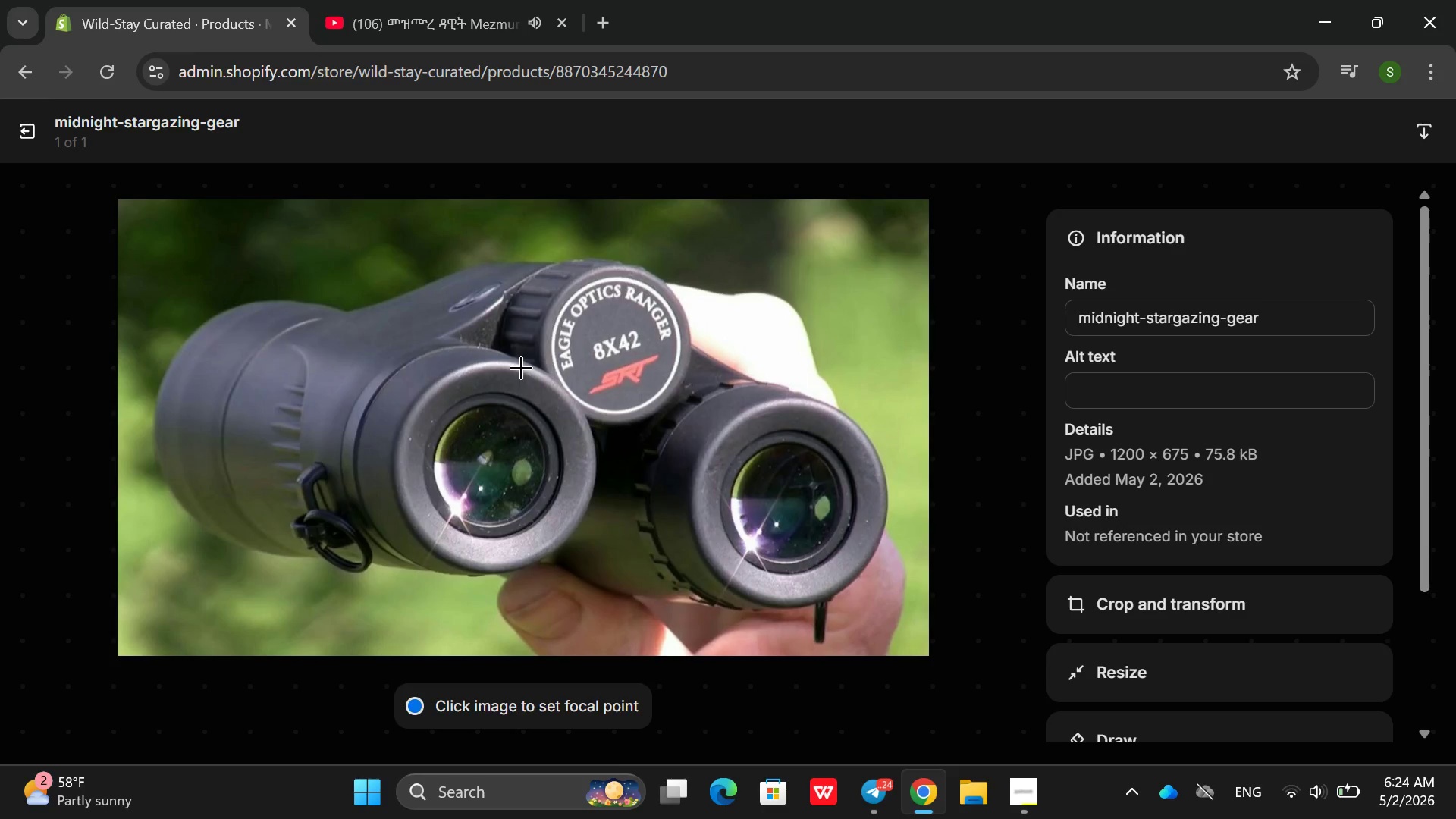 
wait(5.42)
 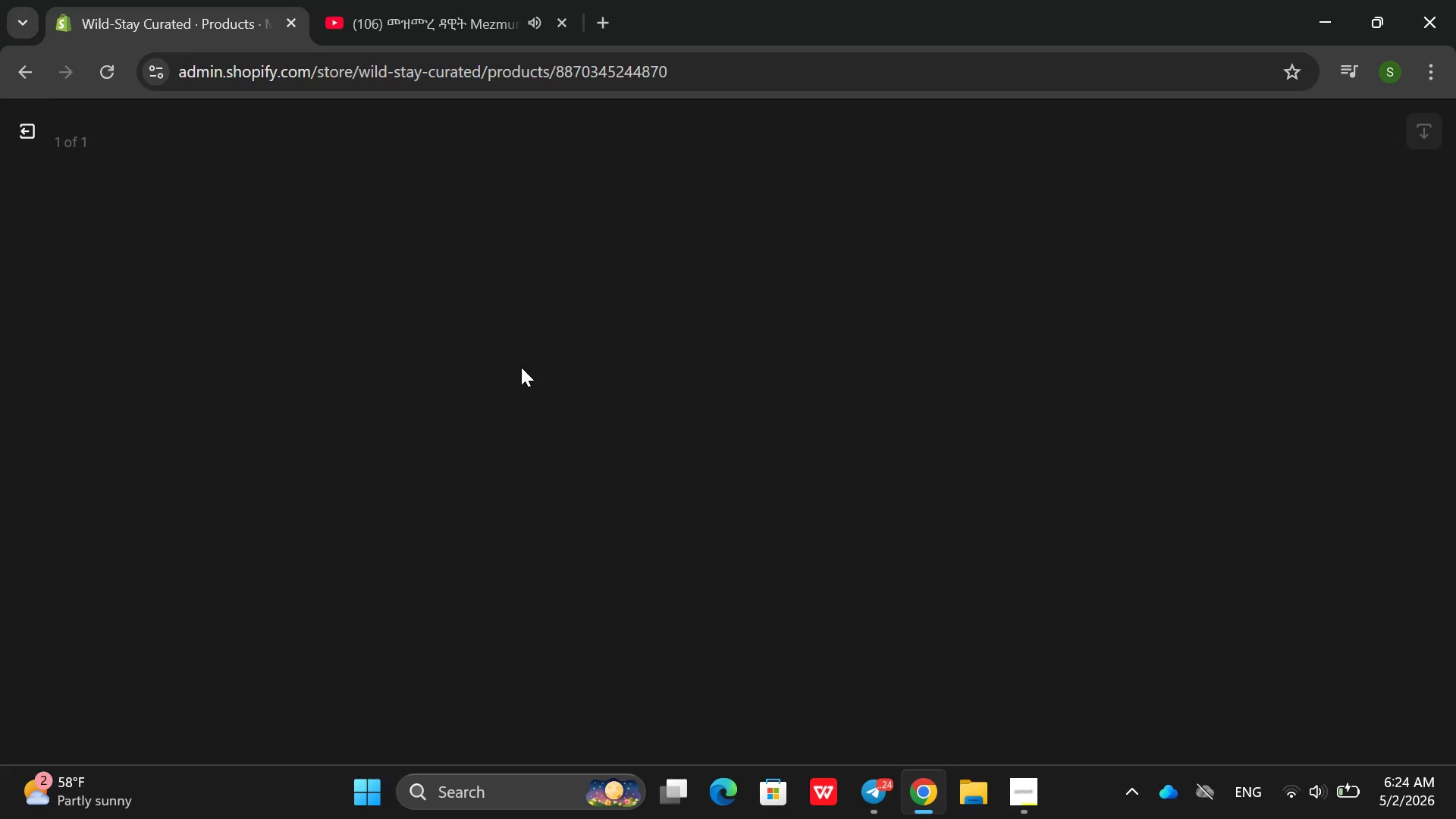 
left_click([1134, 392])
 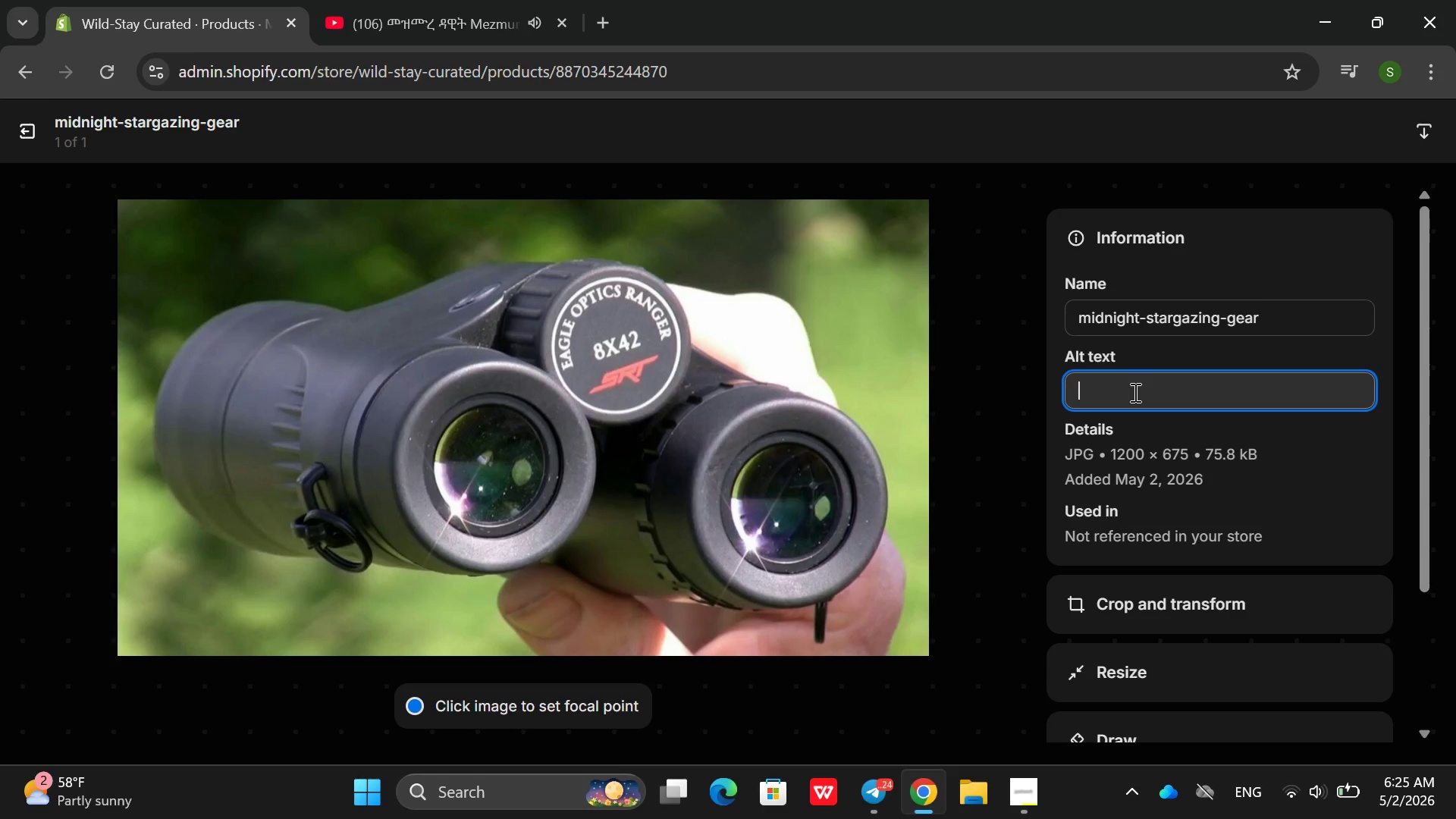 
wait(6.08)
 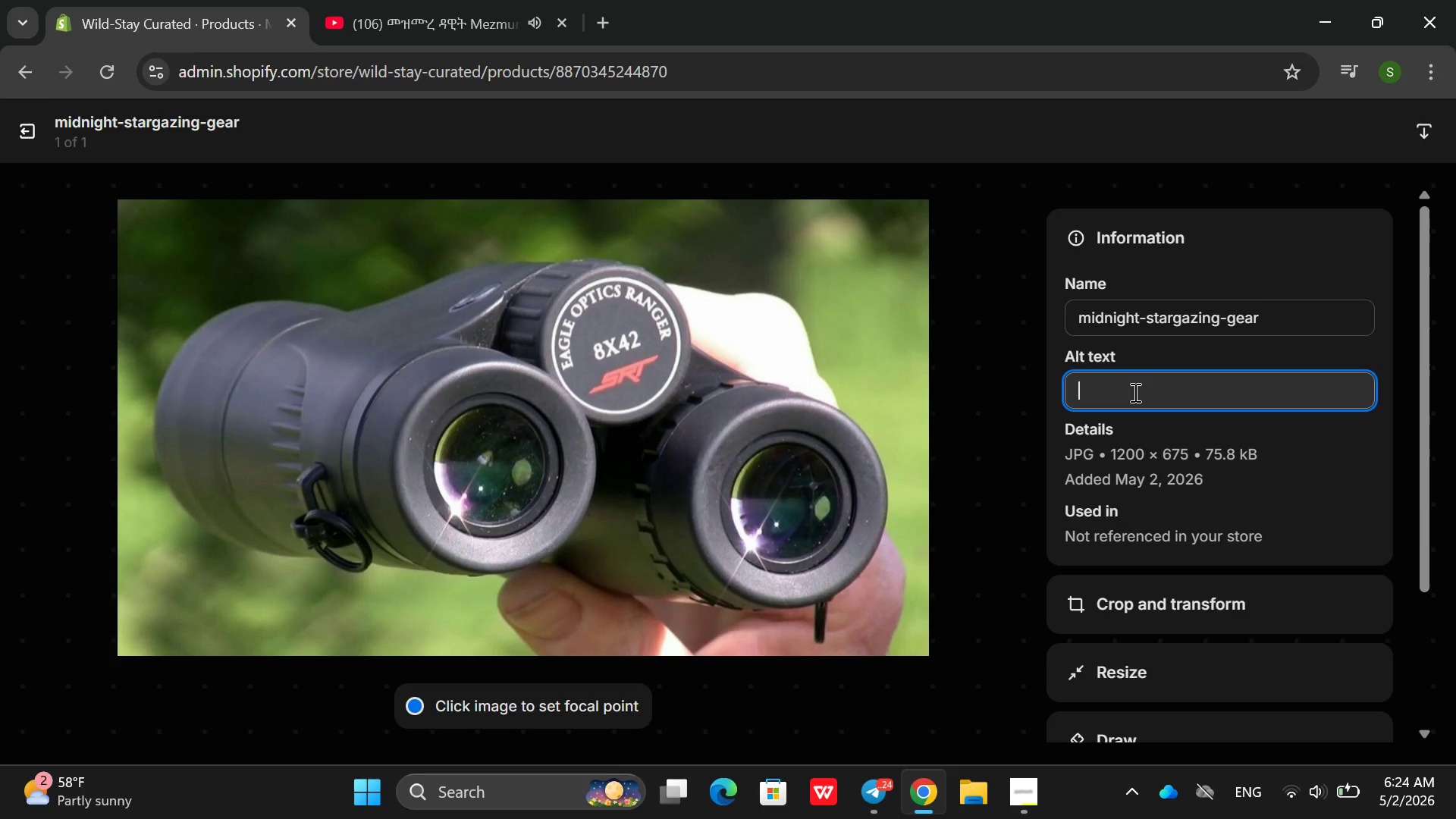 
key(Shift+ShiftRight)
 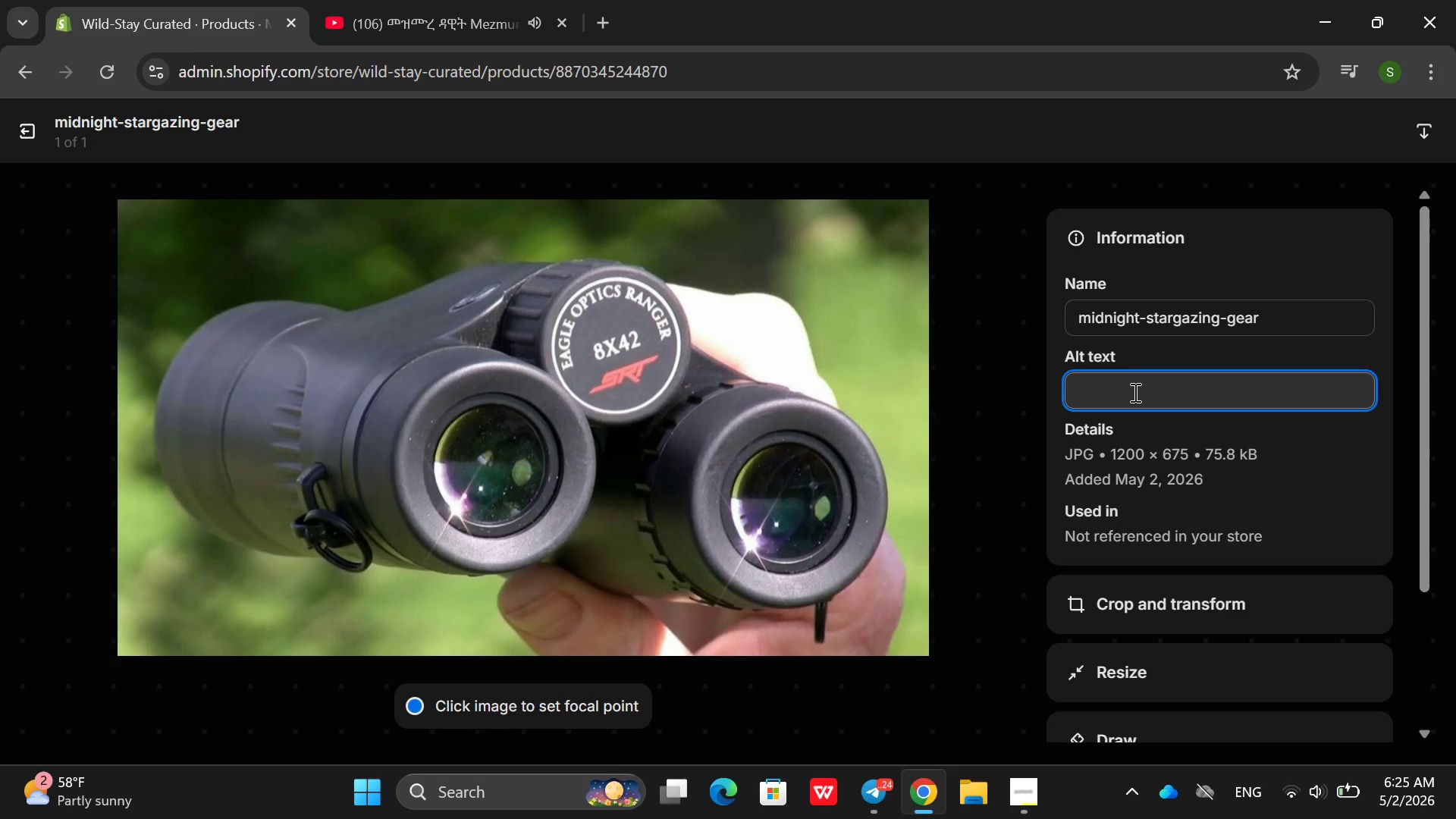 
key(A)
 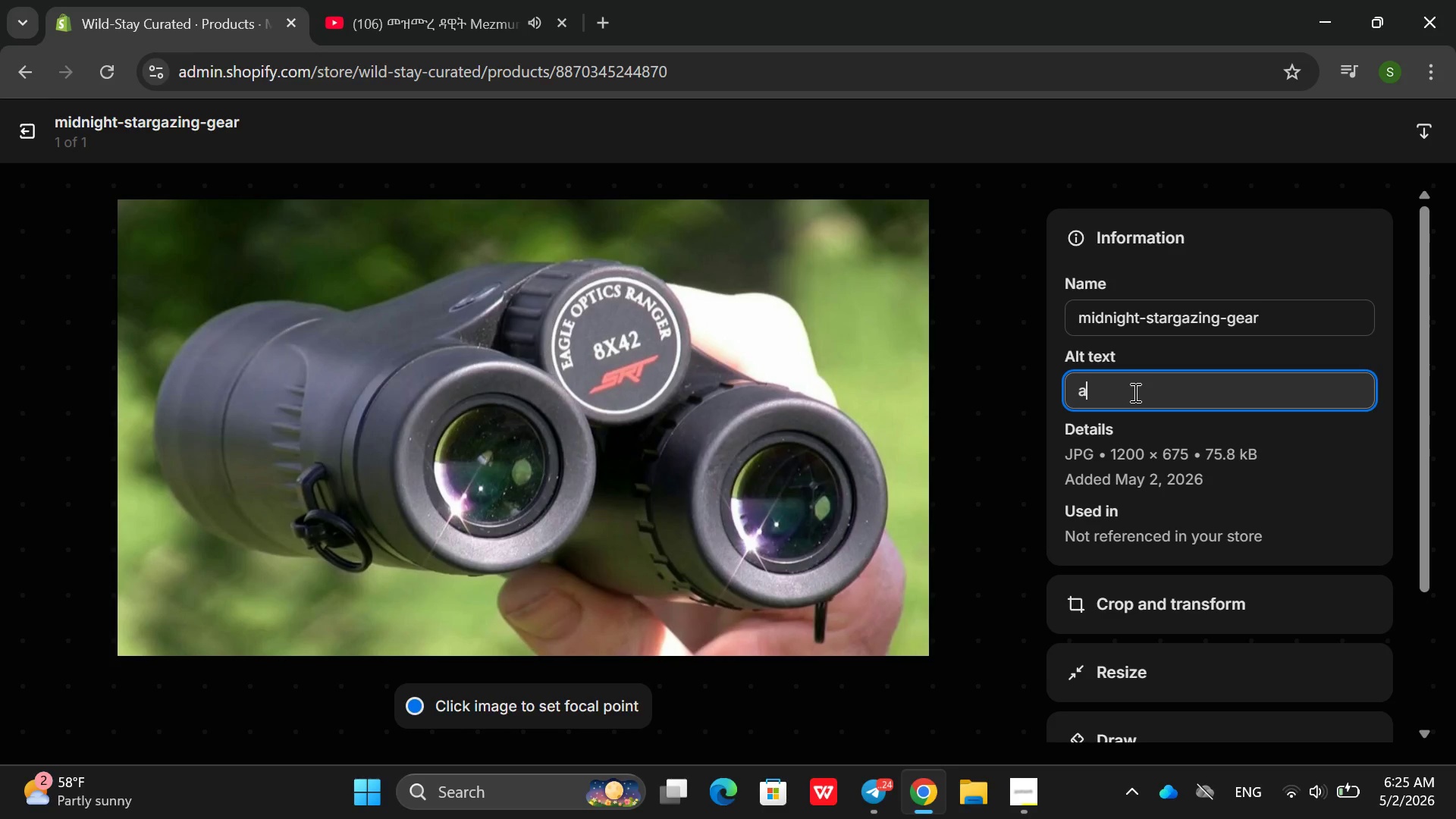 
key(Backspace)
 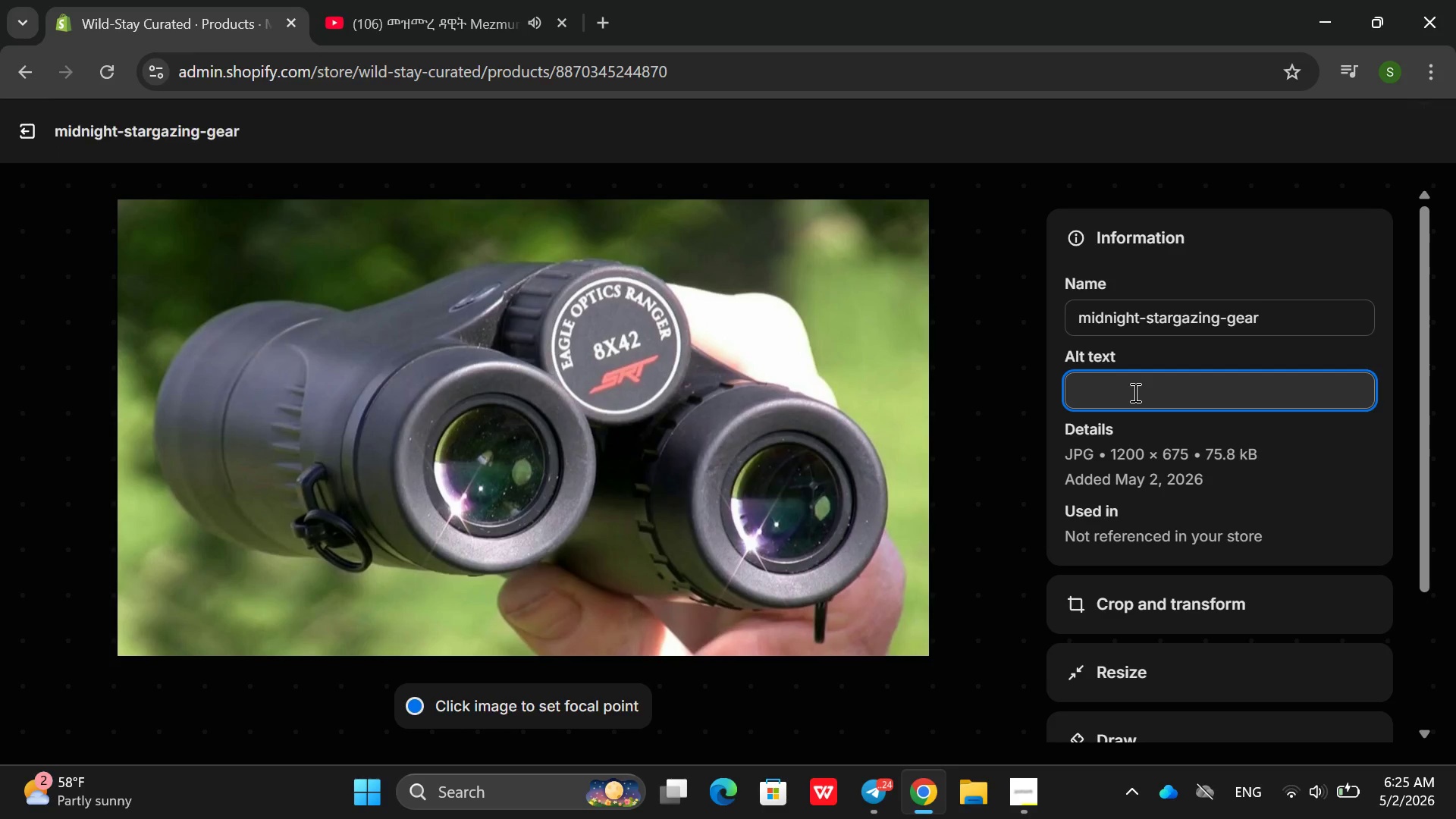 
key(Shift+ShiftRight)
 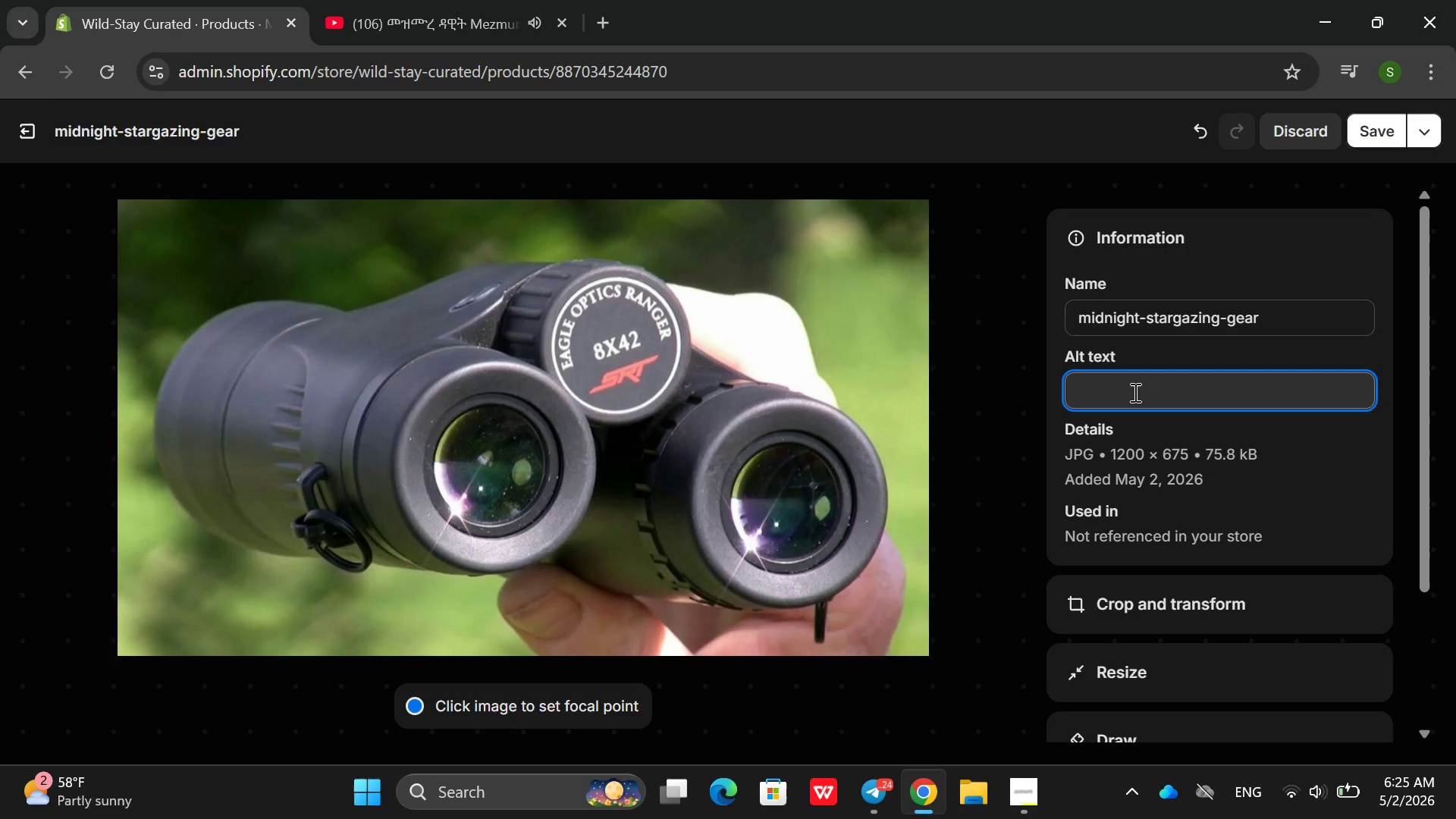 
key(Shift+A)
 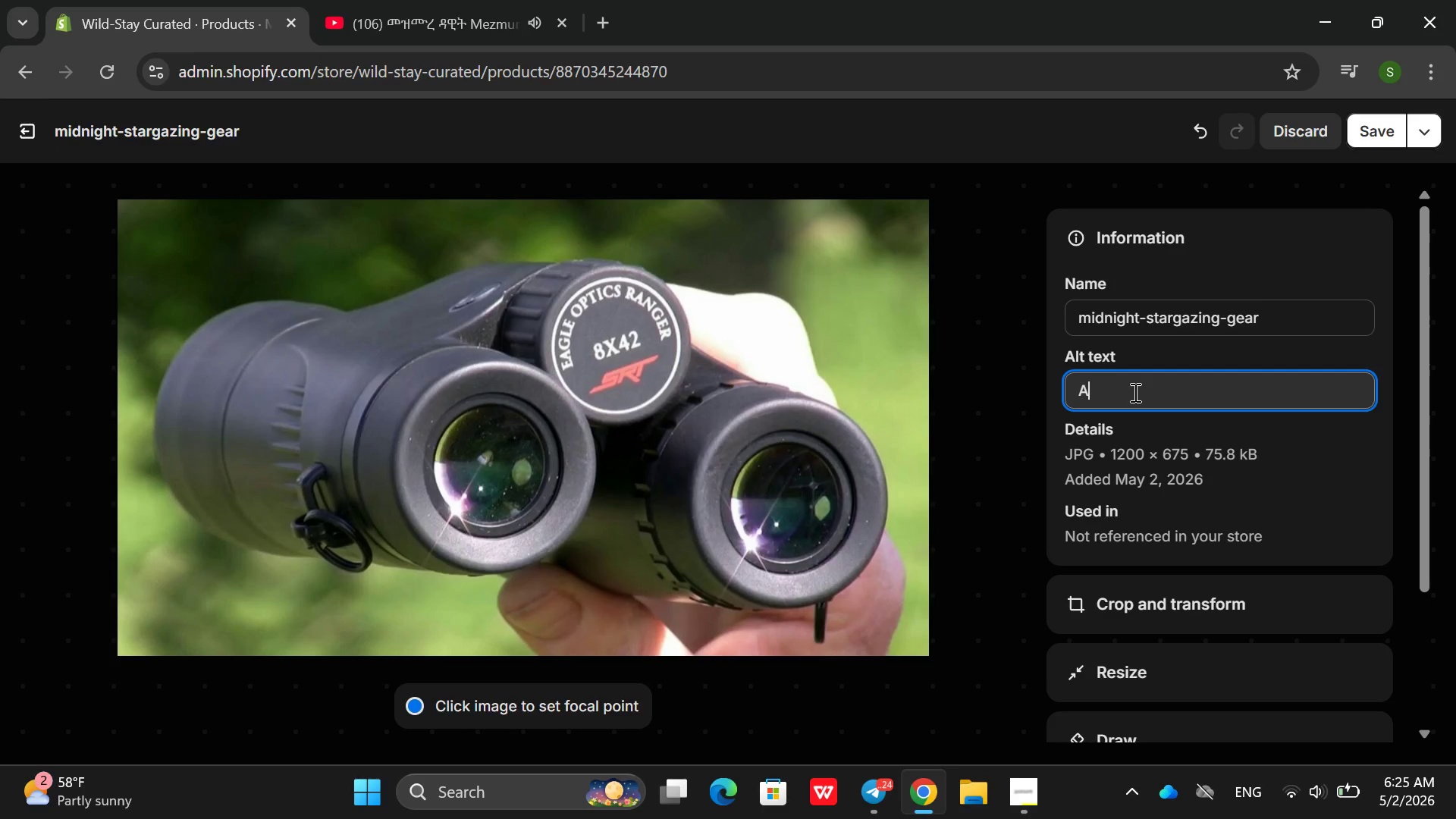 
key(Space)
 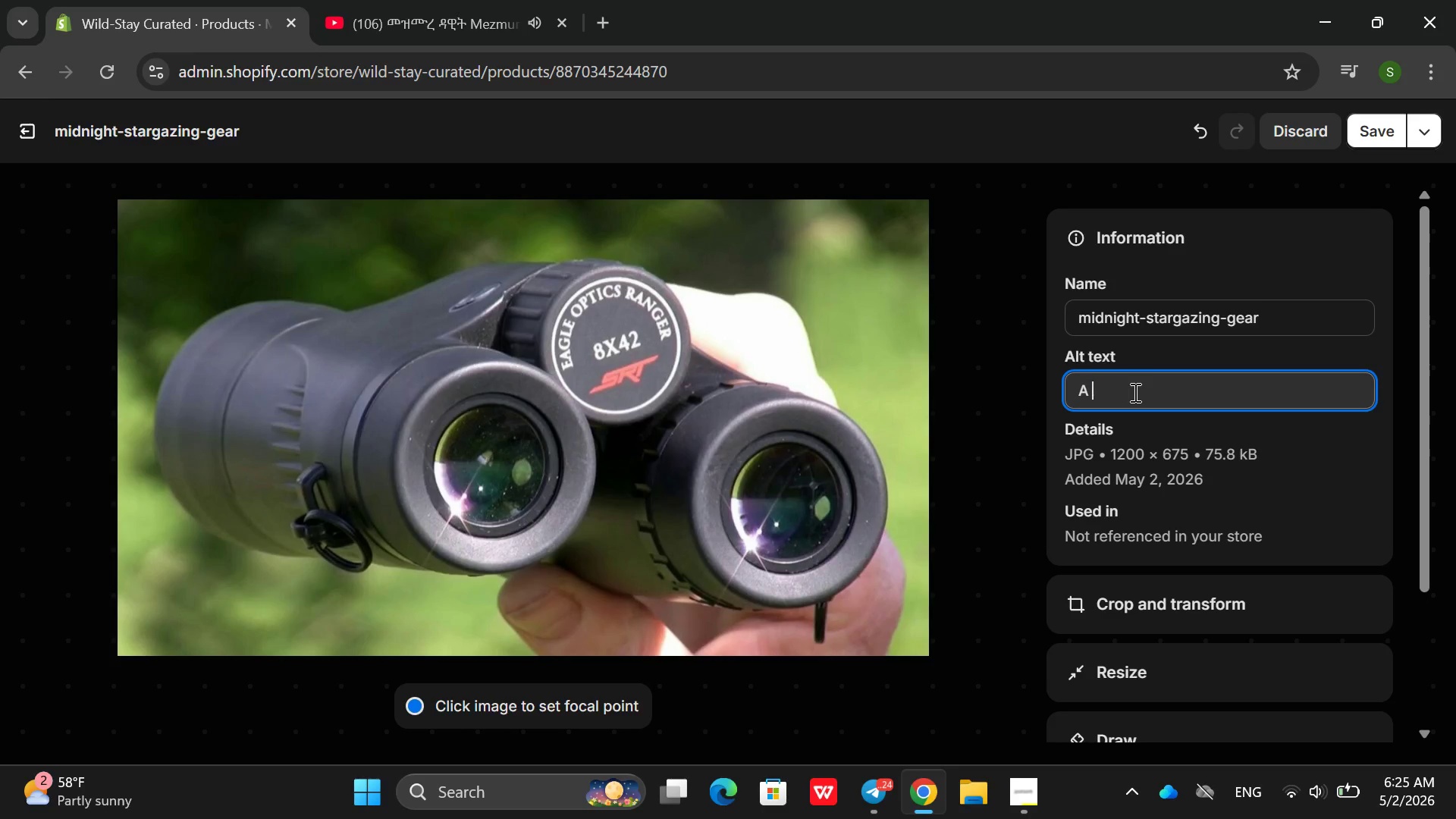 
key(W)
 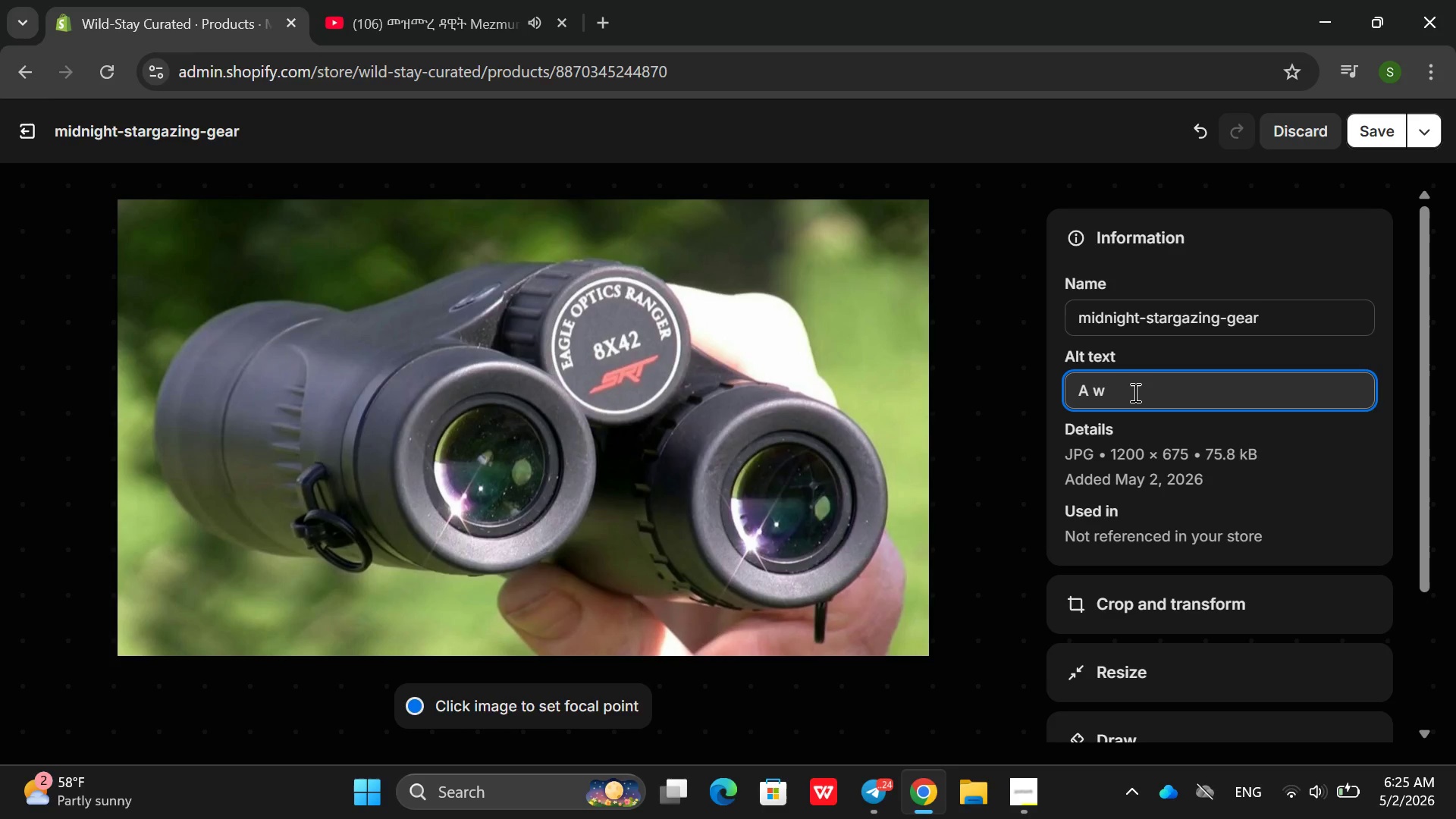 
wait(15.45)
 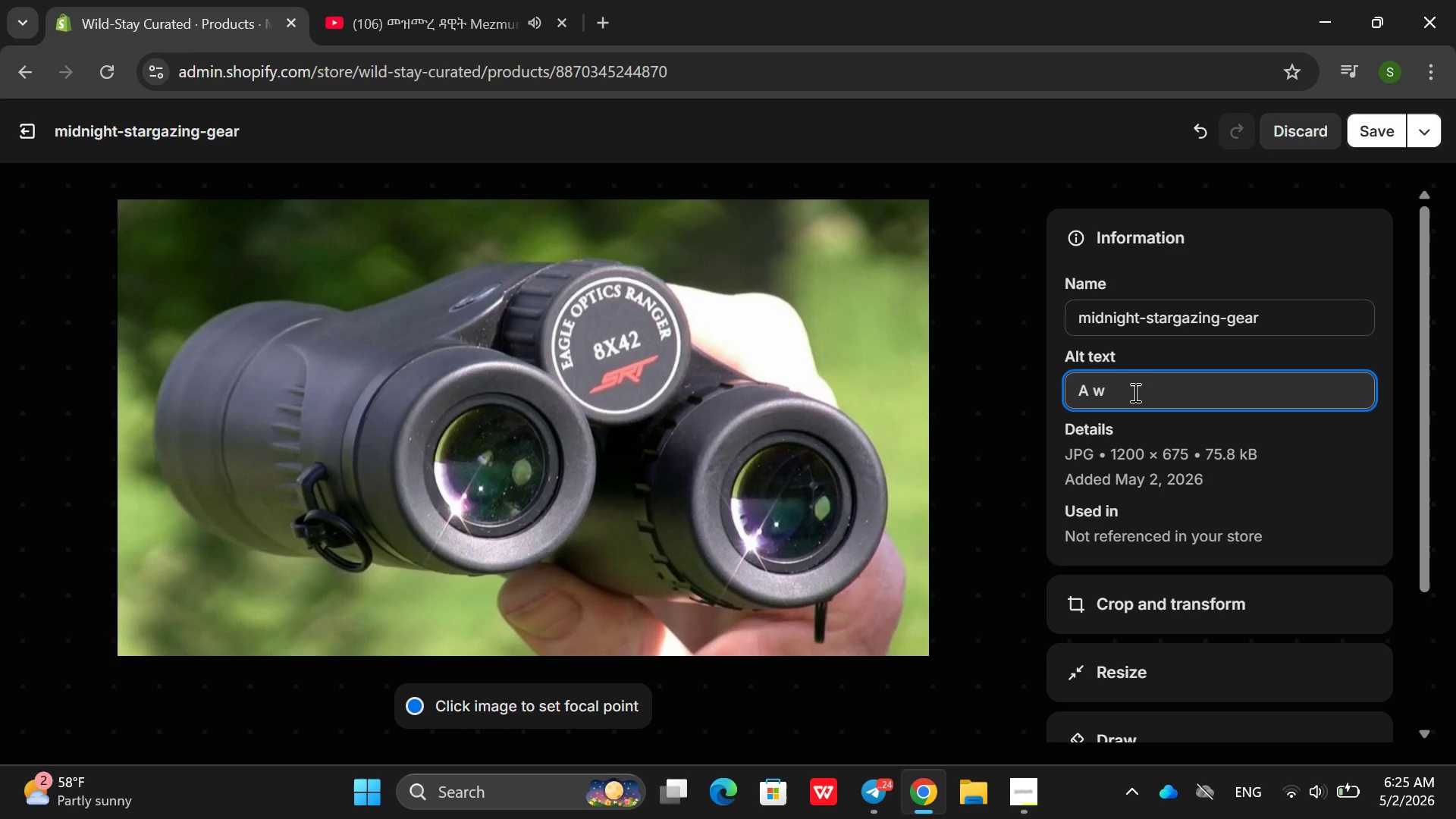 
key(Backspace)
 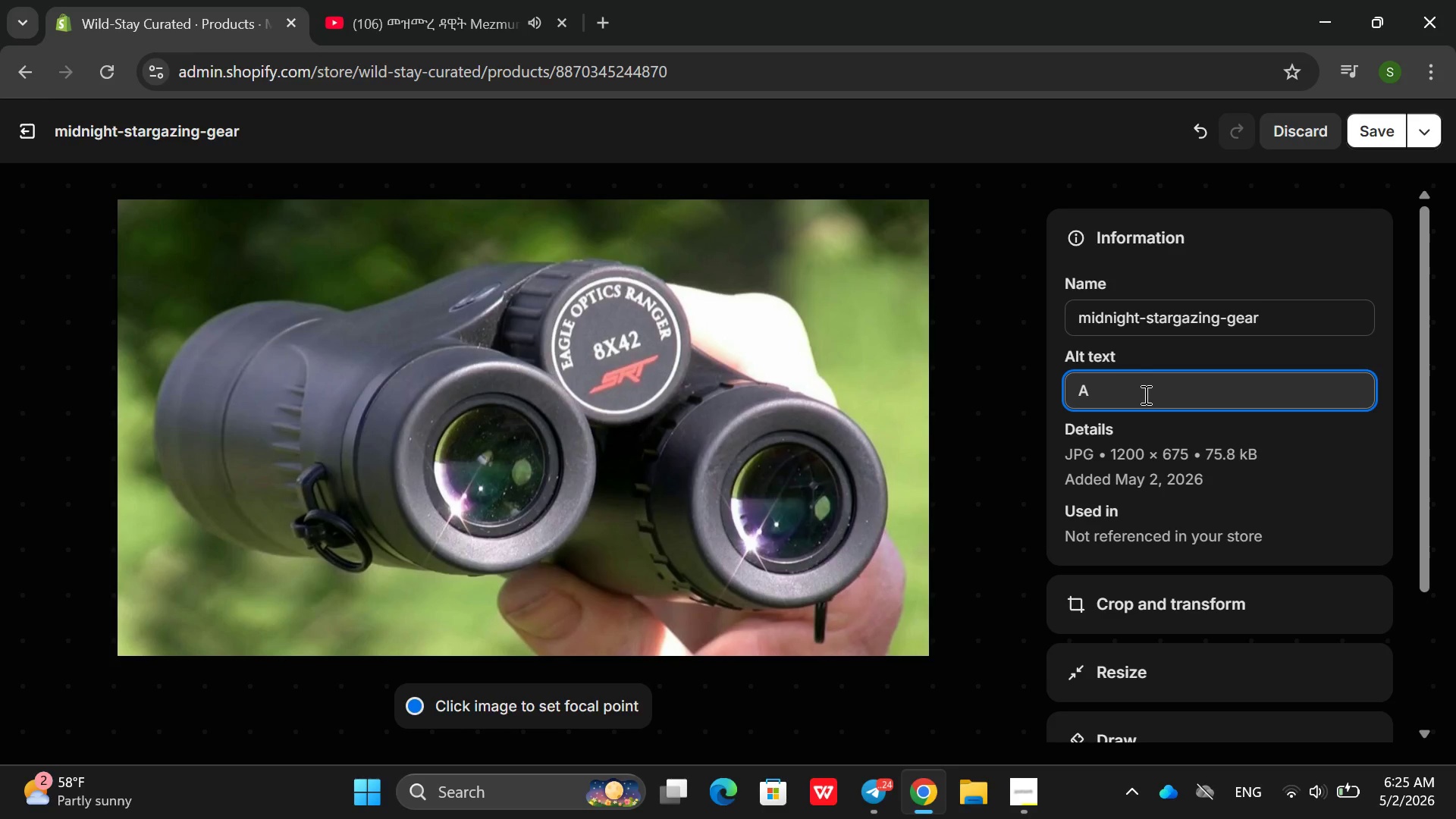 
key(Backspace)
 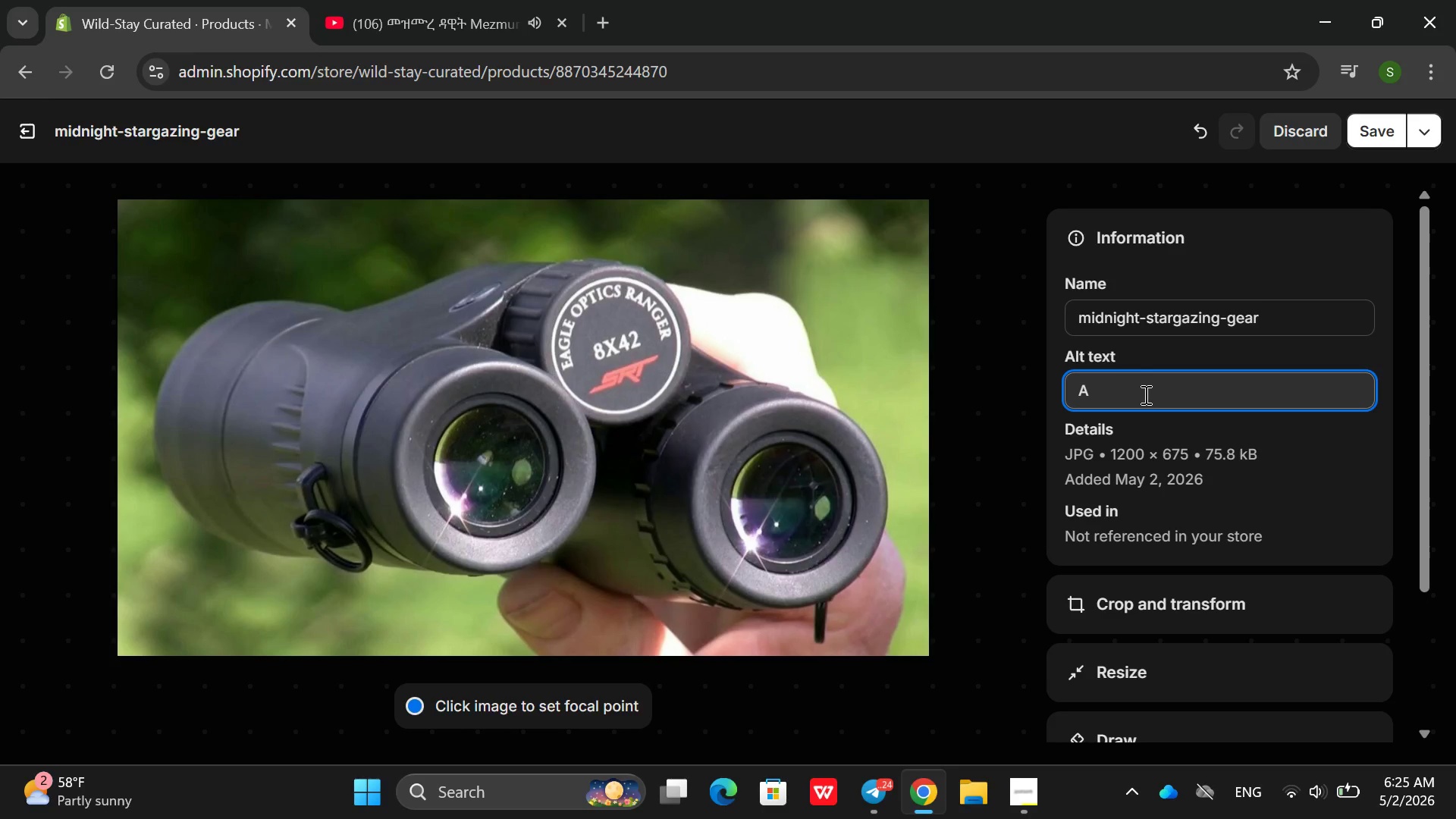 
key(Backspace)
 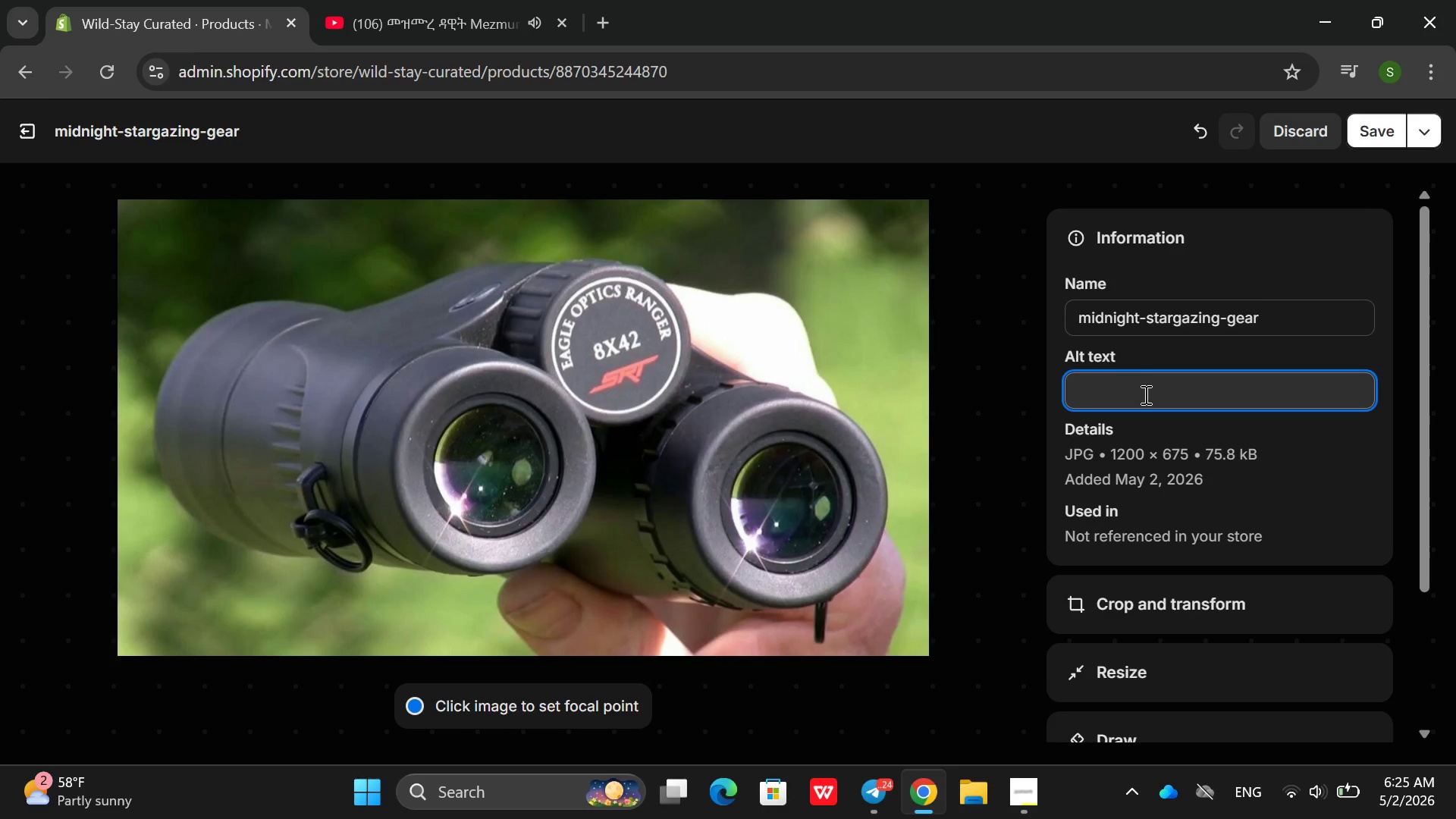 
key(Backspace)
 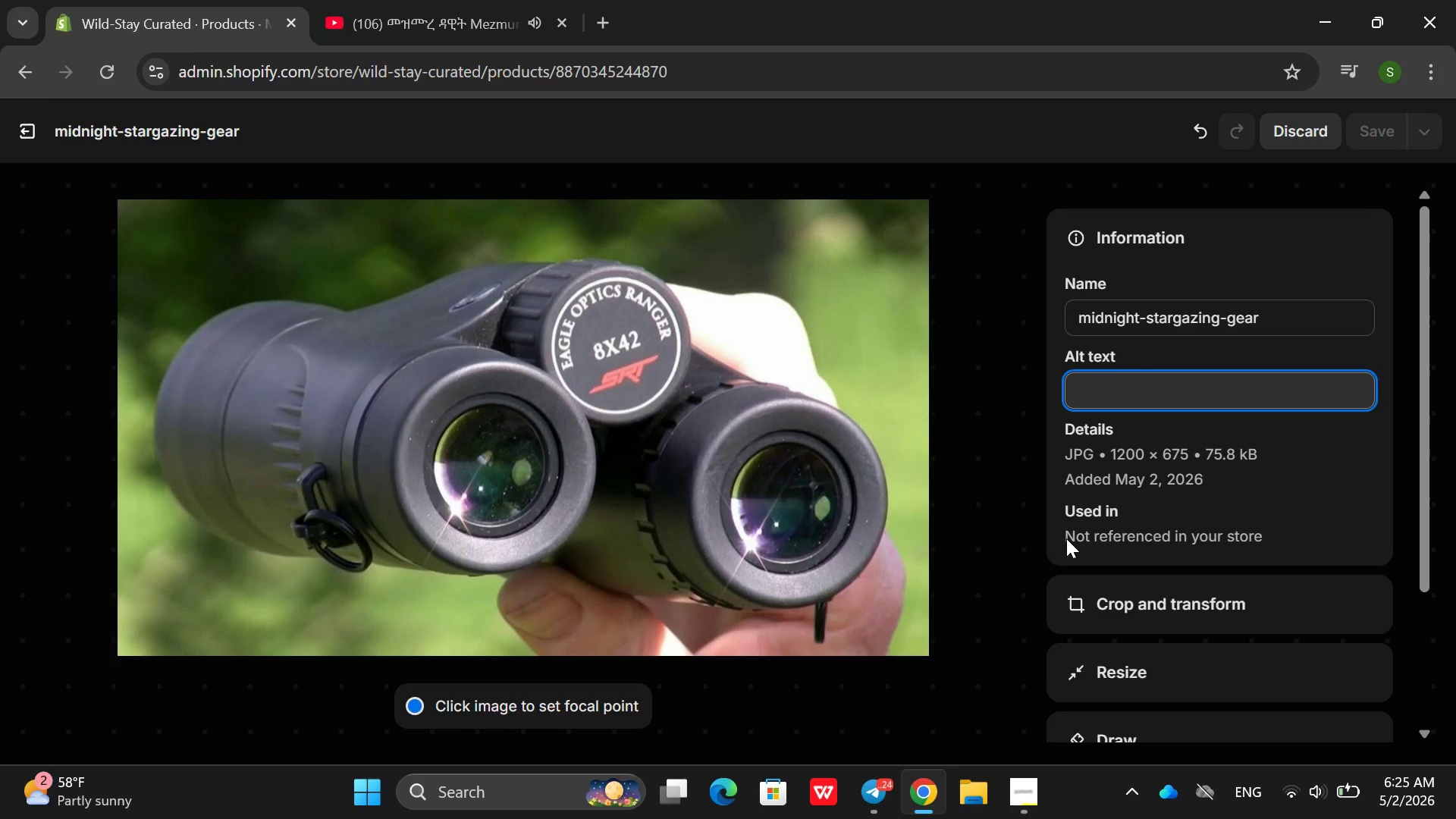 
left_click([1038, 541])
 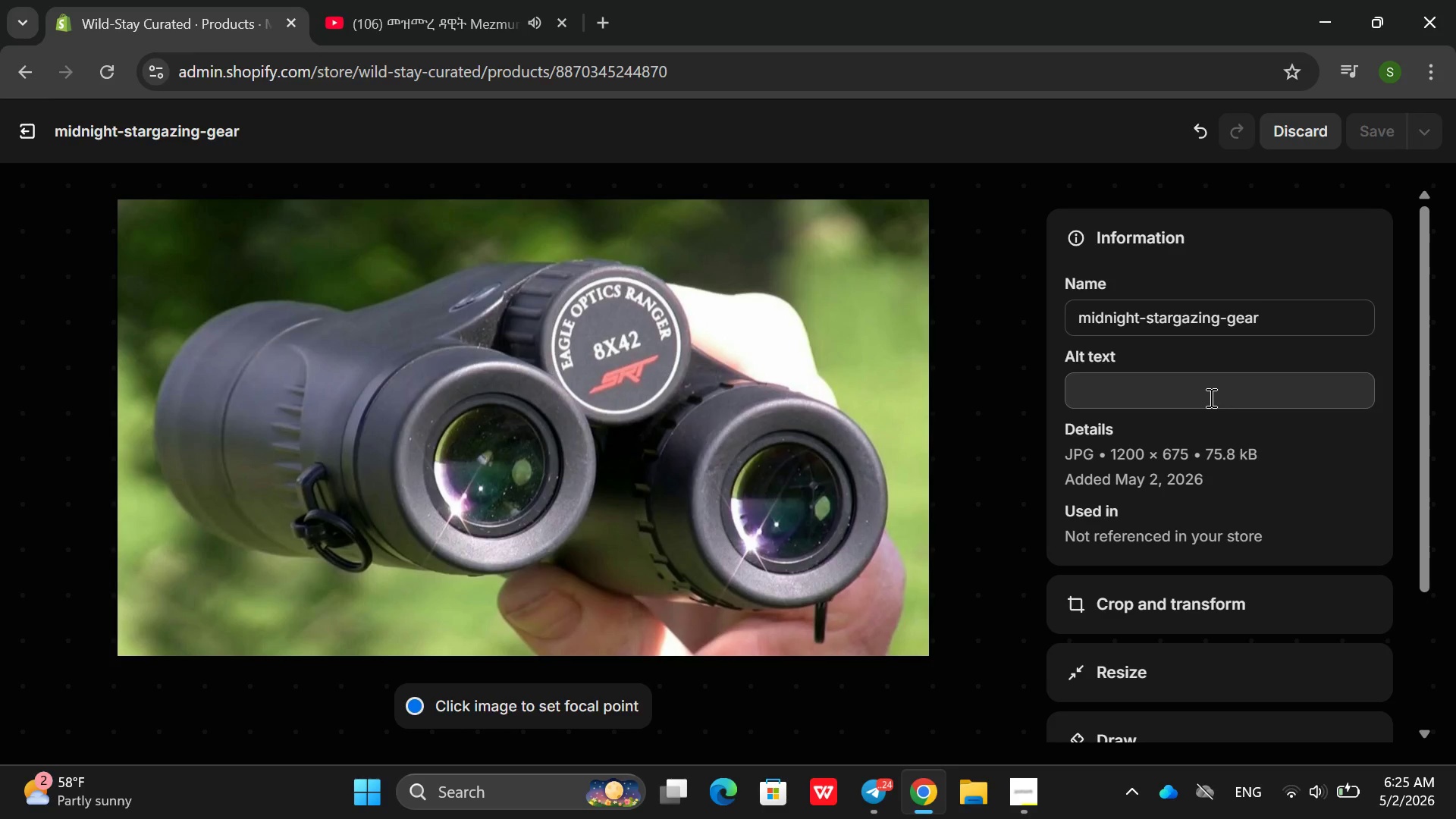 
double_click([1210, 397])
 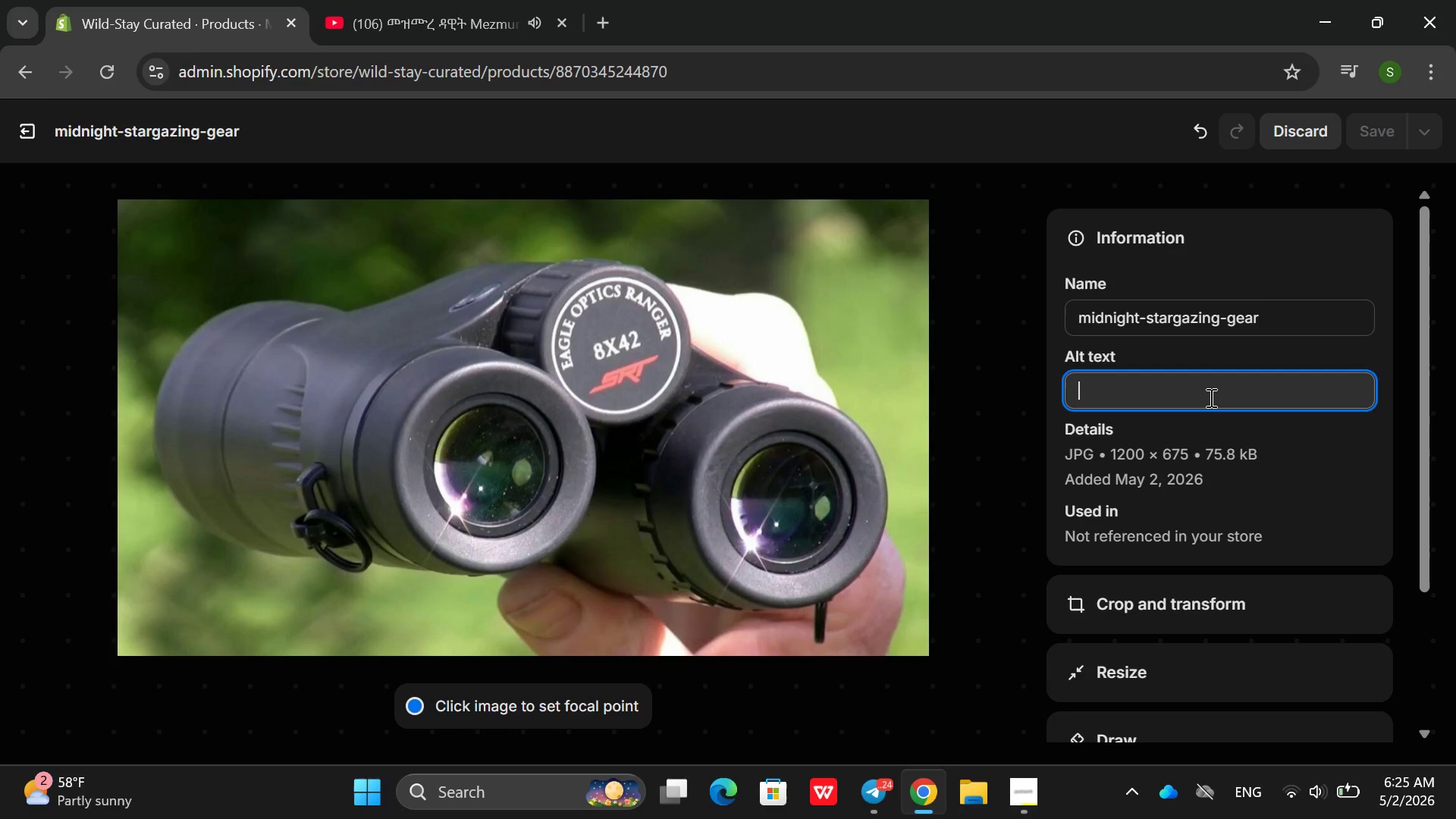 
wait(7.22)
 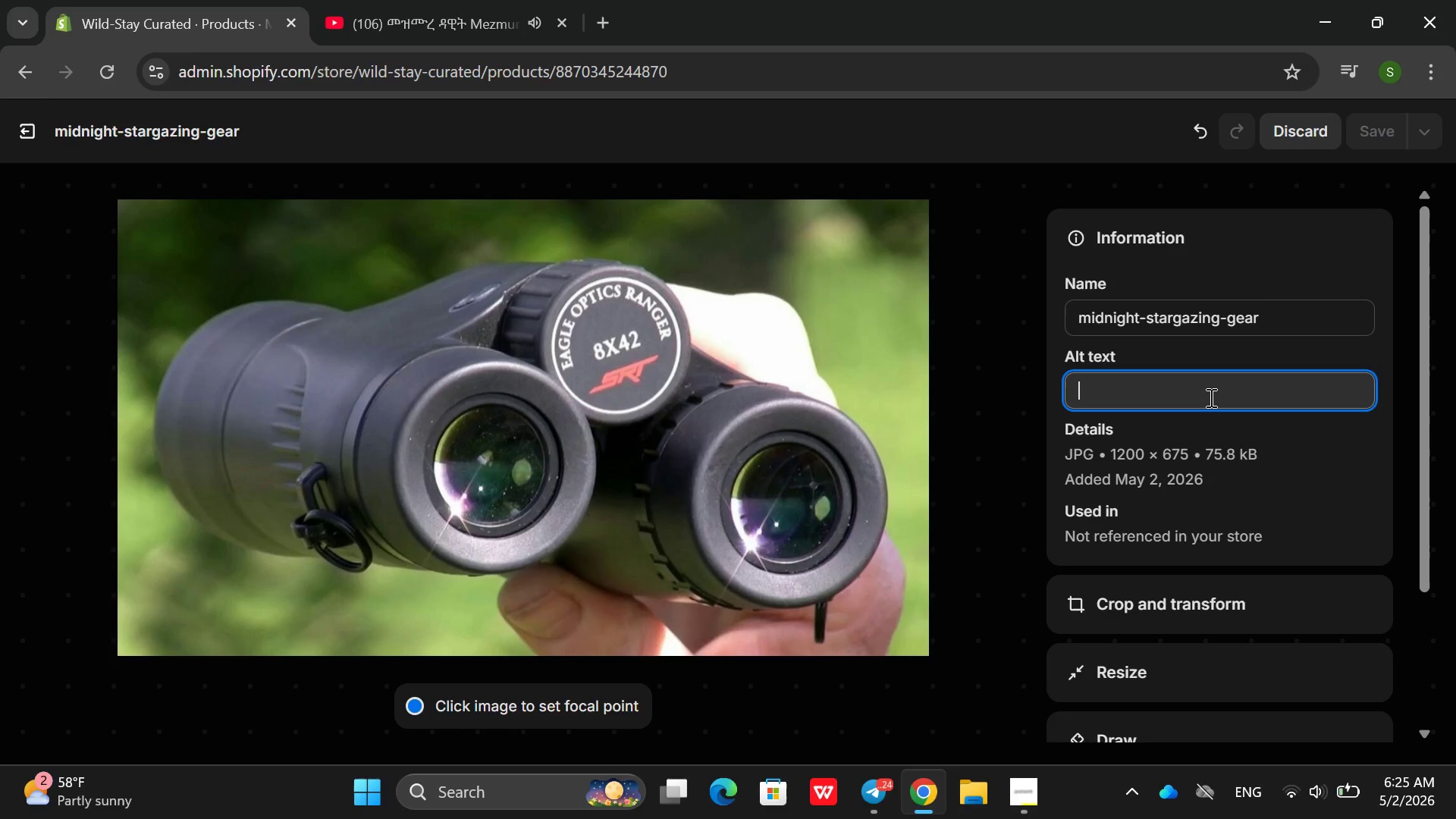 
type(a rool)
key(Backspace)
key(Backspace)
type(lled)
key(Backspace)
key(Backspace)
type(ed star chart )
key(Backspace)
type(, ared headlamp, )
key(Backspace)
key(Backspace)
key(Backspace)
type(mp, )
 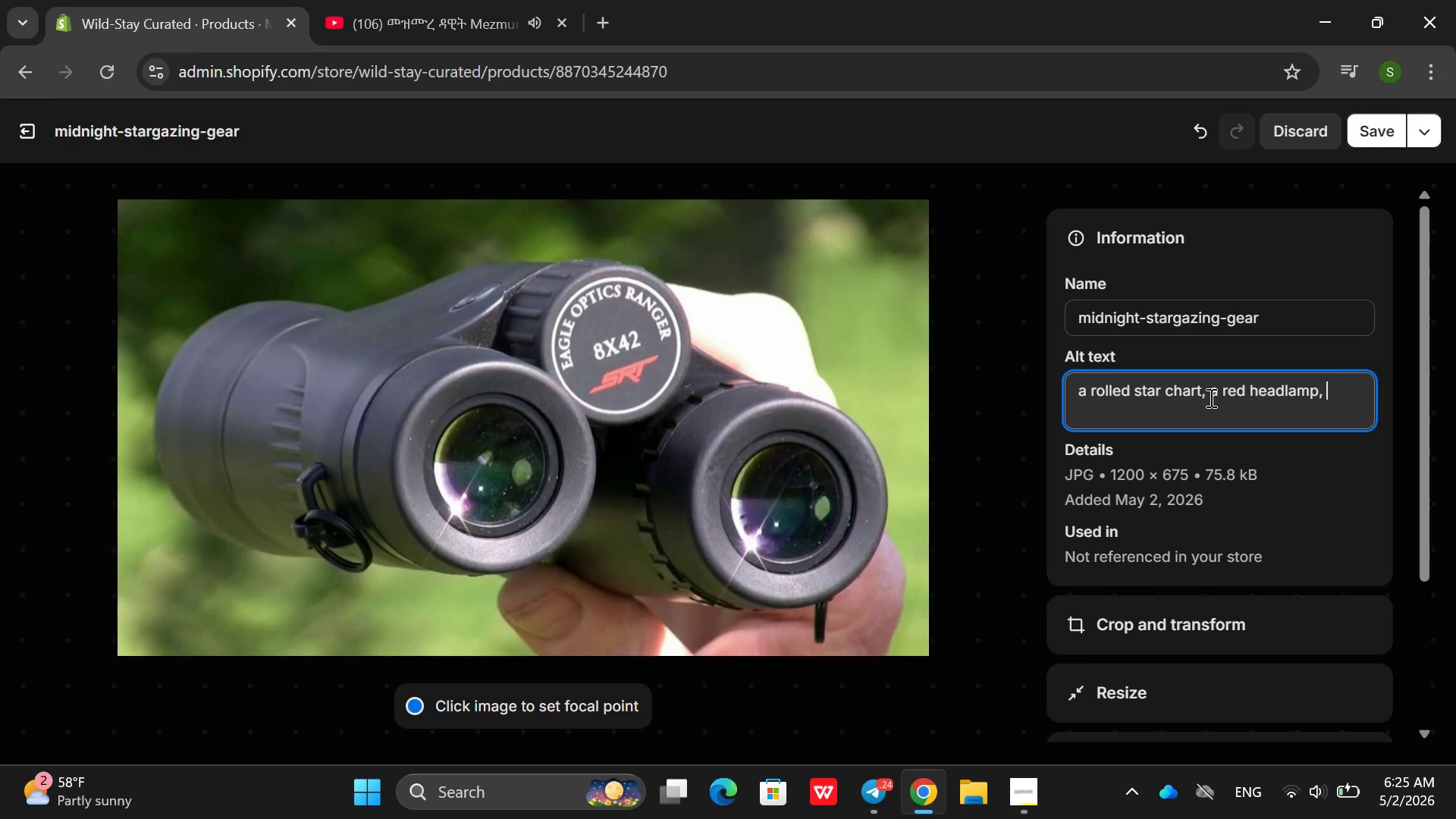 
type(two folded wool baln)
key(Backspace)
type(ket with wit)
key(Backspace)
key(Backspace)
type(ht)
key(Backspace)
type(ite constallato)
key(Backspace)
type(iom)
 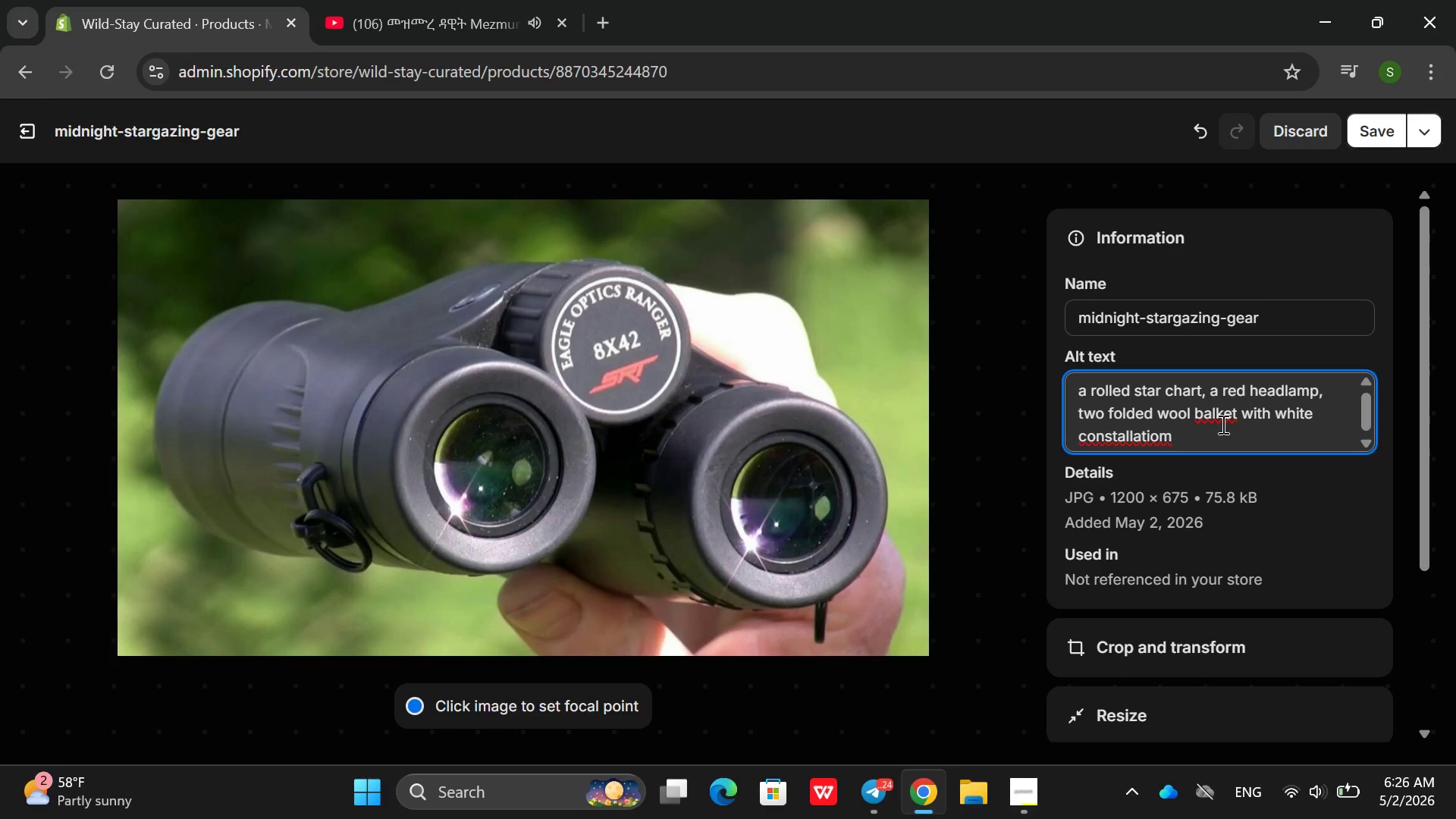 
key(Backspace)
 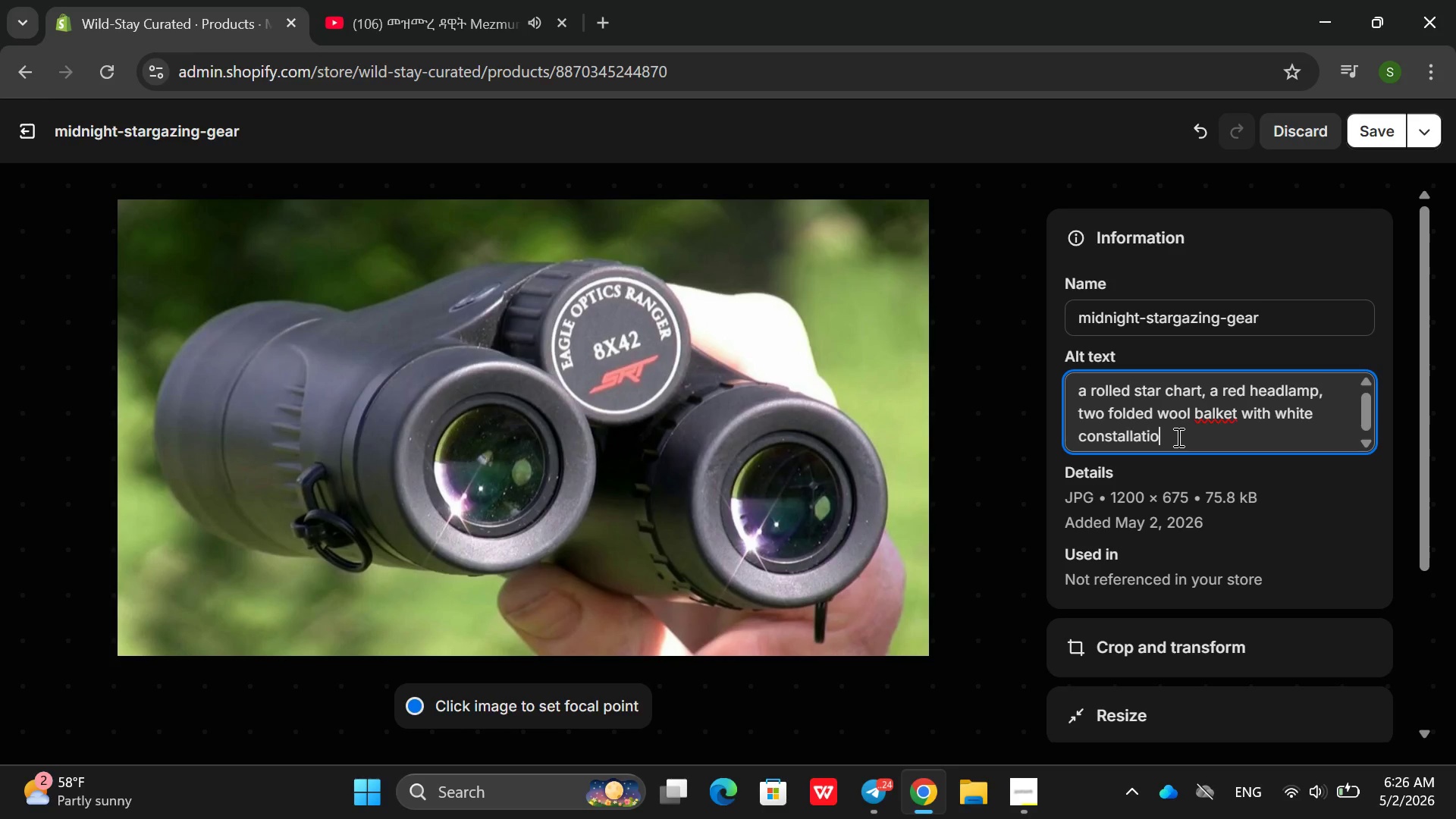 
key(N)
 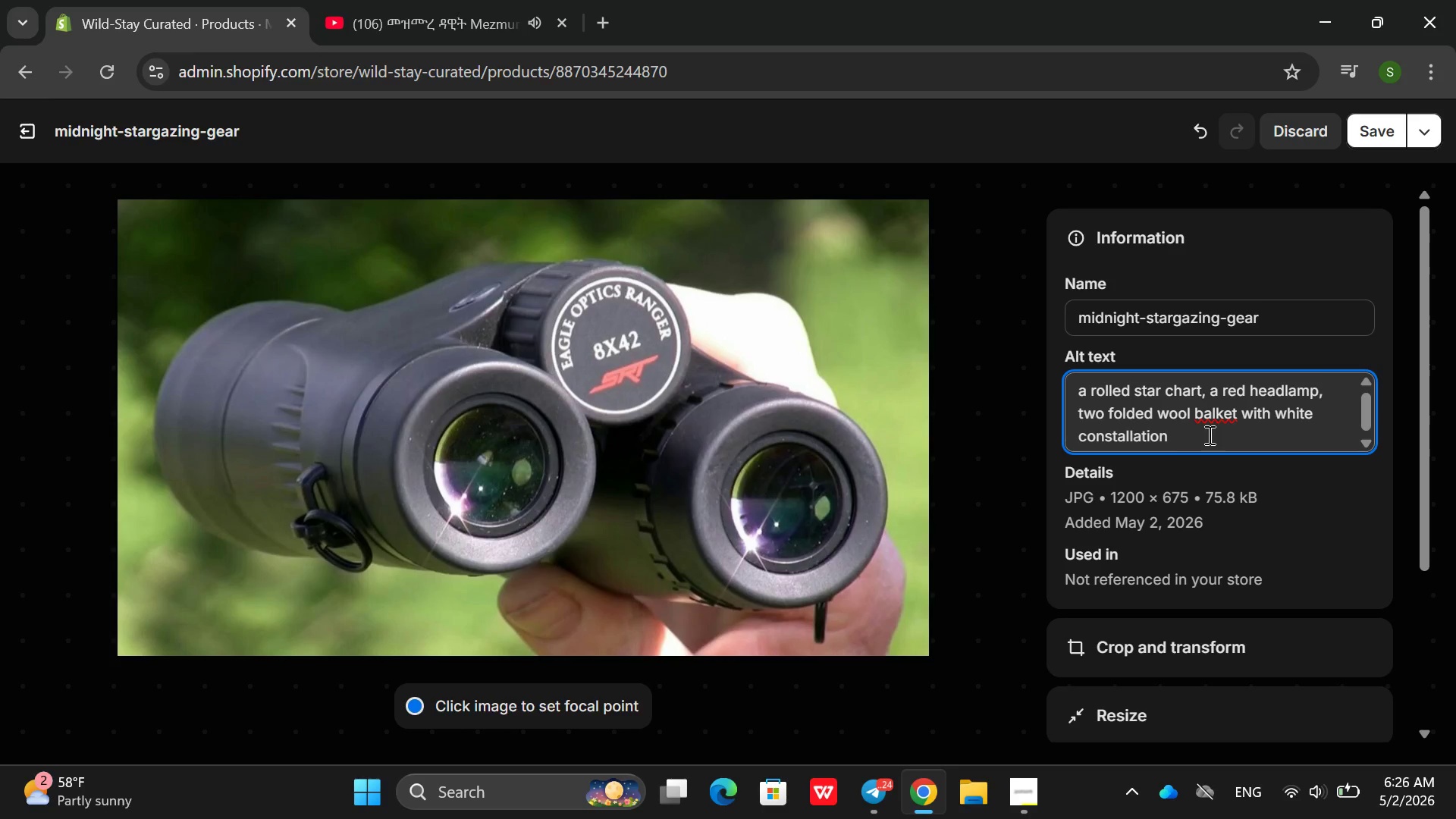 
left_click([1218, 422])
 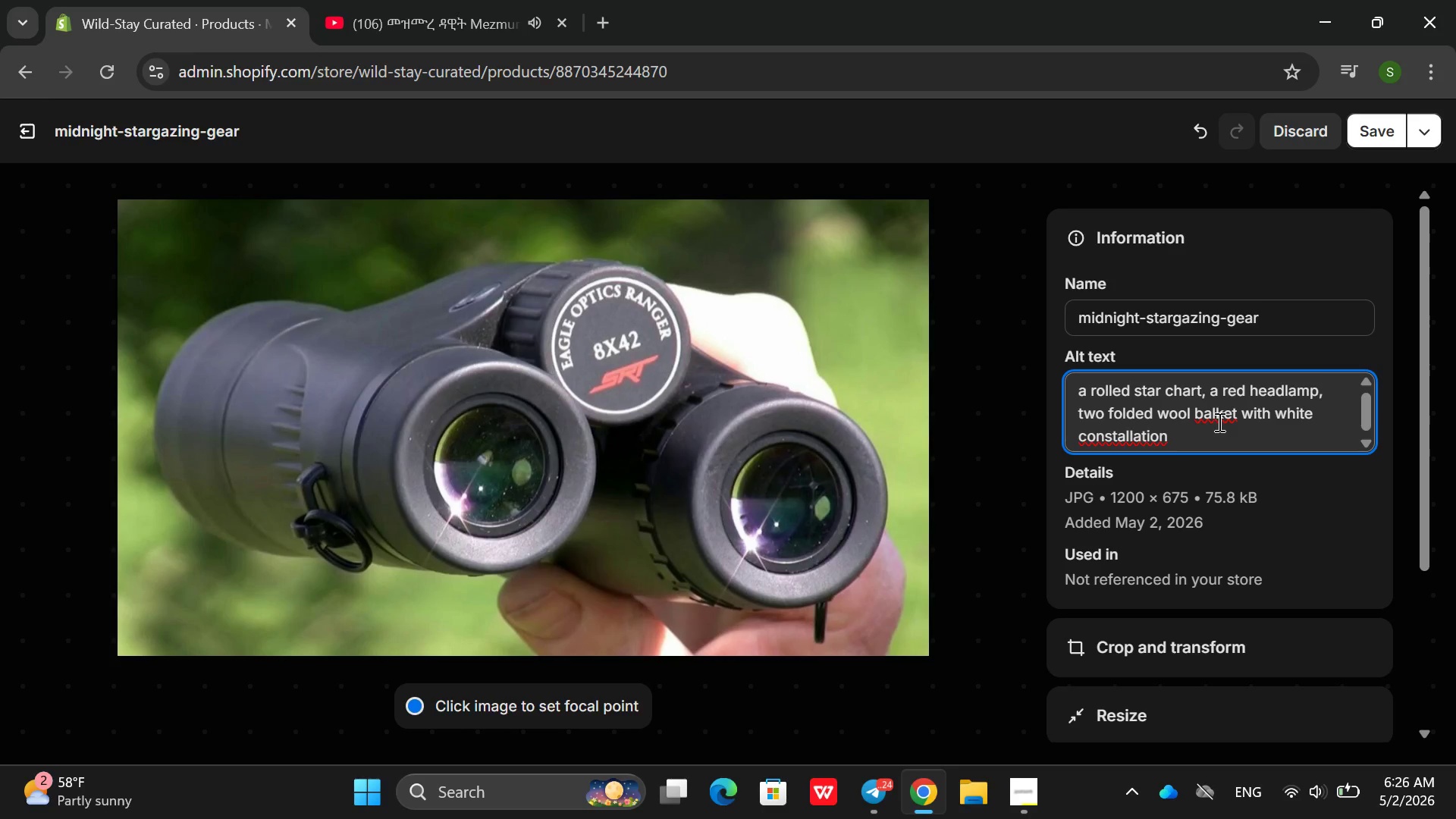 
key(C)
 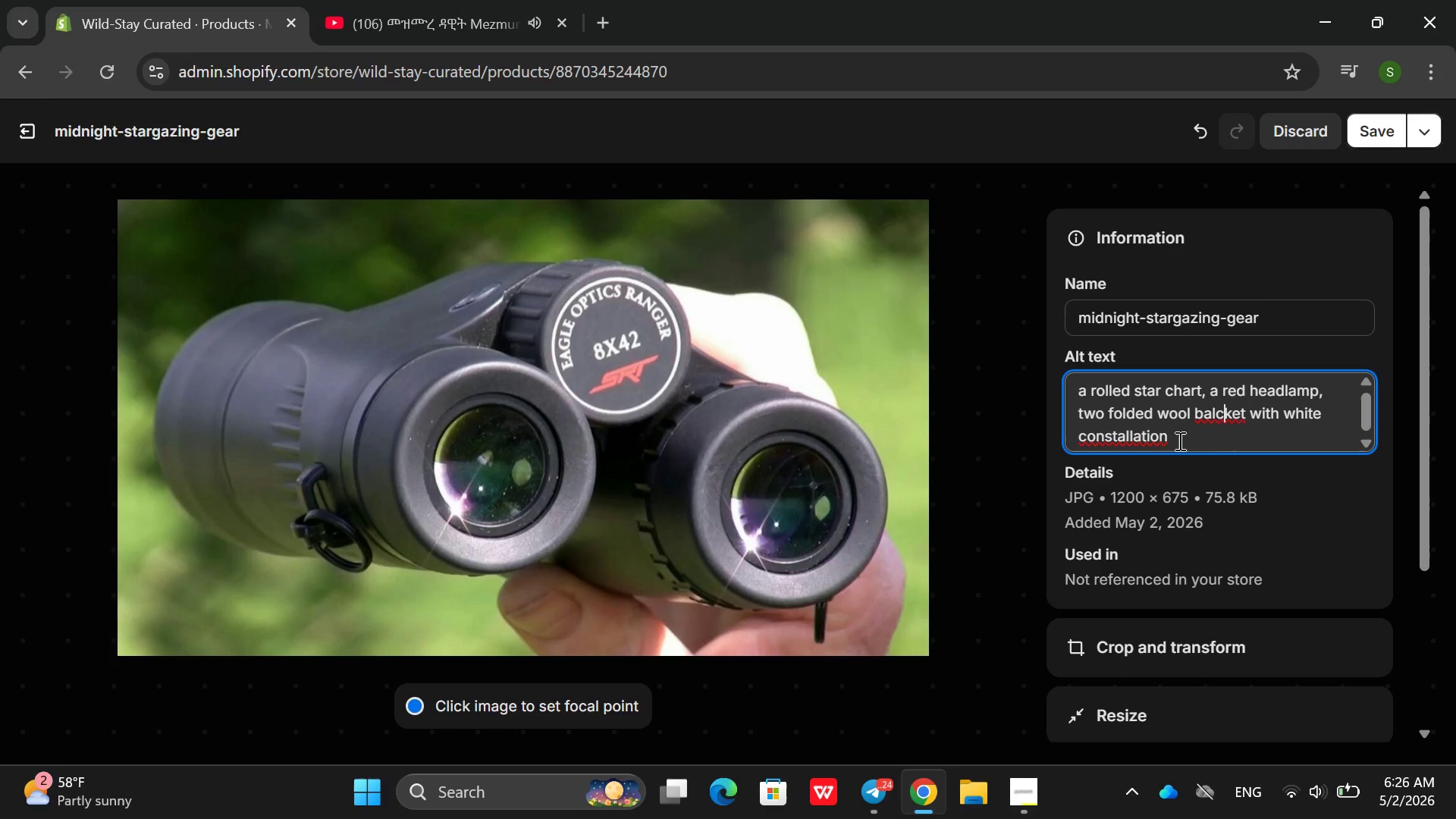 
wait(6.53)
 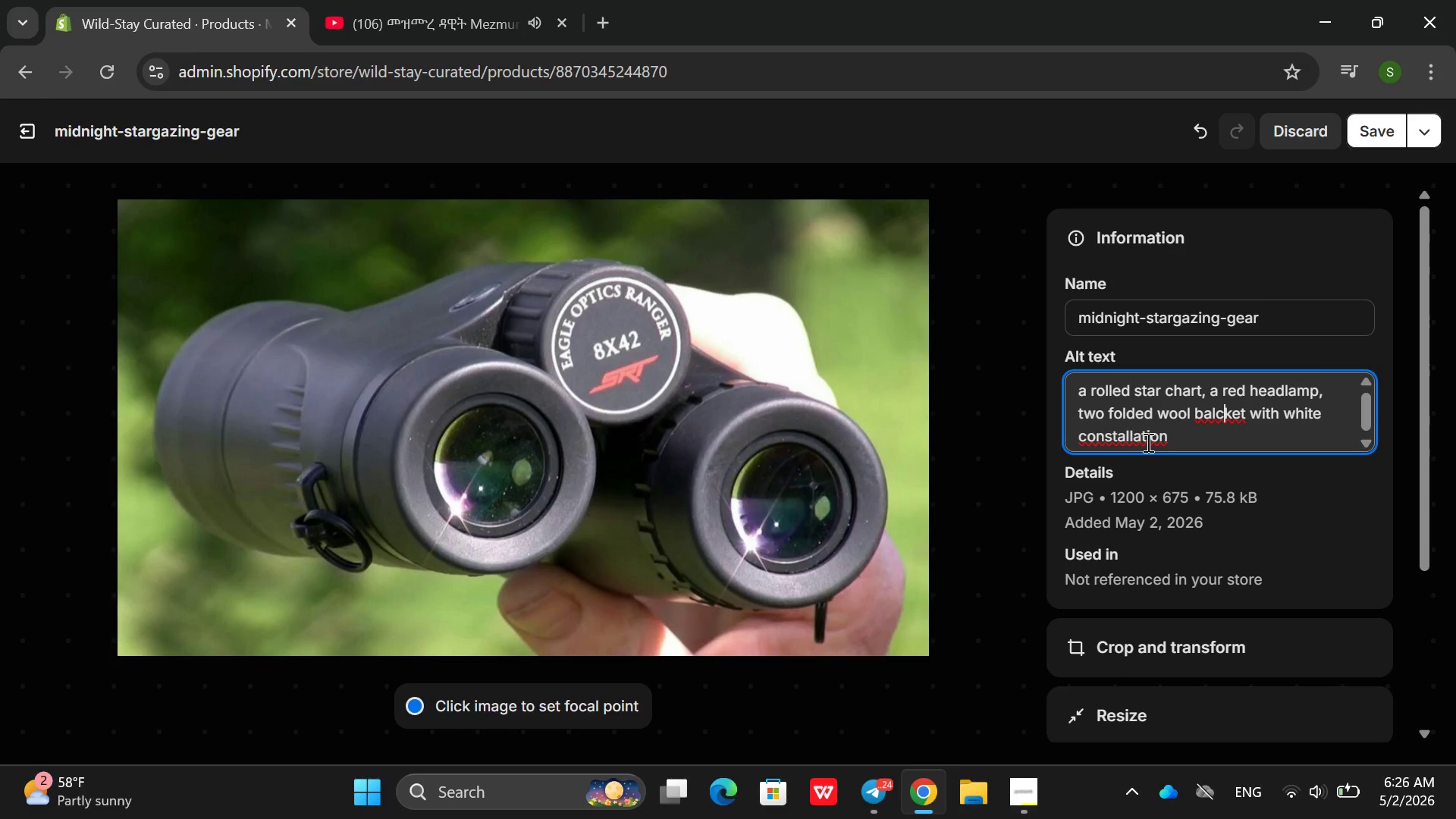 
key(Backspace)
key(Backspace)
key(Backspace)
type(na)
key(Backspace)
key(Backspace)
type(lan)
 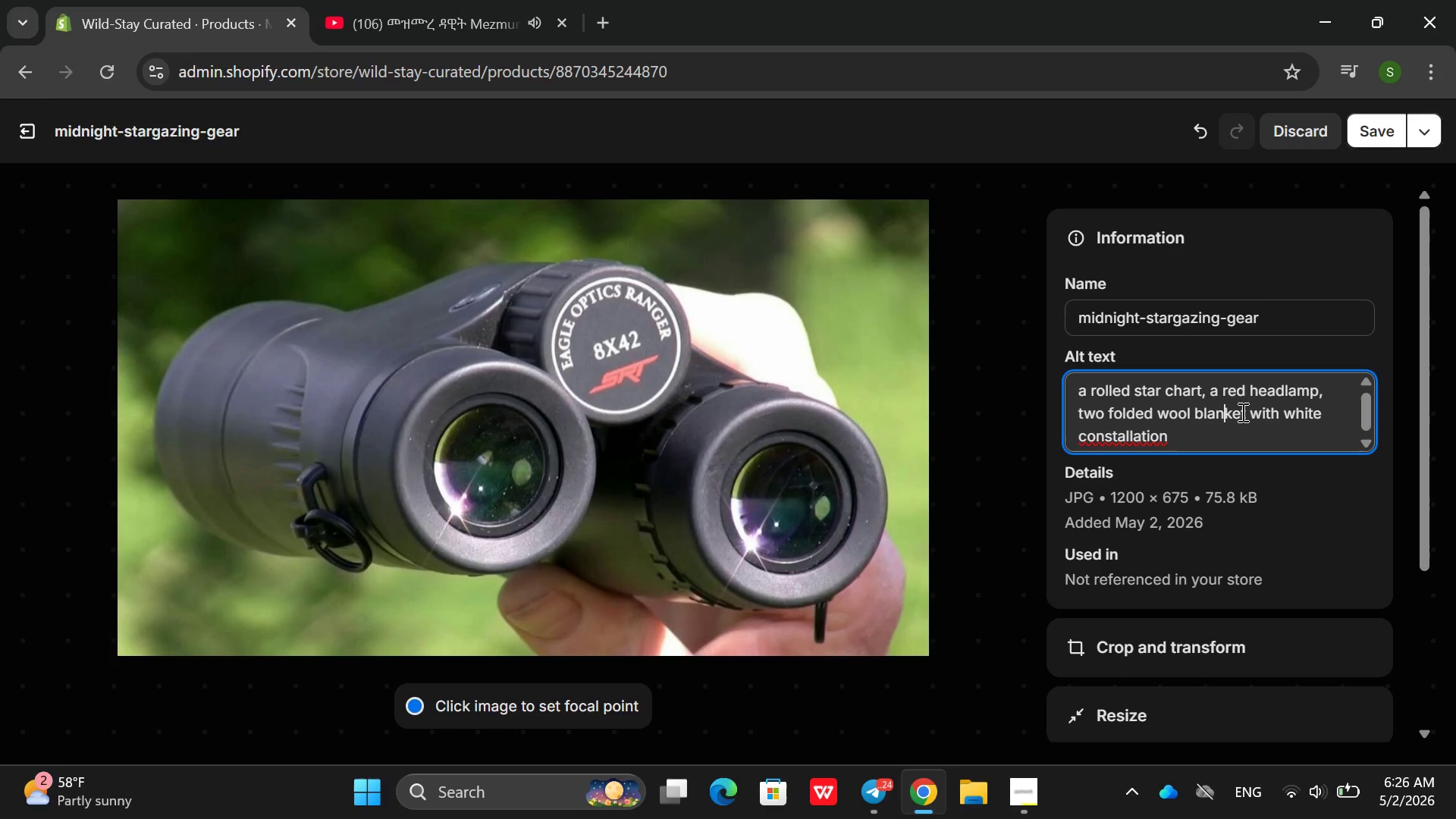 
key(ArrowRight)
 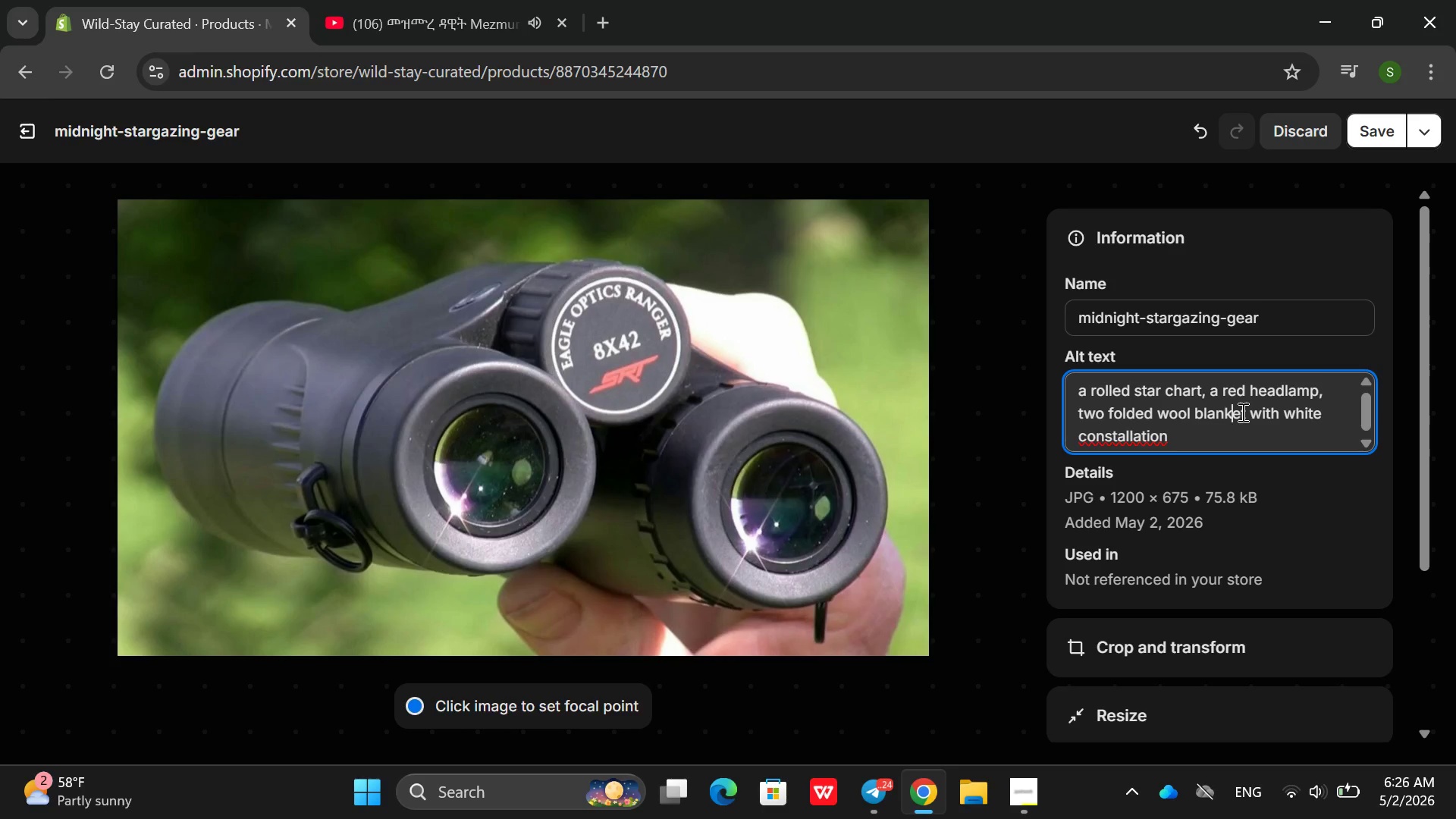 
key(ArrowRight)
 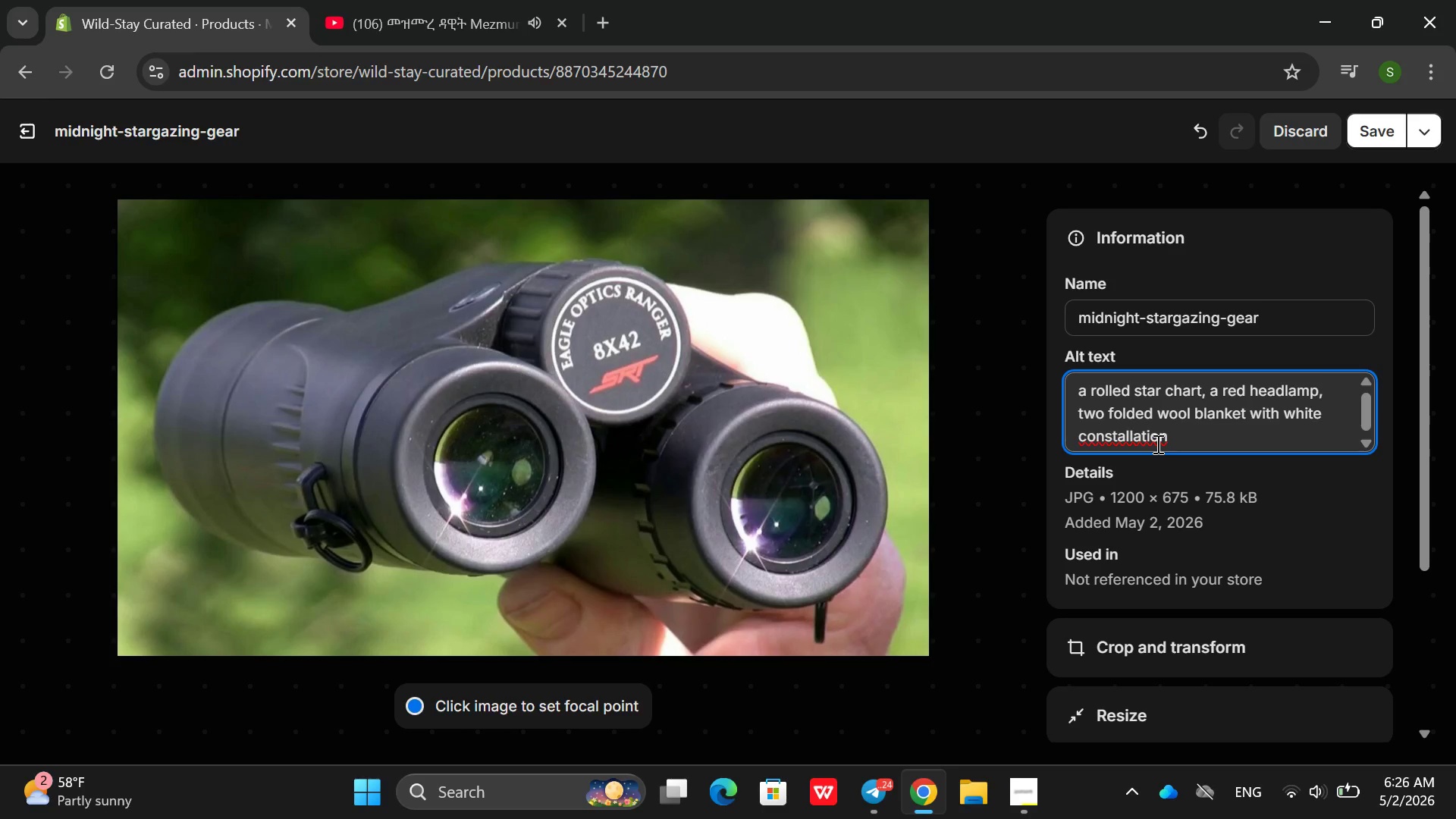 
wait(14.5)
 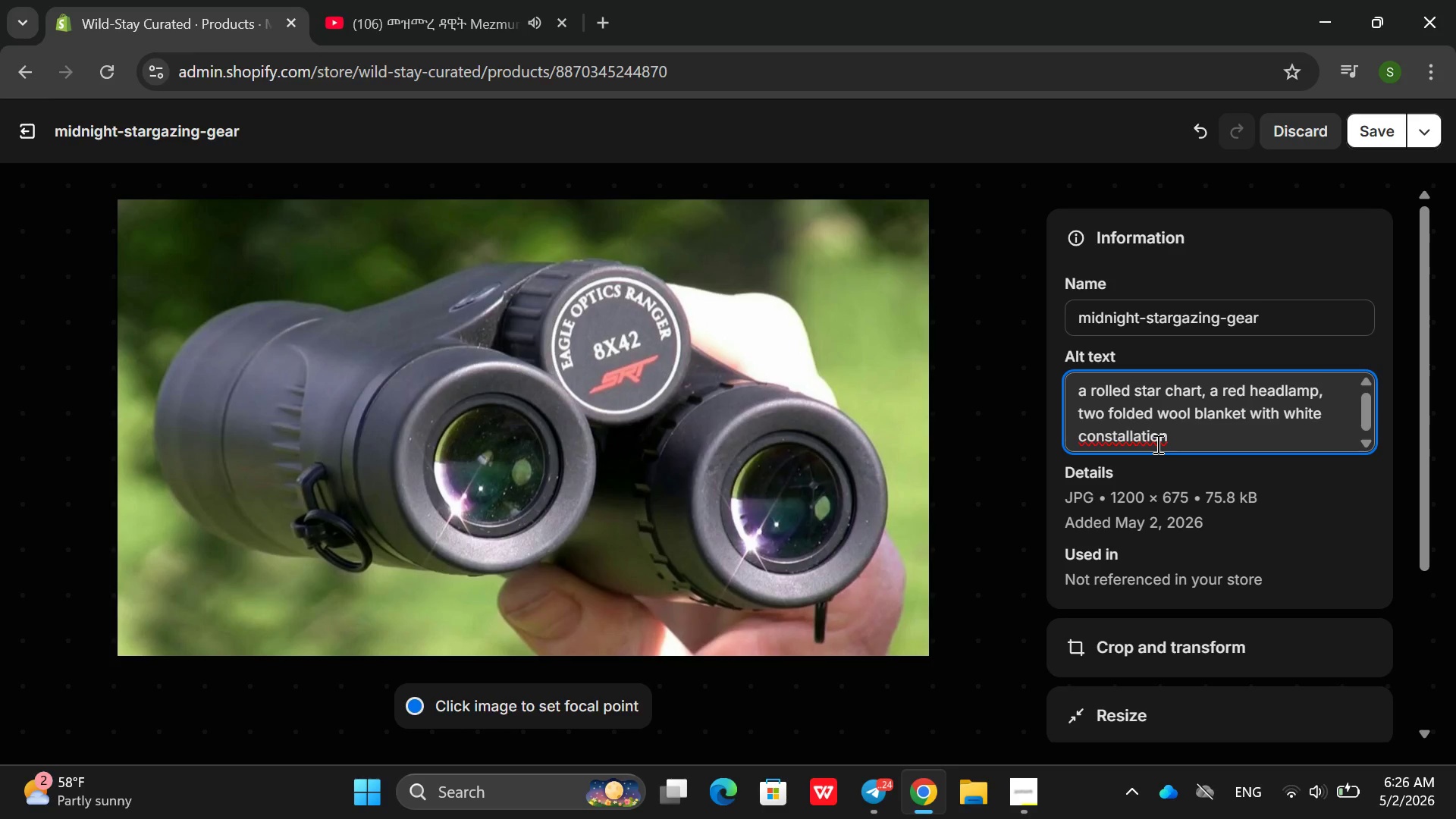 
left_click([1128, 439])
 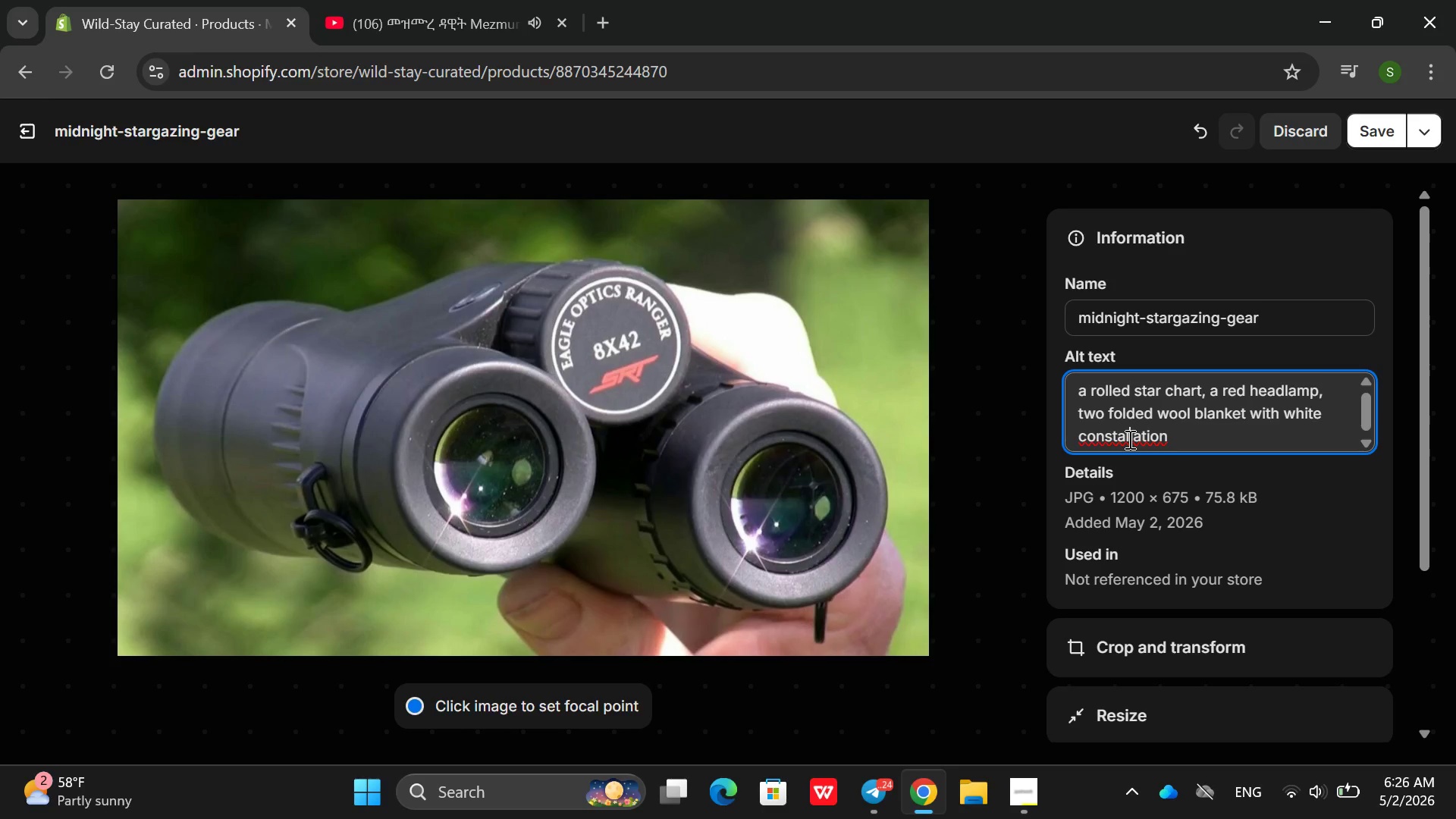 
key(ArrowLeft)
 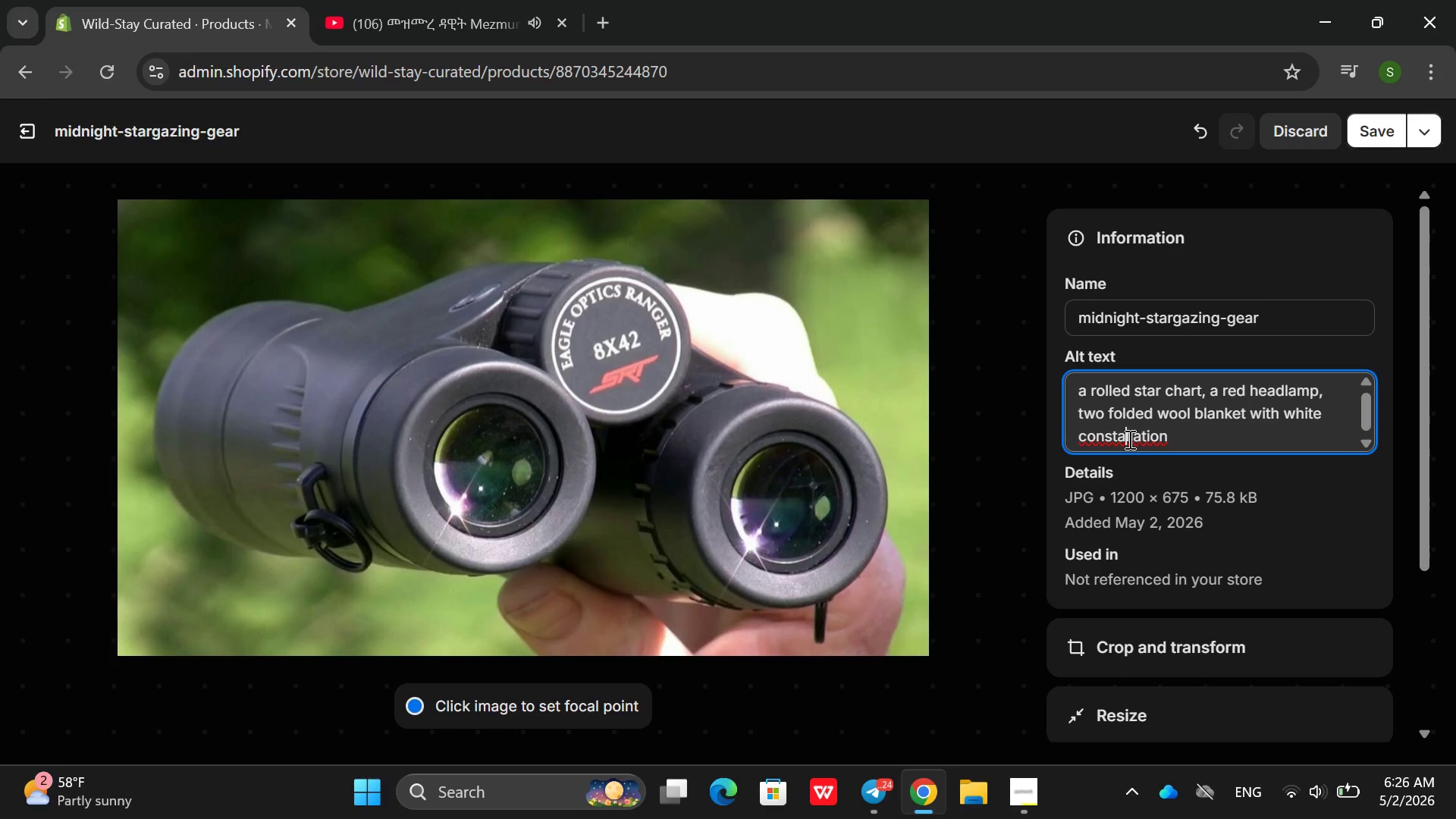 
key(Backspace)
 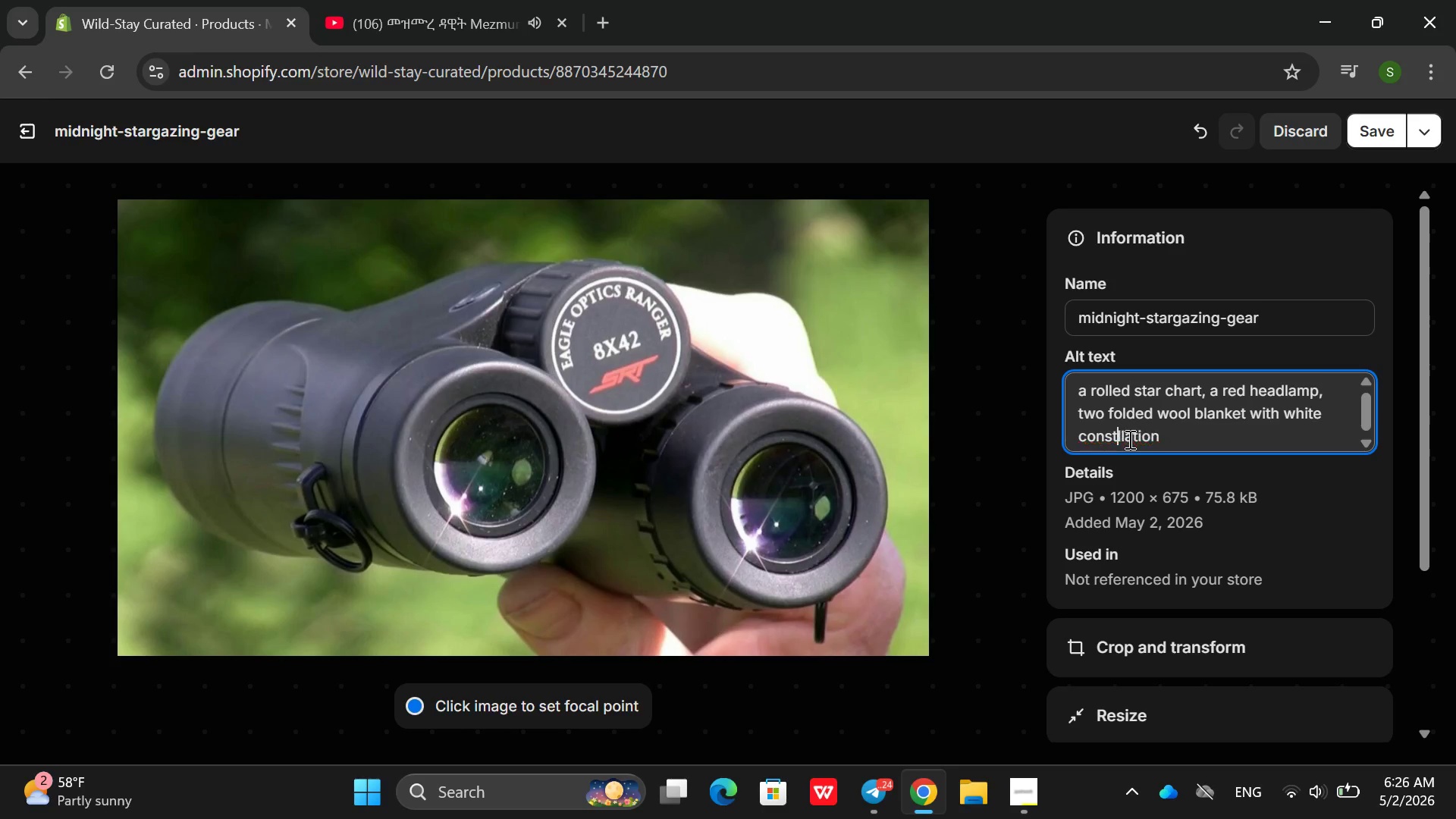 
key(E)
 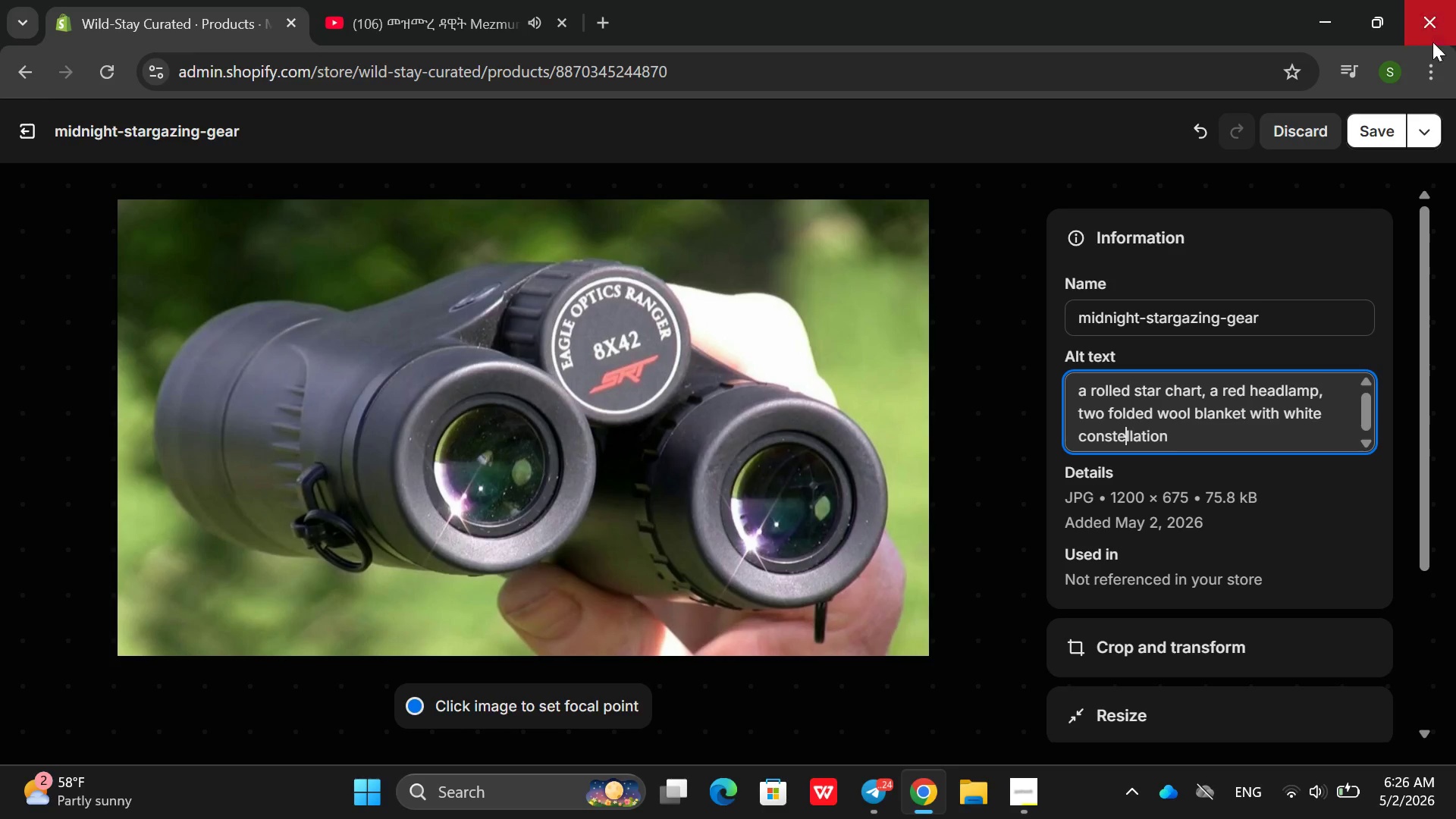 
left_click([1360, 141])
 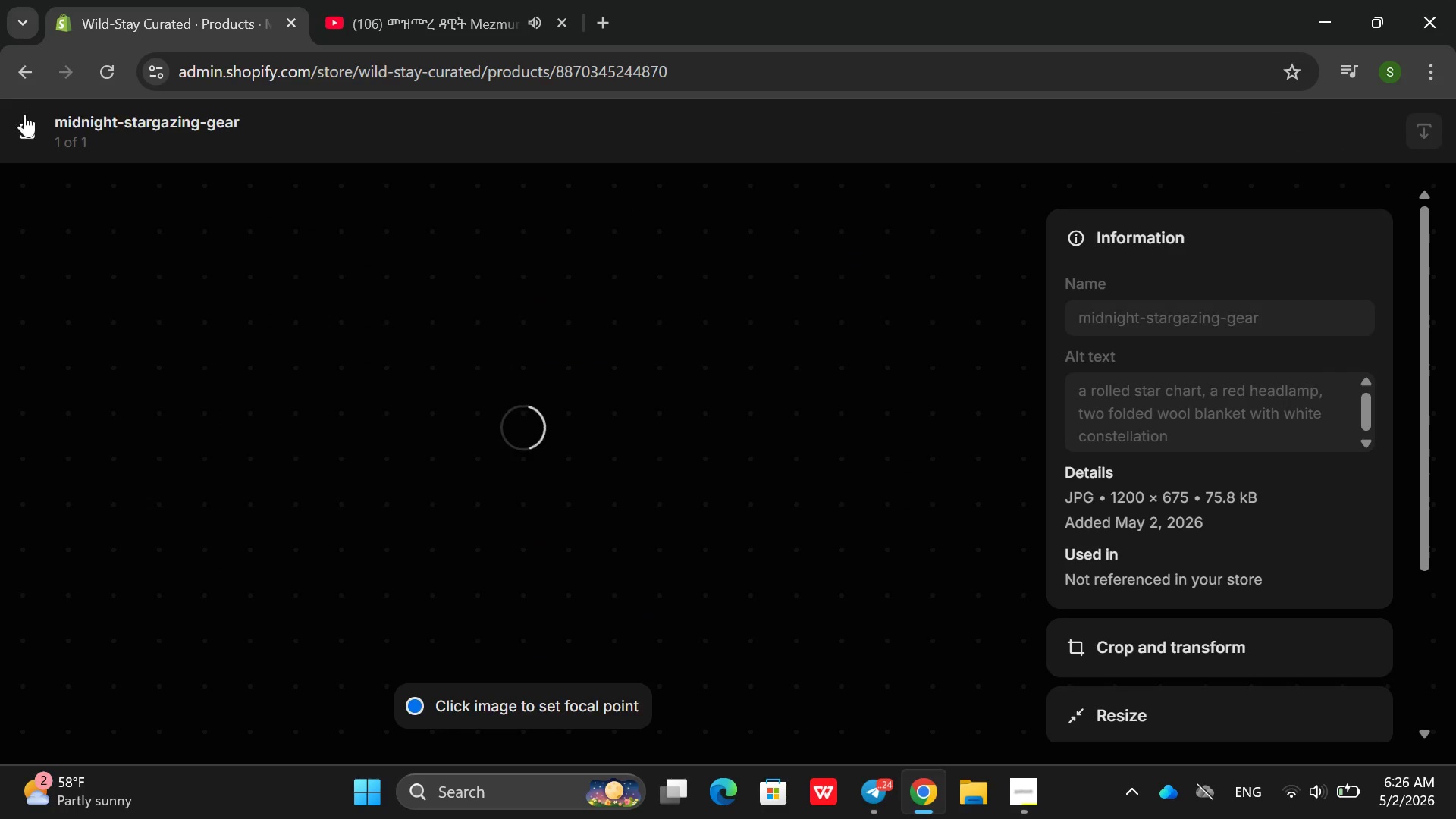 
left_click([24, 115])
 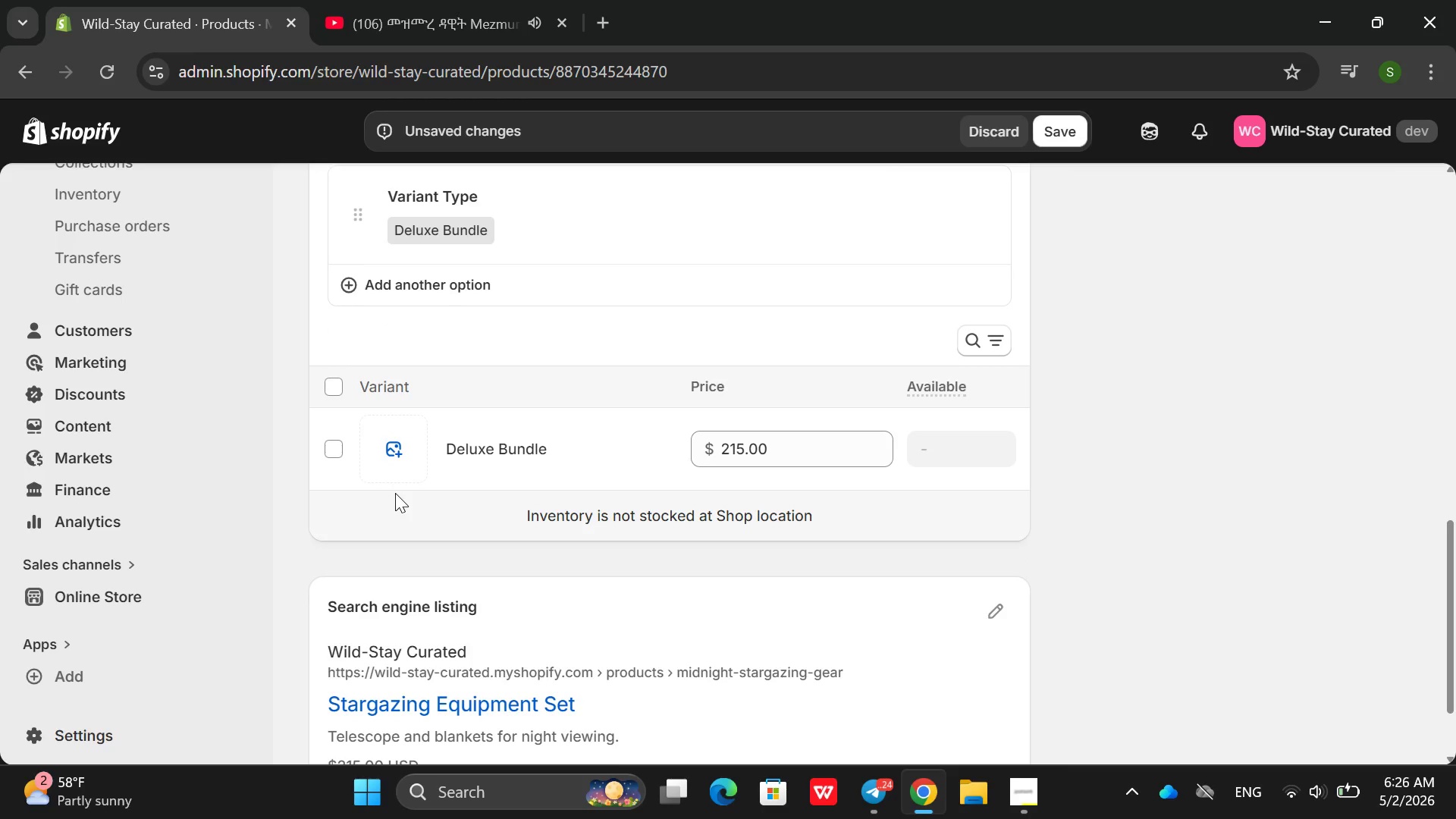 
left_click([511, 450])
 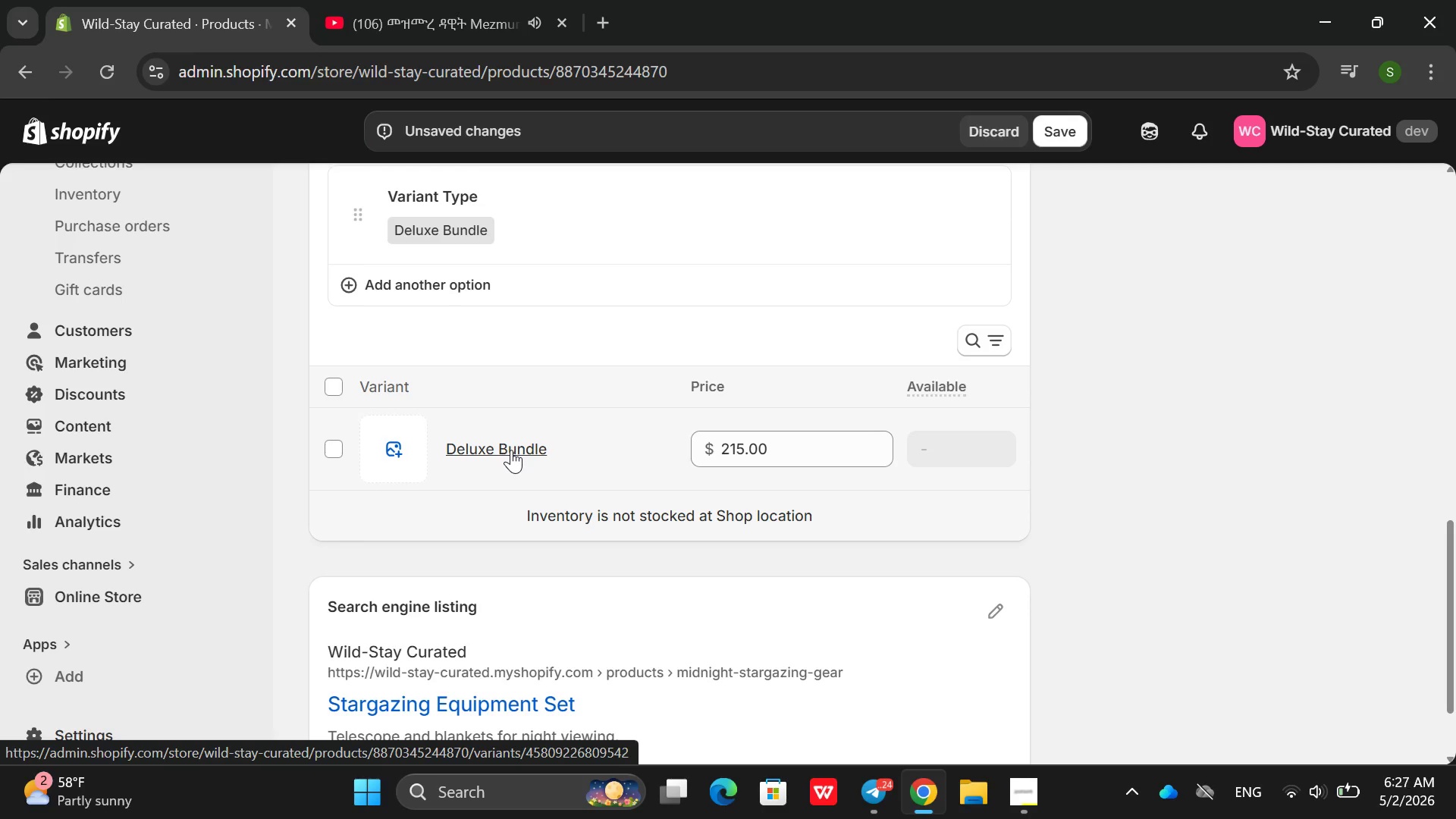 
left_click([1068, 126])
 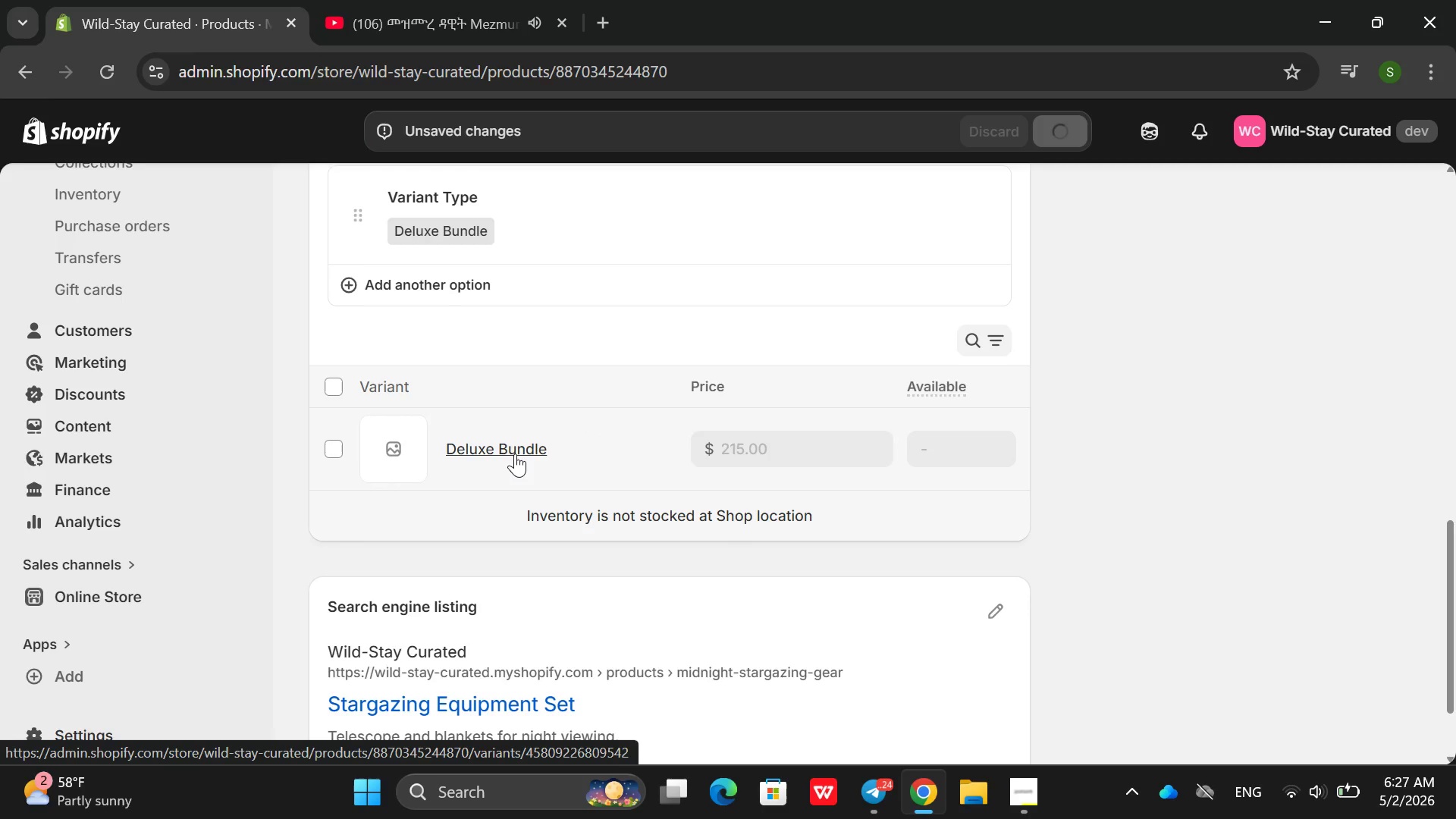 
left_click([515, 453])
 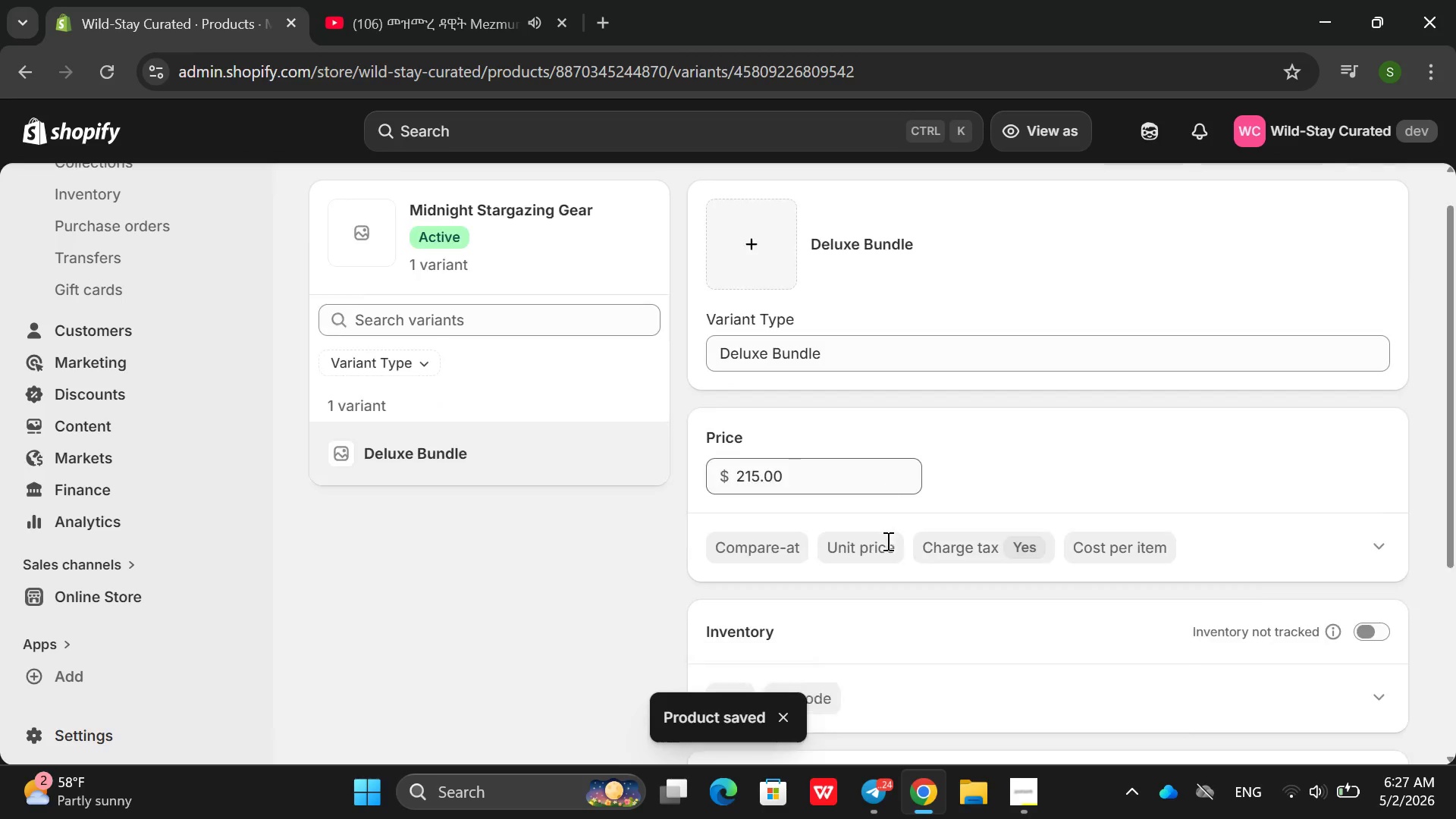 
wait(5.05)
 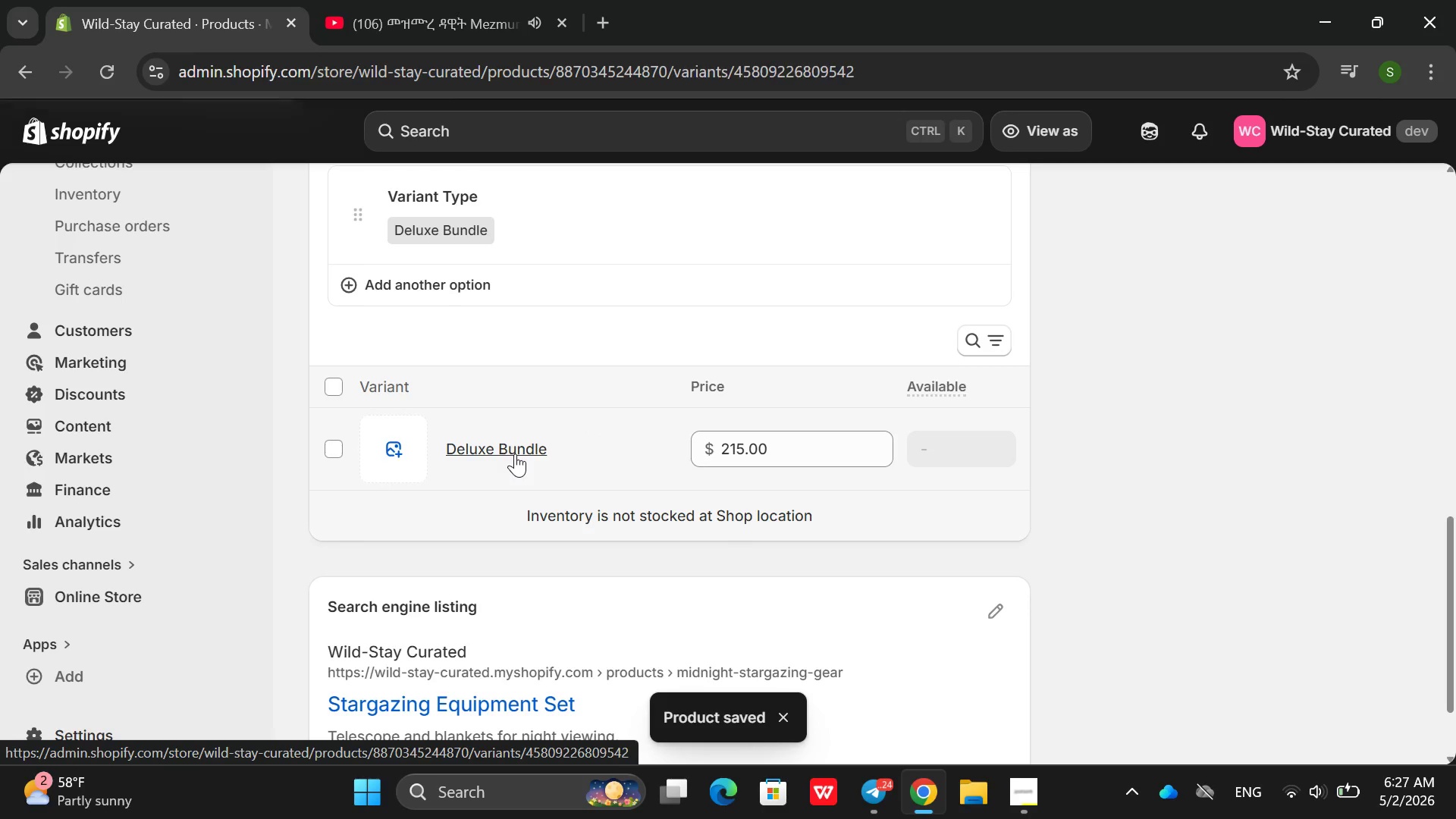 
left_click([1373, 486])
 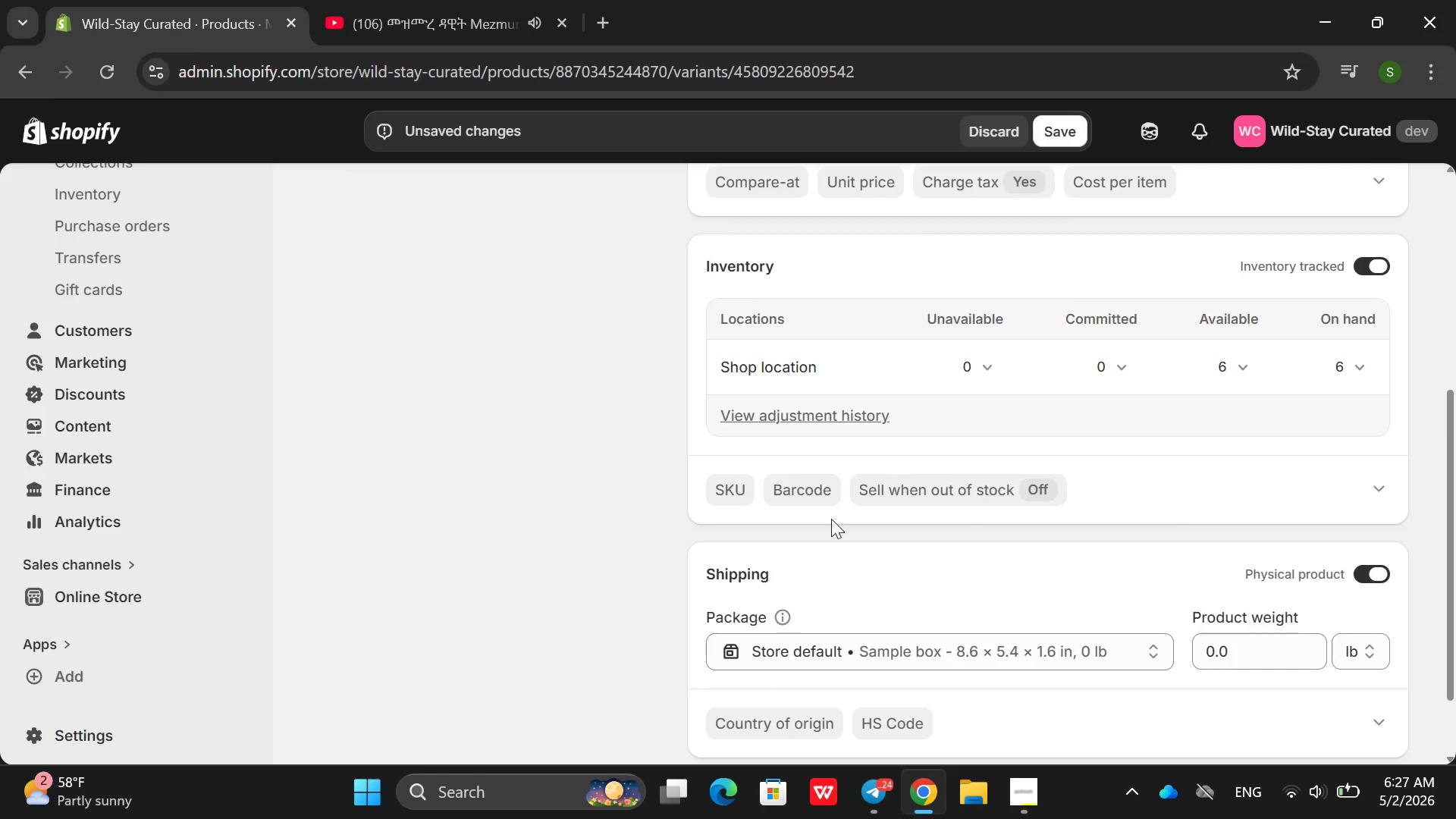 
left_click_drag(start_coordinate=[726, 378], to_coordinate=[723, 386])
 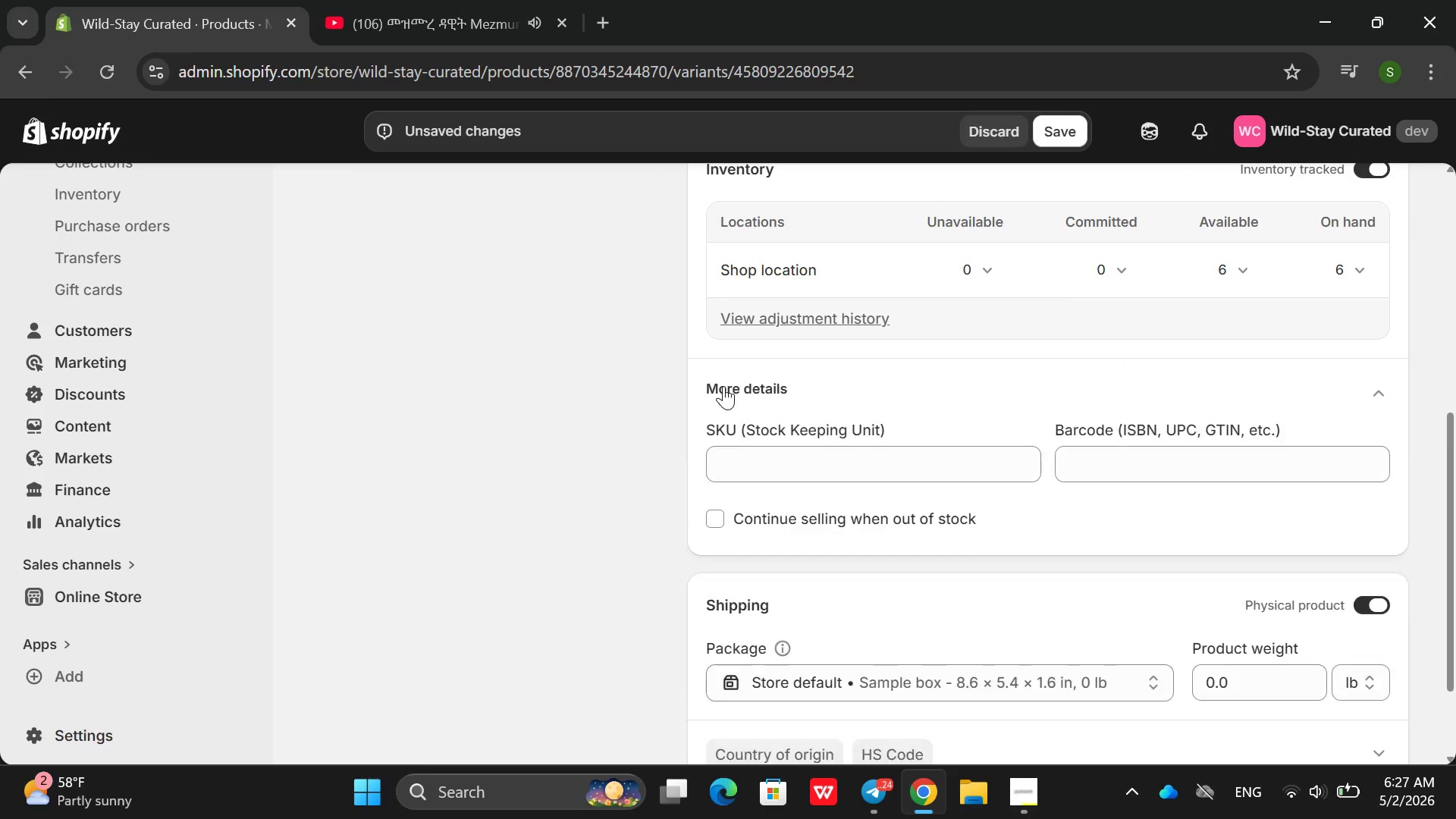 
double_click([723, 386])
 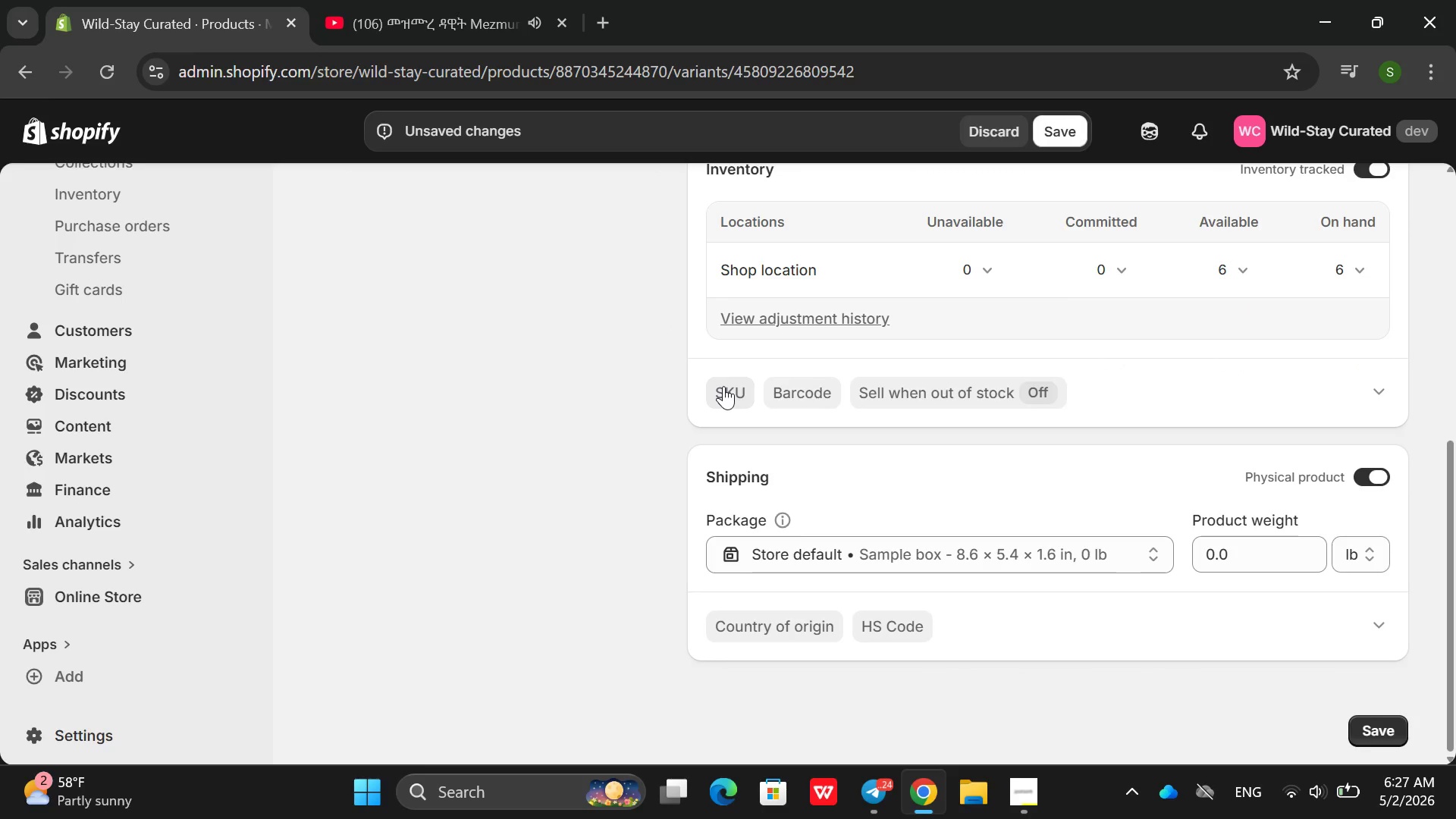 
left_click([723, 386])
 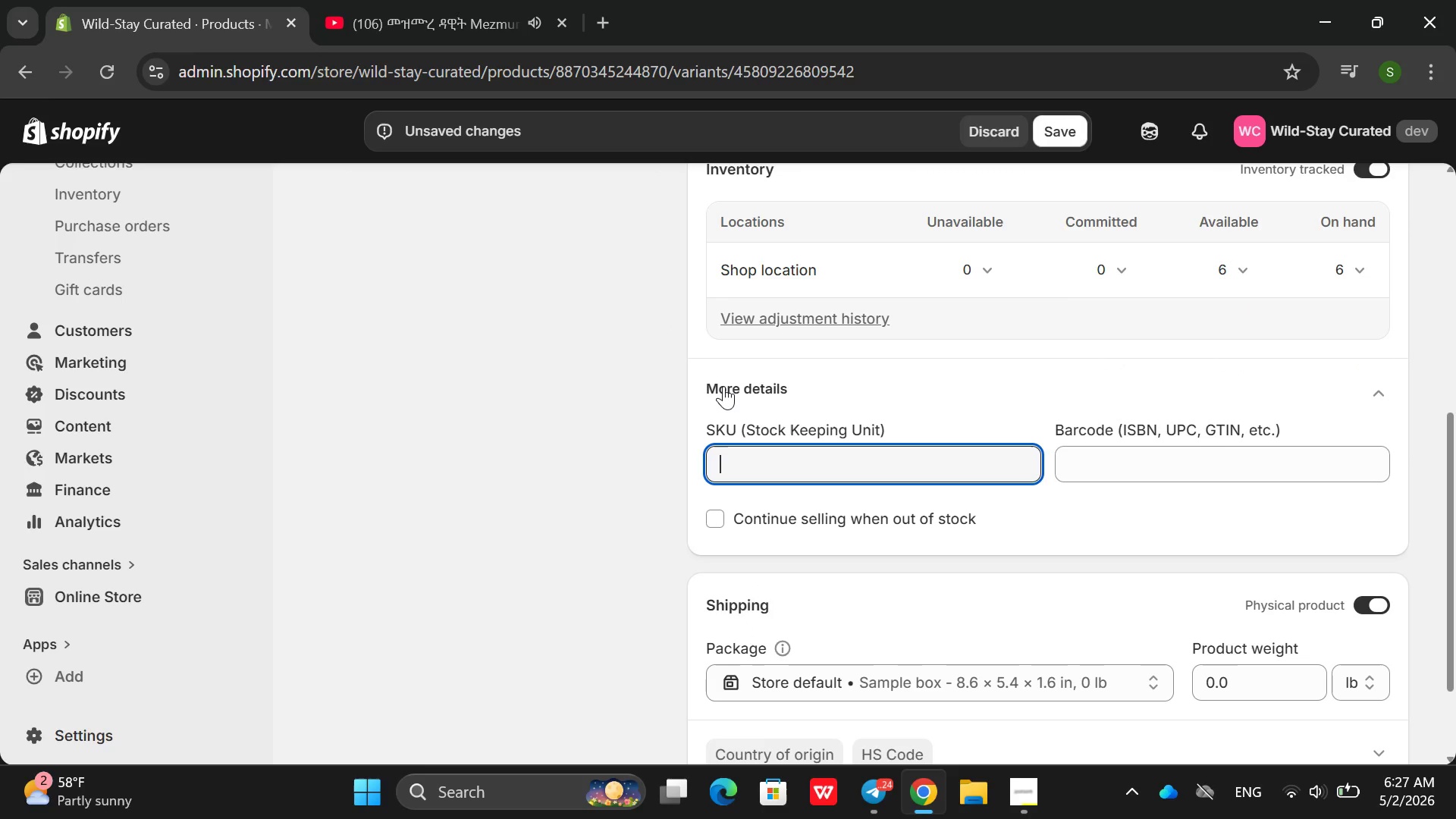 
type(MDN)
 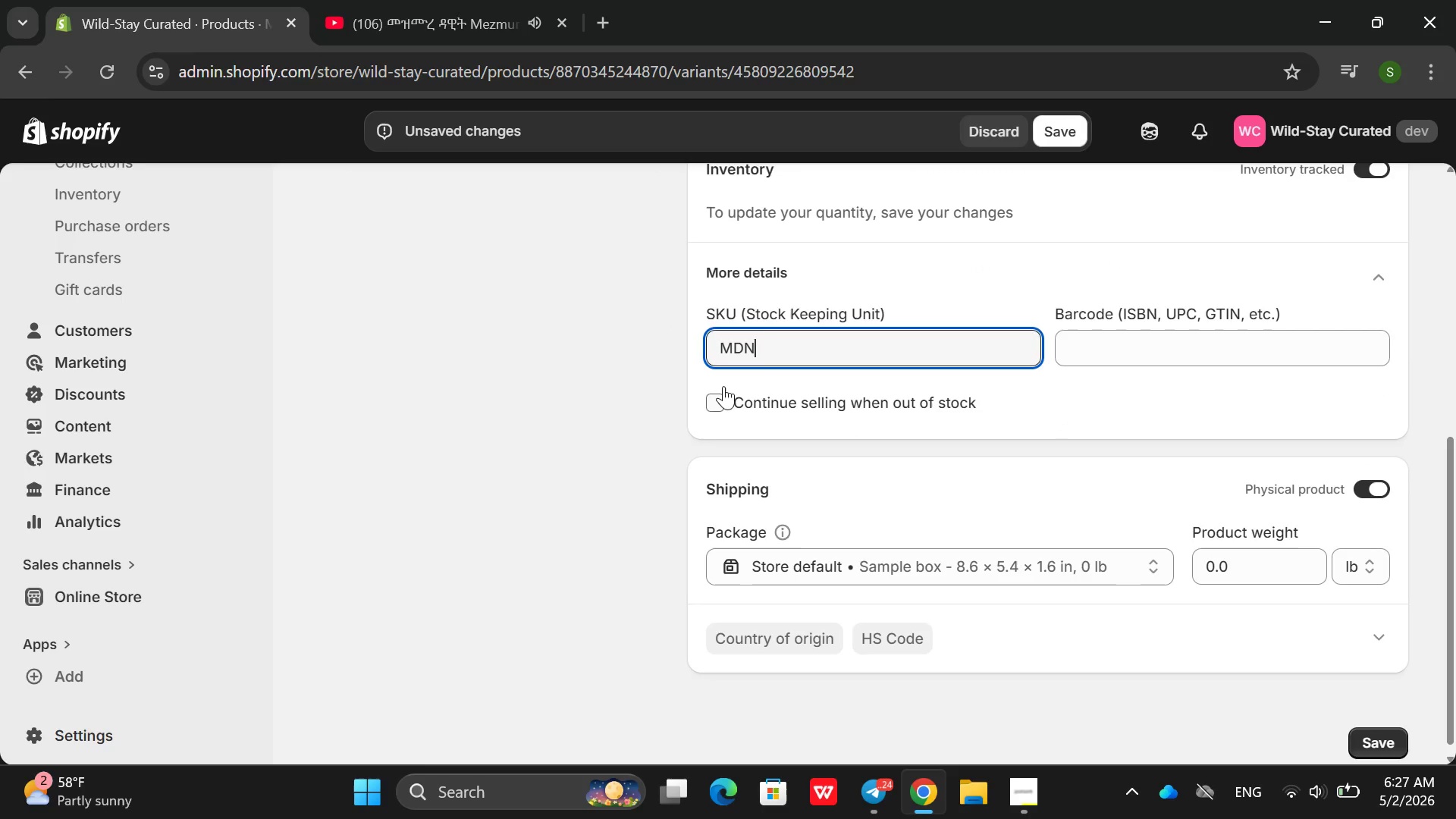 
wait(9.86)
 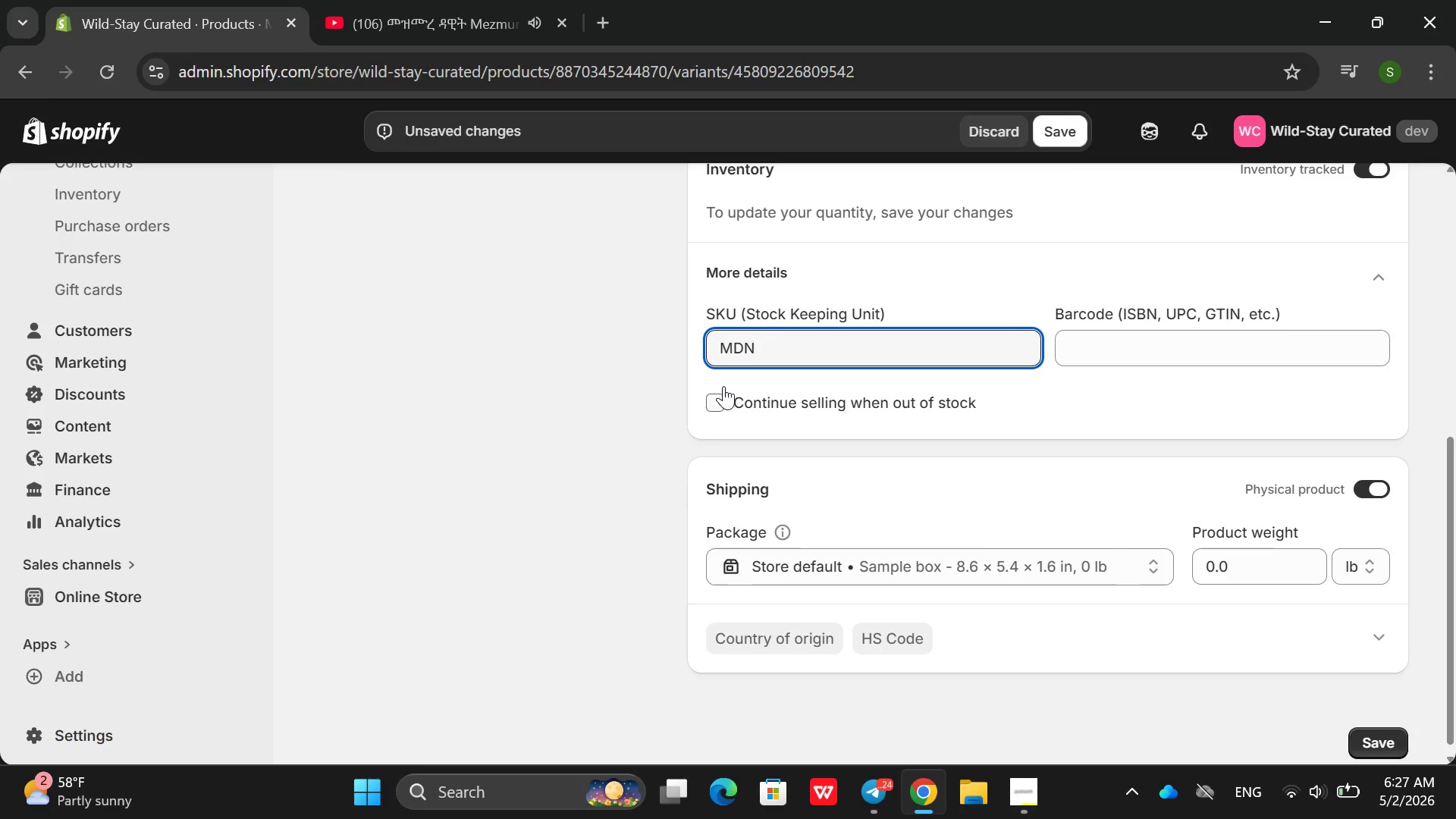 
type(-STG-DLX)
 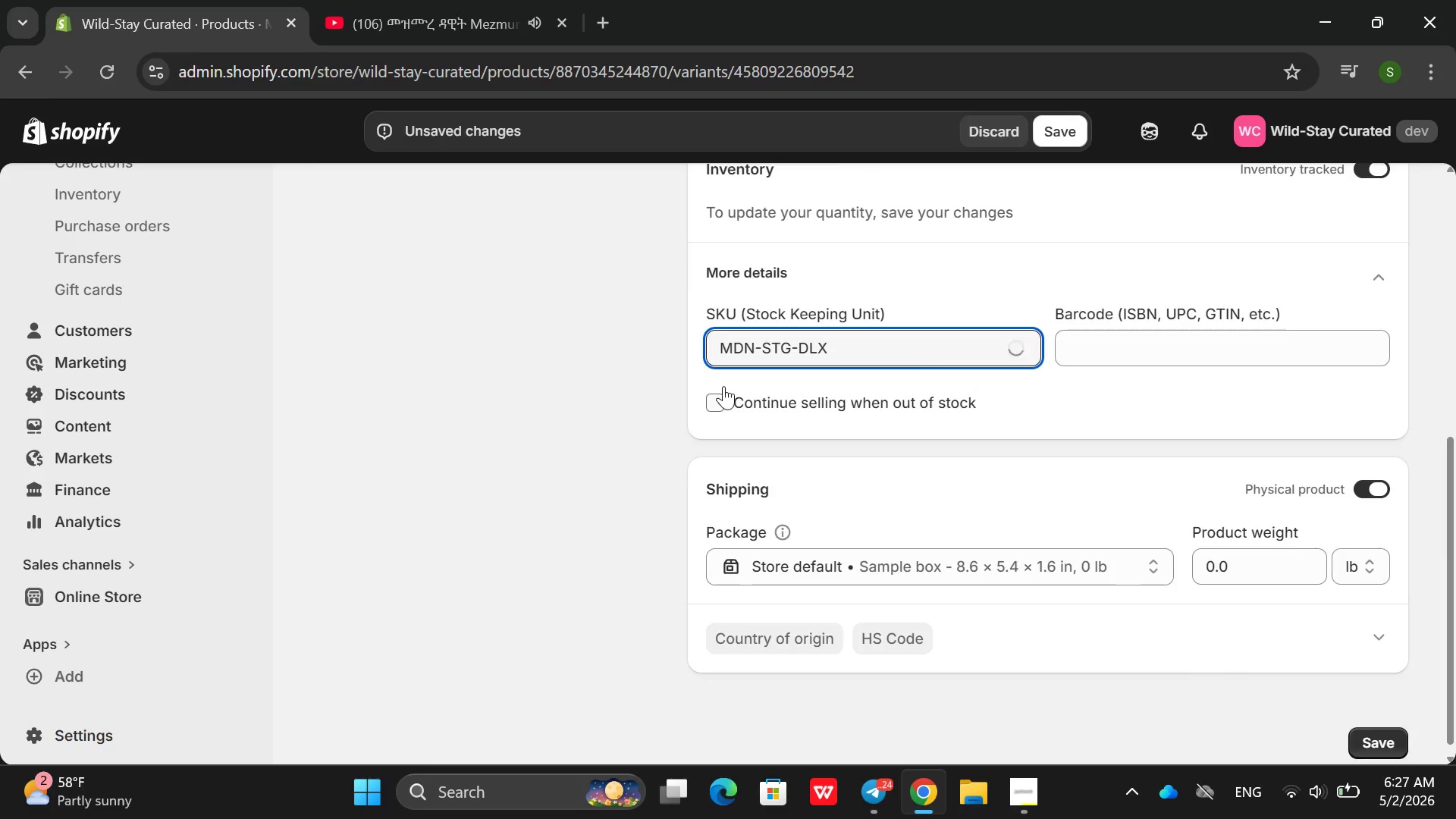 
left_click([1064, 140])
 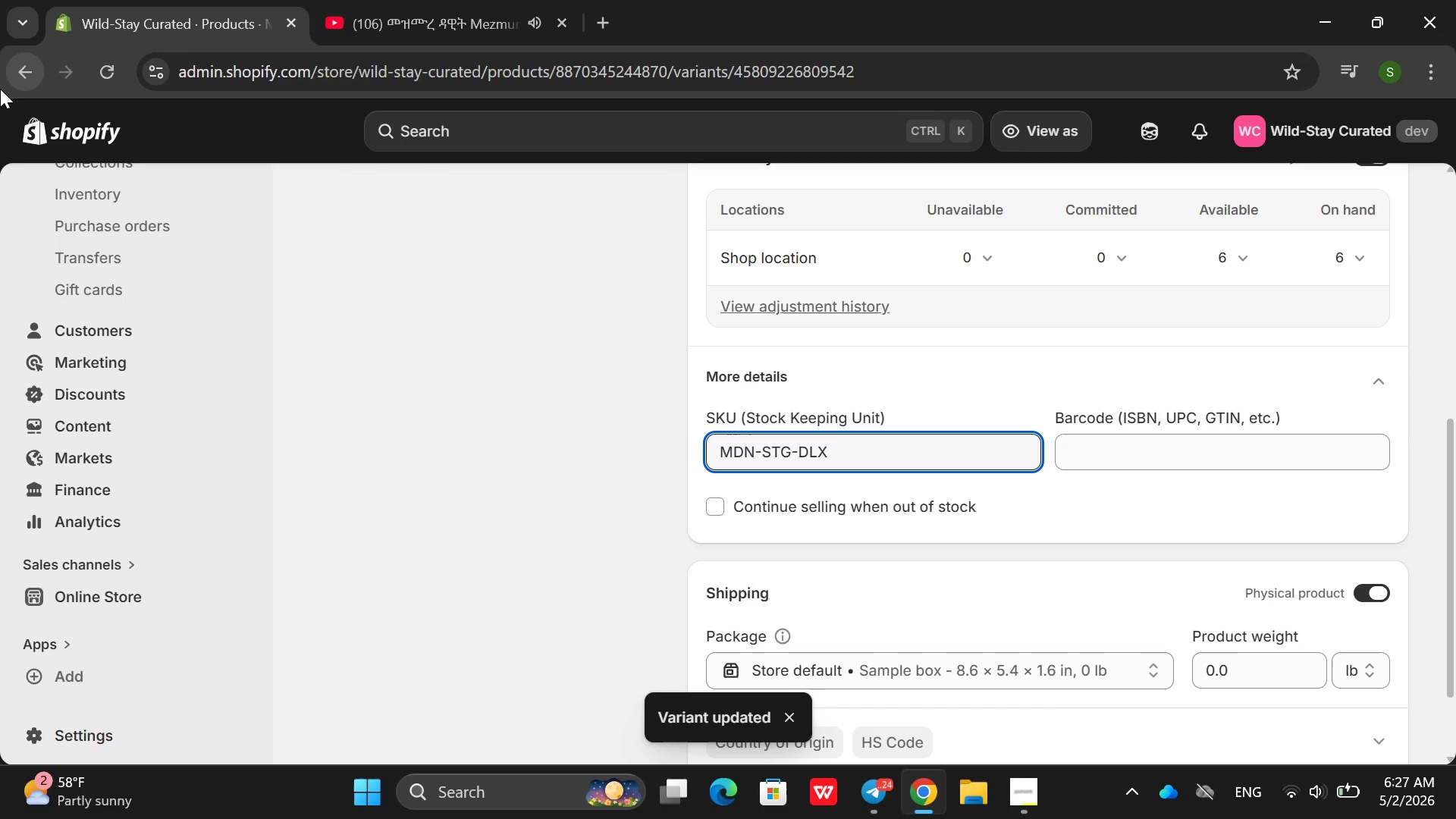 
left_click([8, 89])
 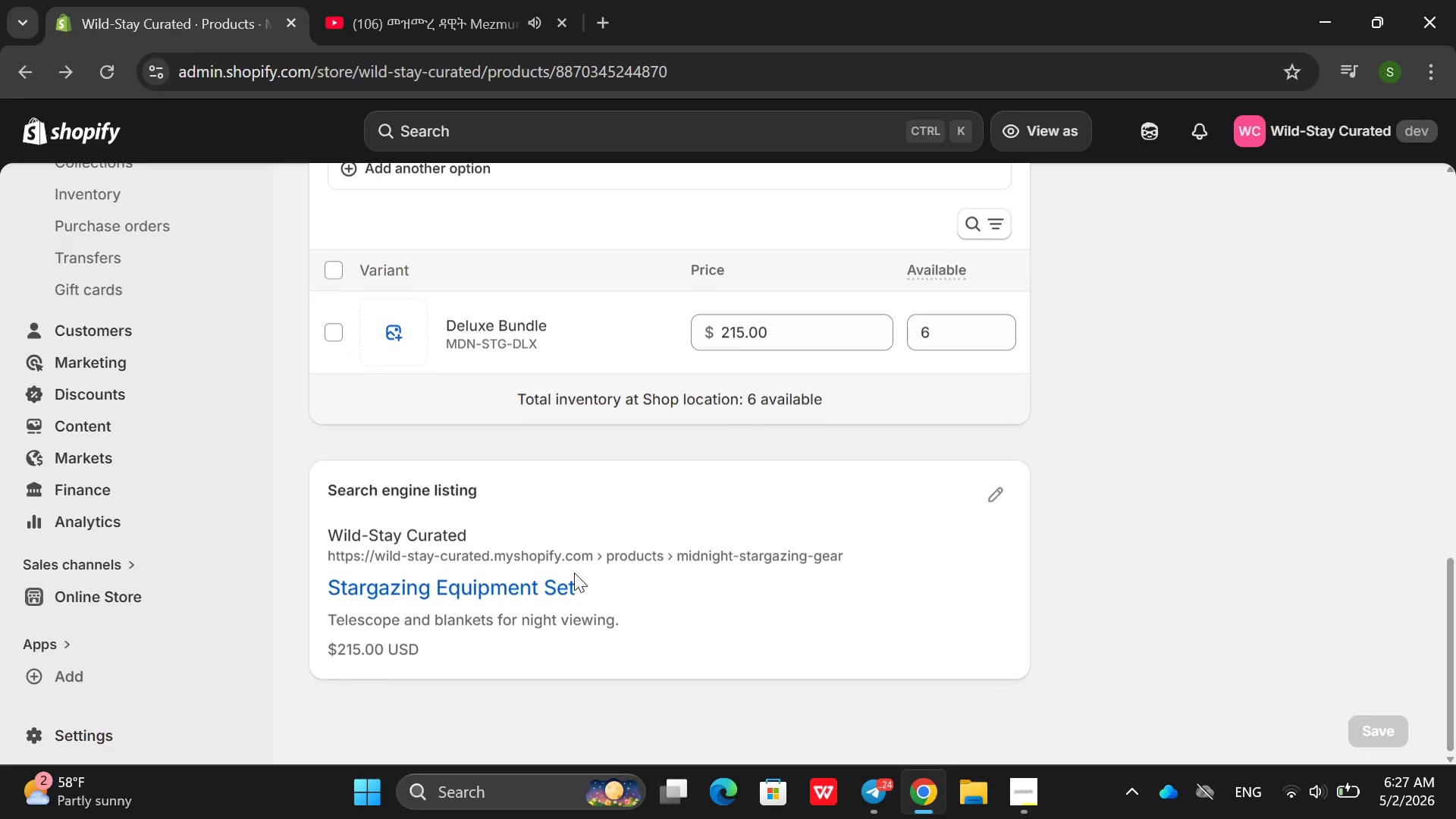 
wait(5.92)
 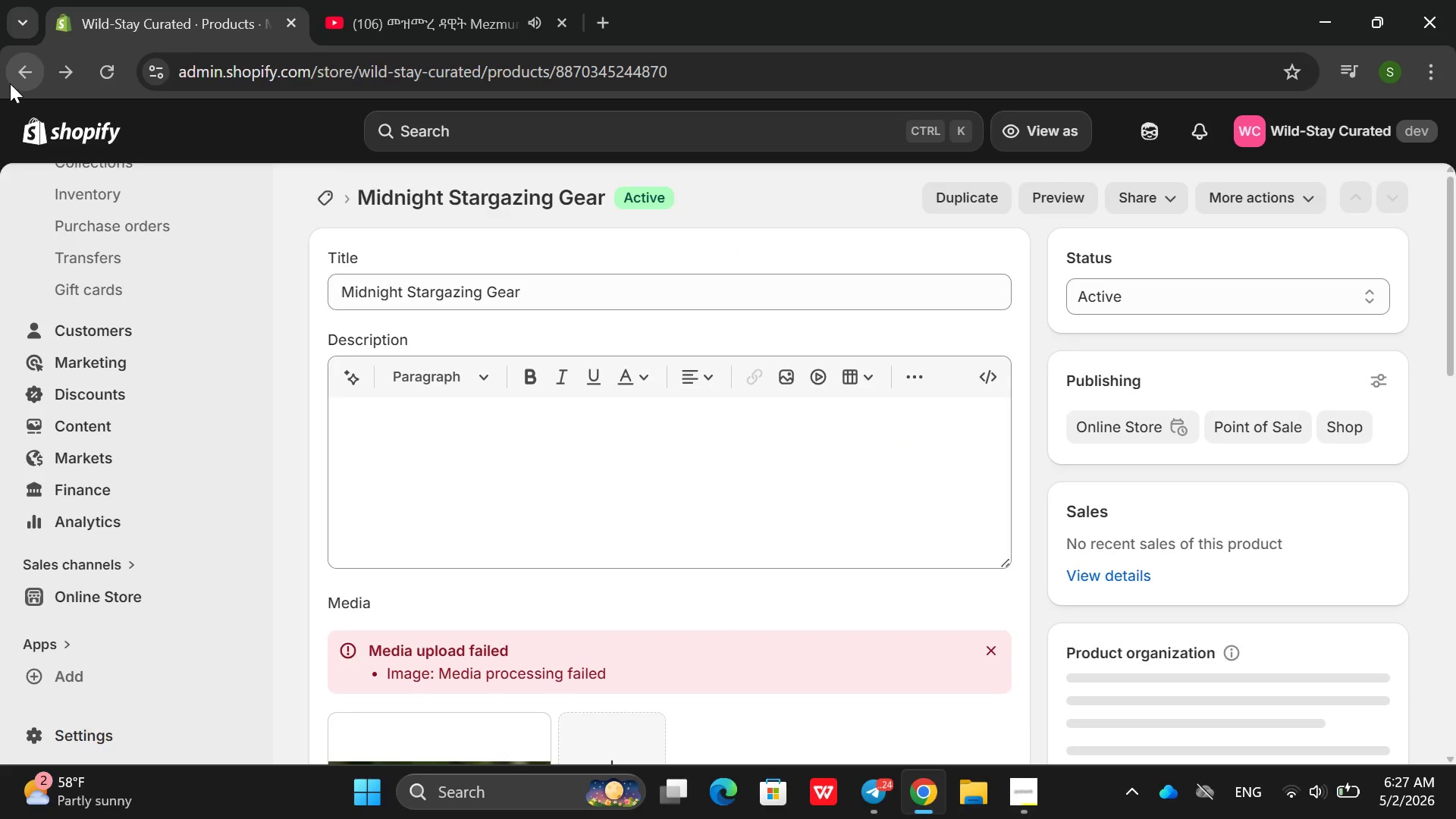 
left_click([997, 497])
 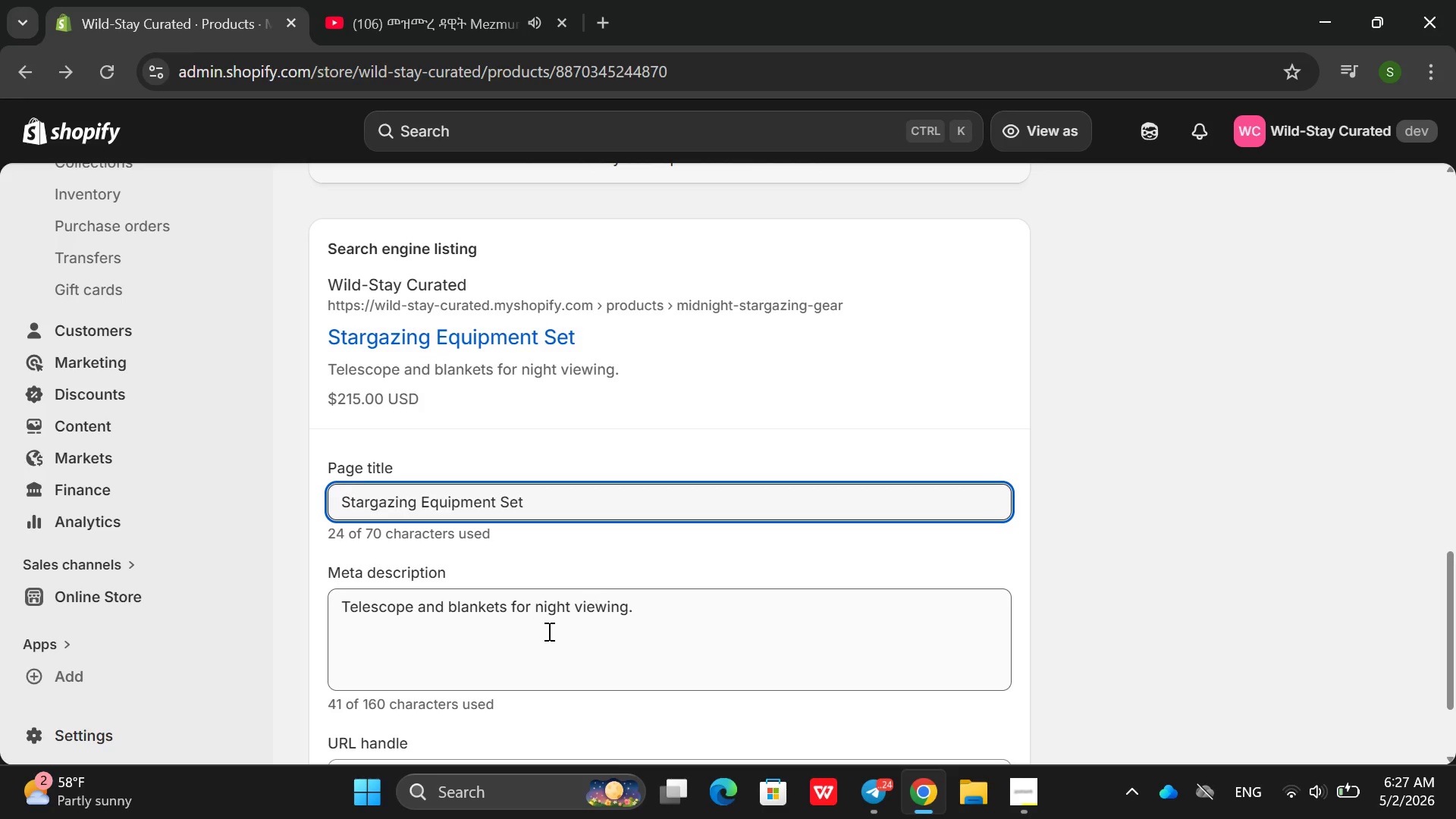 
double_click([598, 606])
 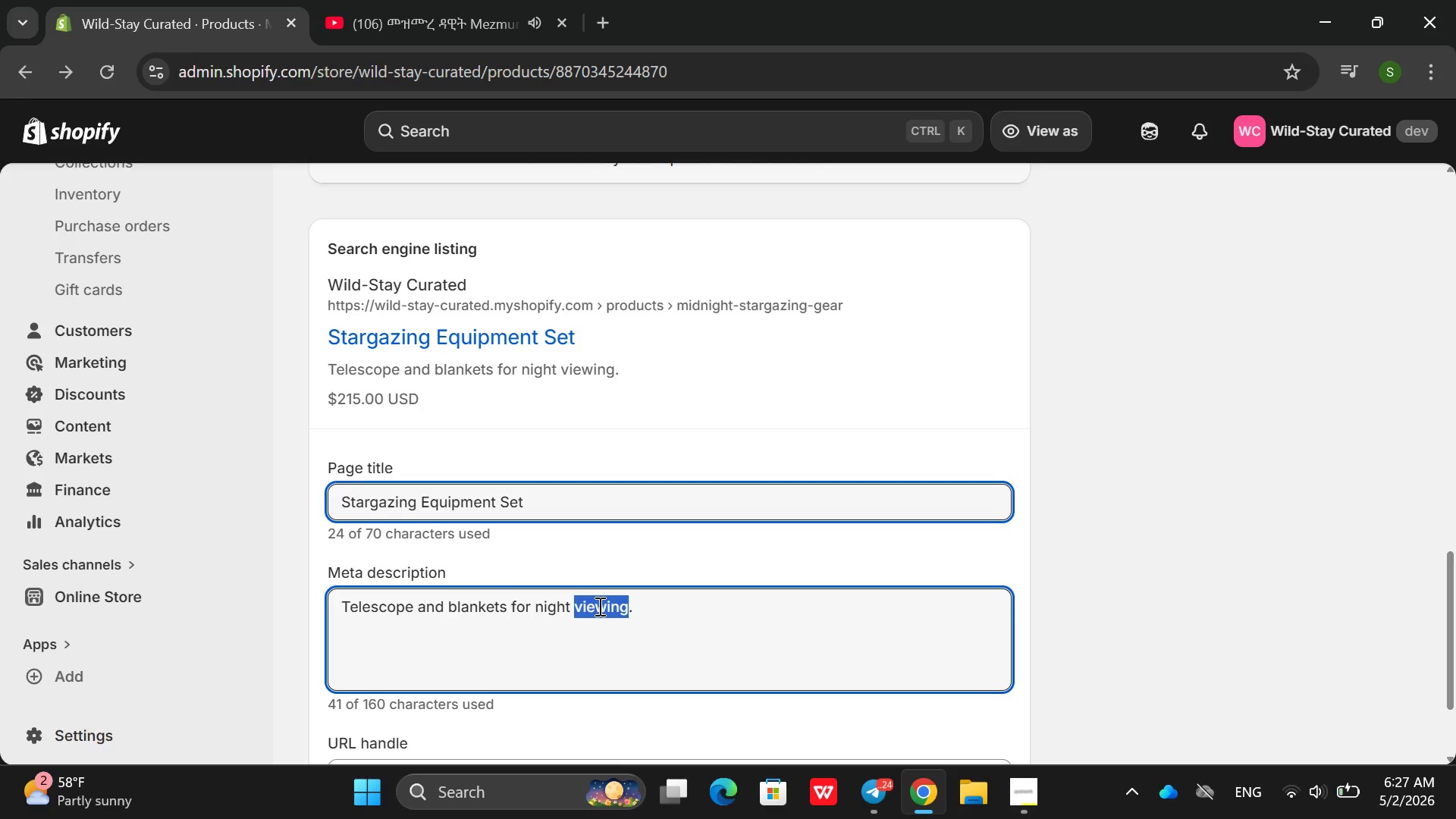 
triple_click([598, 606])
 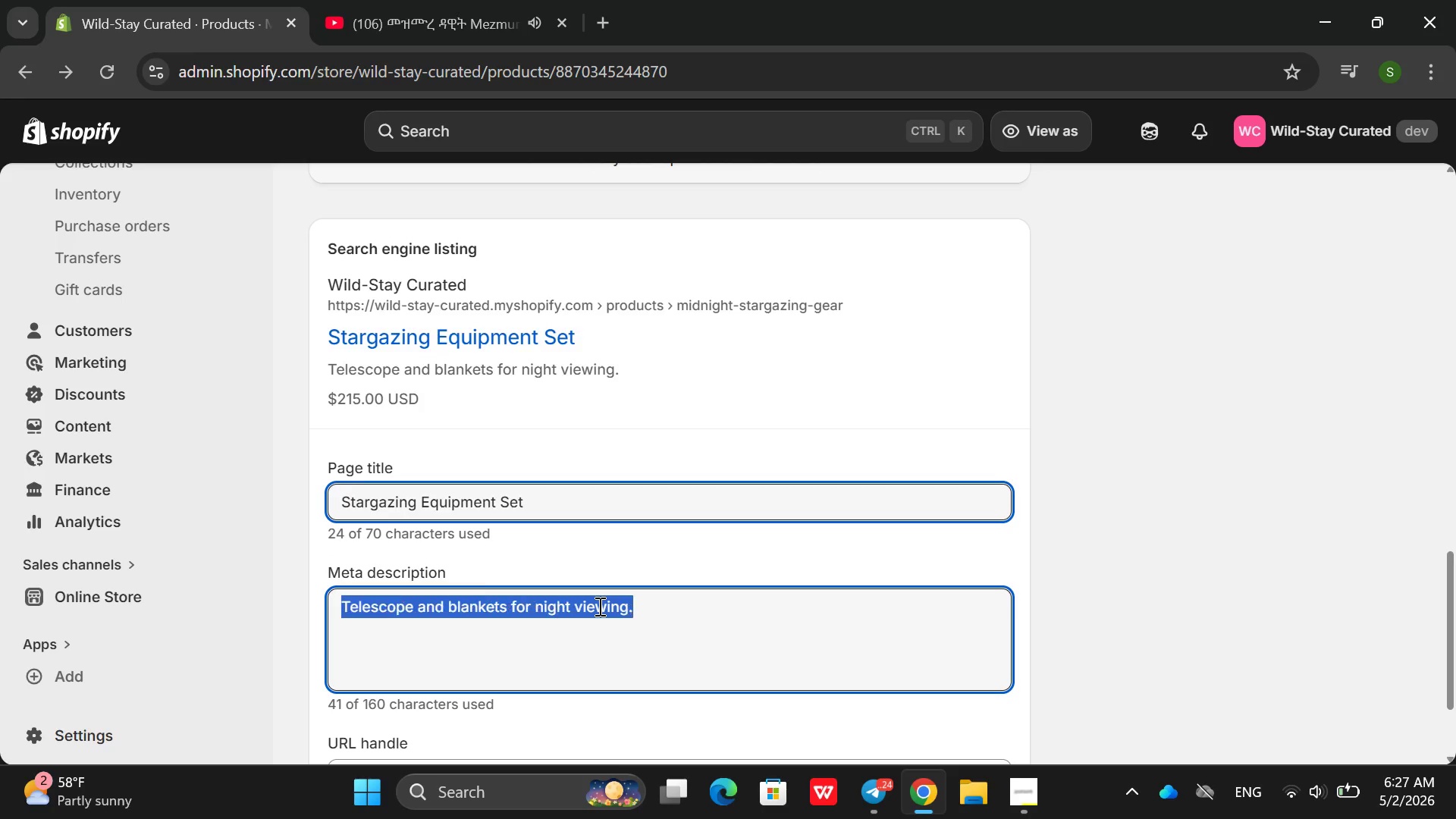 
triple_click([598, 606])
 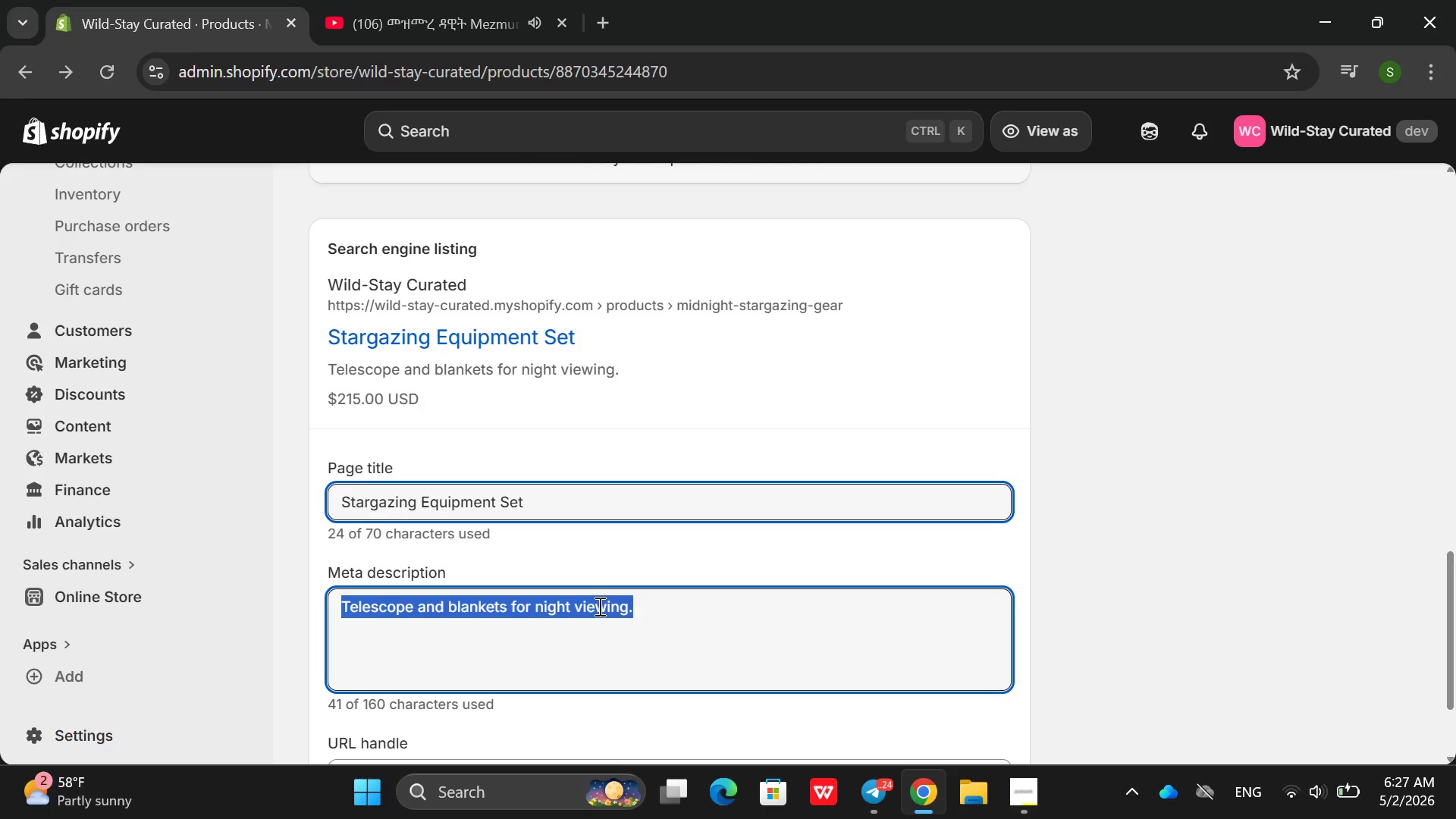 
key(Backspace)
 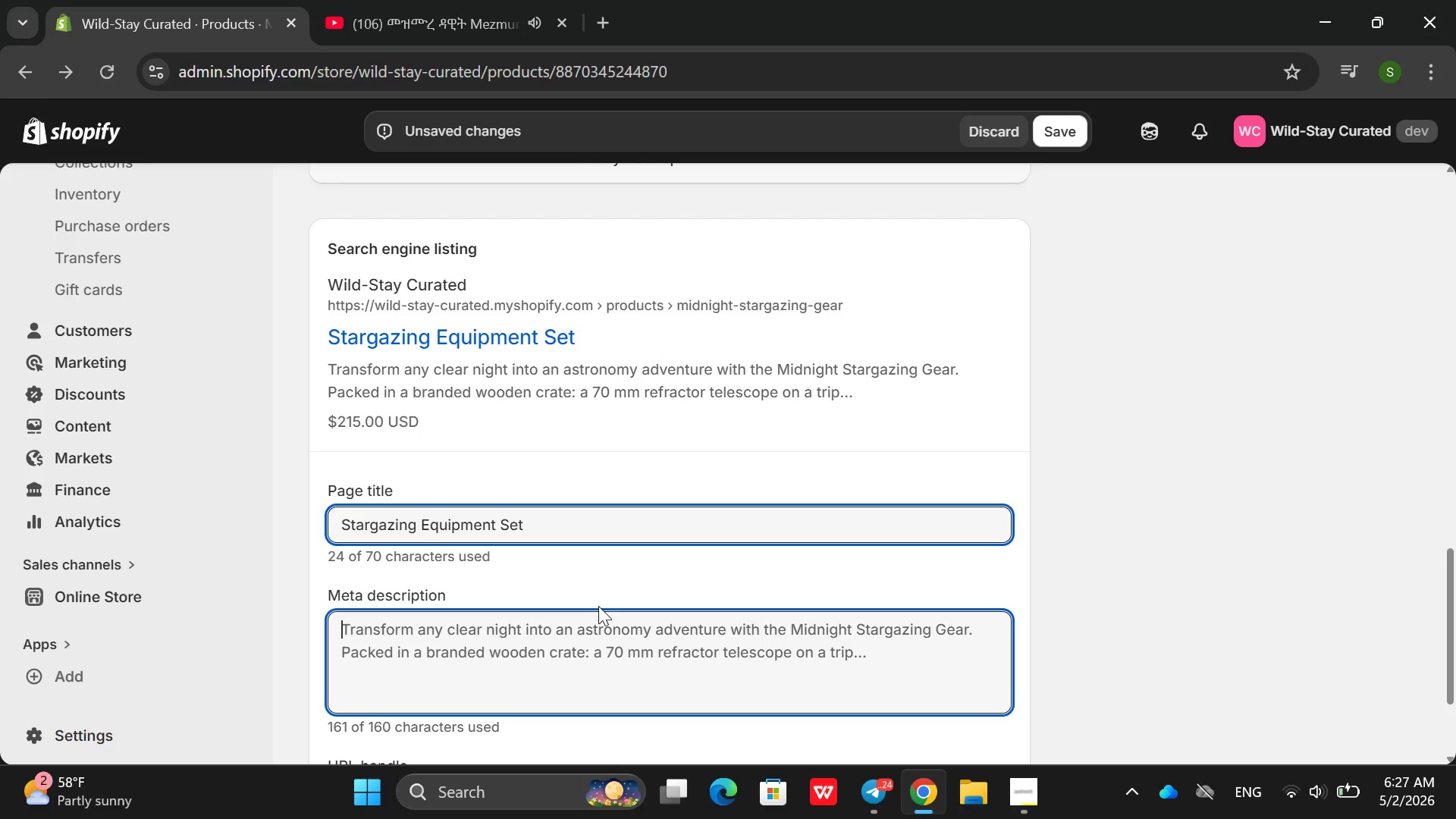 
type(Md)
key(Backspace)
key(Backspace)
type(Midnight a)
key(Backspace)
type(ctate )
 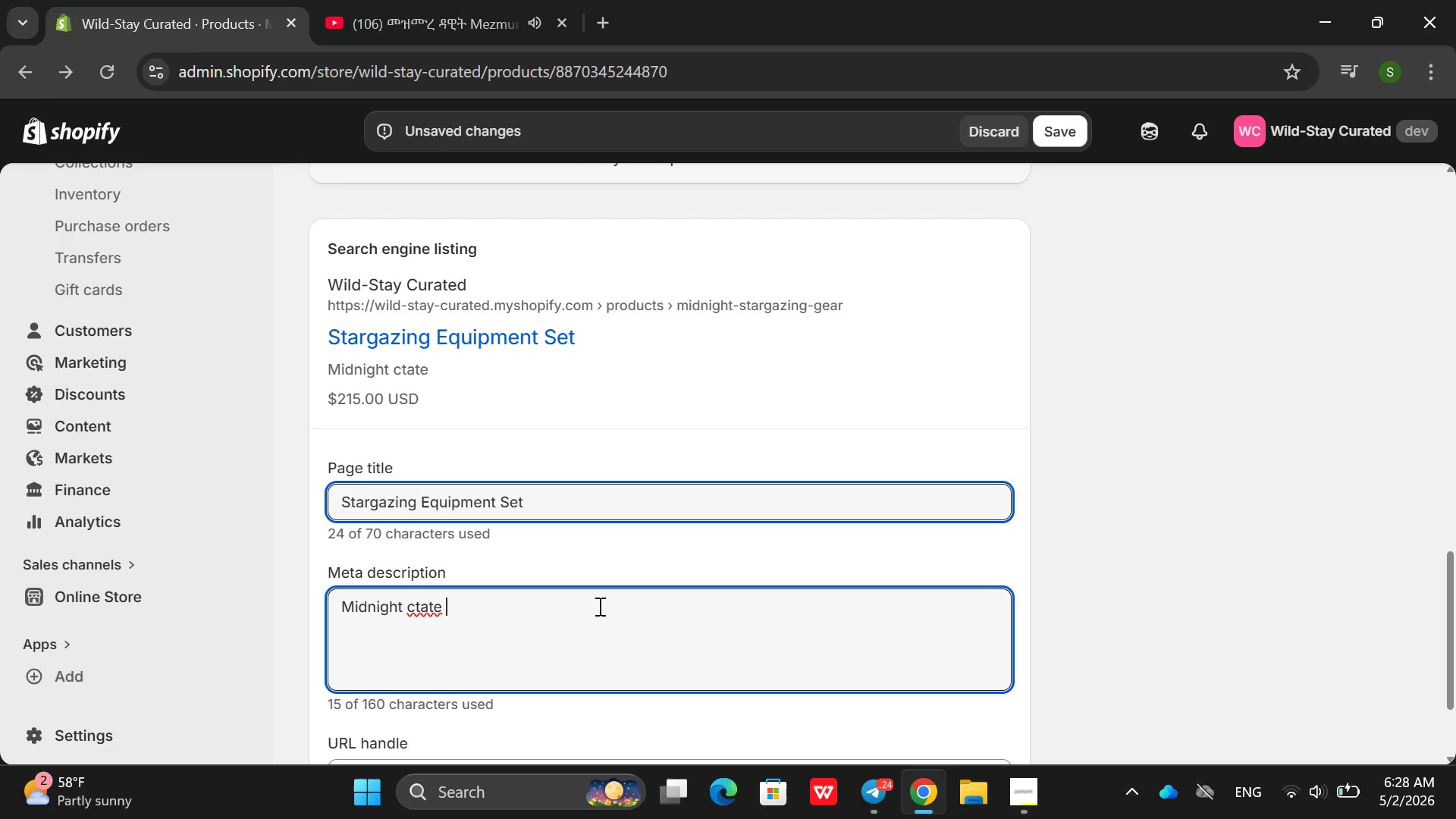 
key(Backspace)
key(Backspace)
key(Backspace)
key(Backspace)
key(Backspace)
type(rate i)
key(Backspace)
 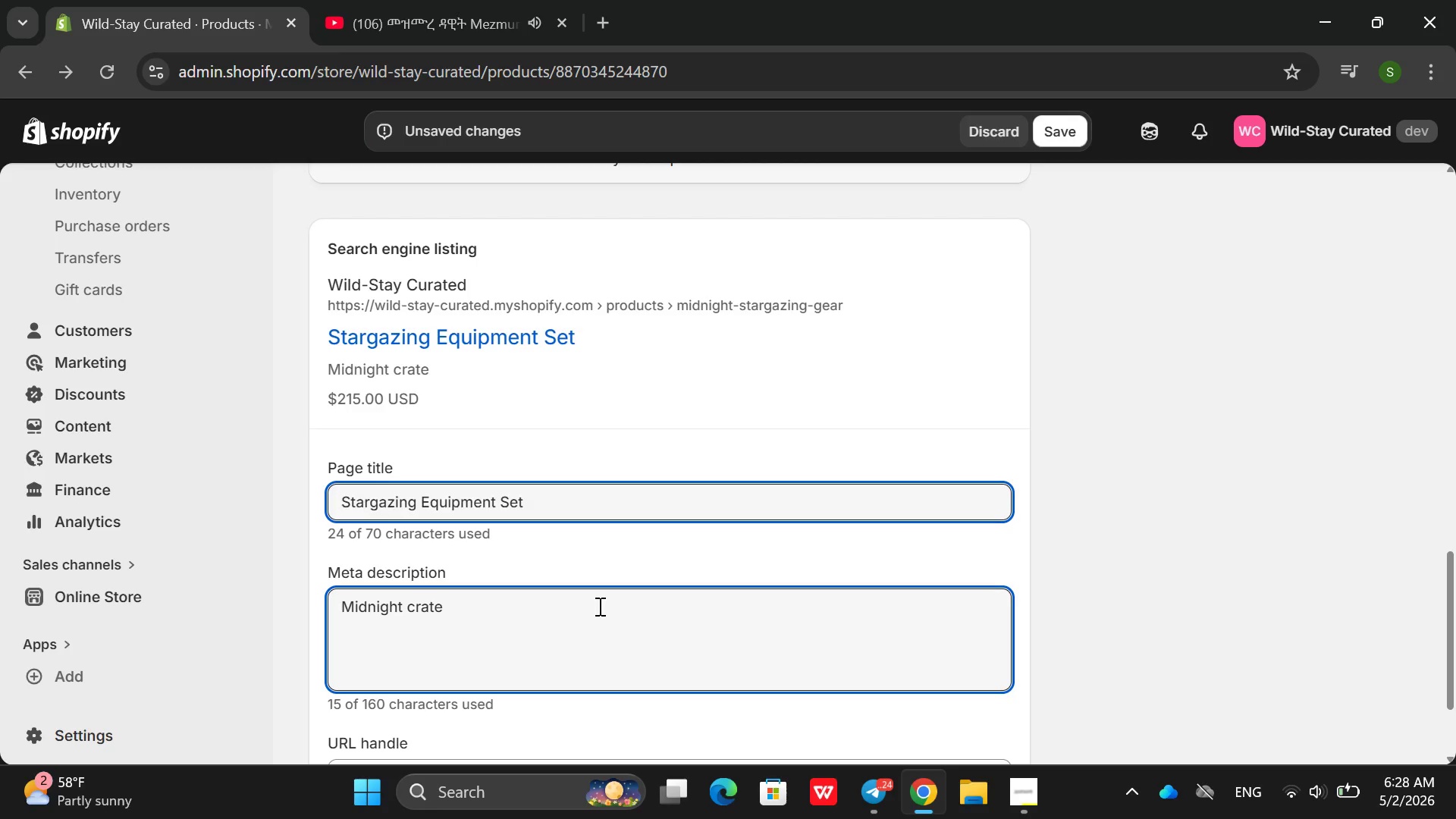 
type(open to reveal a compac )
key(Backspace)
type(t telescope on a tripped)
key(Backspace)
key(Backspace)
key(Backspace)
key(Backspace)
type(pod )
key(Backspace)
type(, a rolled sr)
key(Backspace)
type(r)
key(Backspace)
type(tat )
key(Backspace)
key(Backspace)
type(r chart )
key(Backspace)
type(, a red headlamp a)
key(Backspace)
type(two folded woll)
key(Backspace)
type(l)
key(Backspace)
key(Backspace)
type(ol blankets with whil)
key(Backspace)
type(te constallation patterns)
 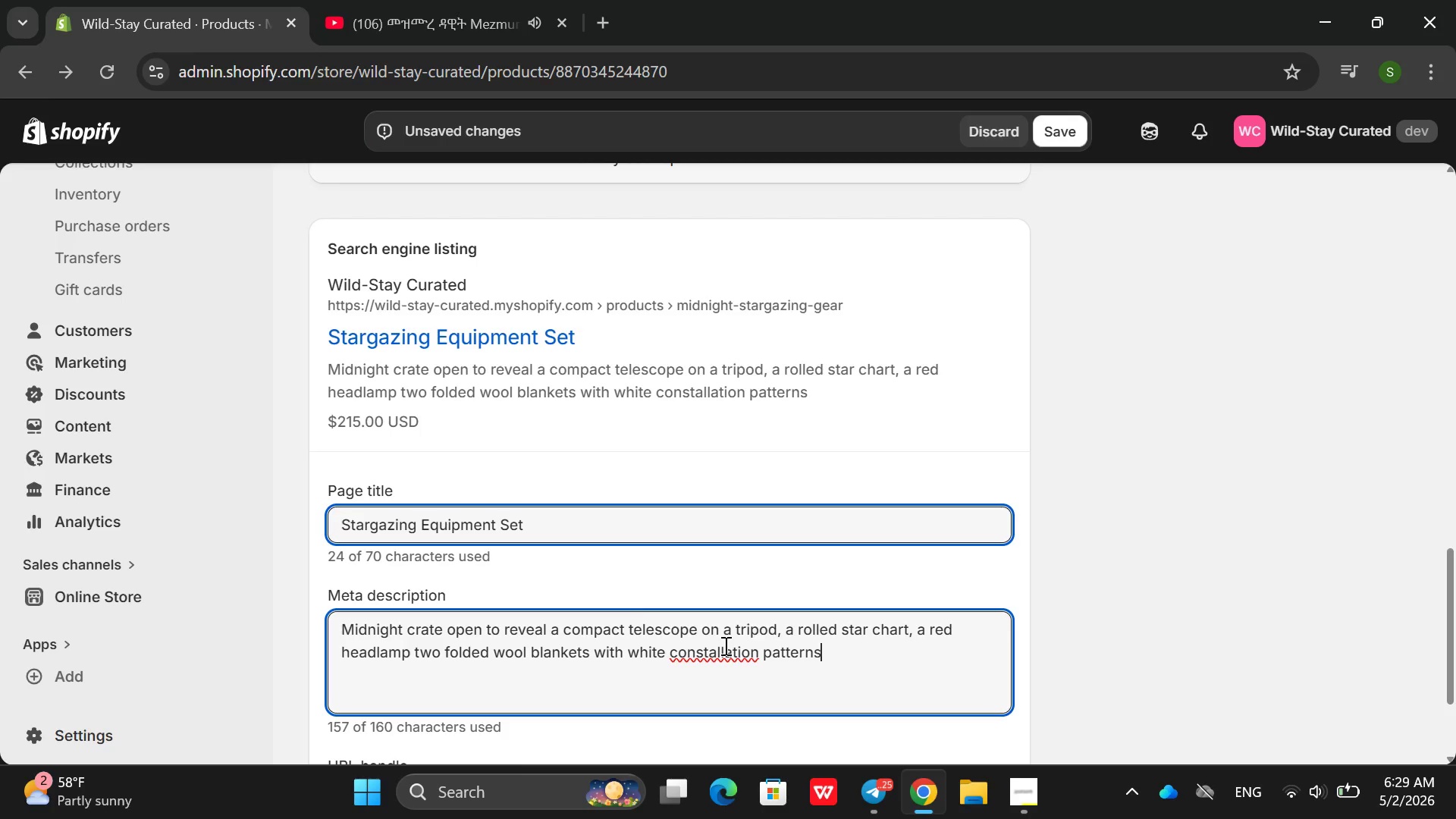 
left_click([720, 653])
 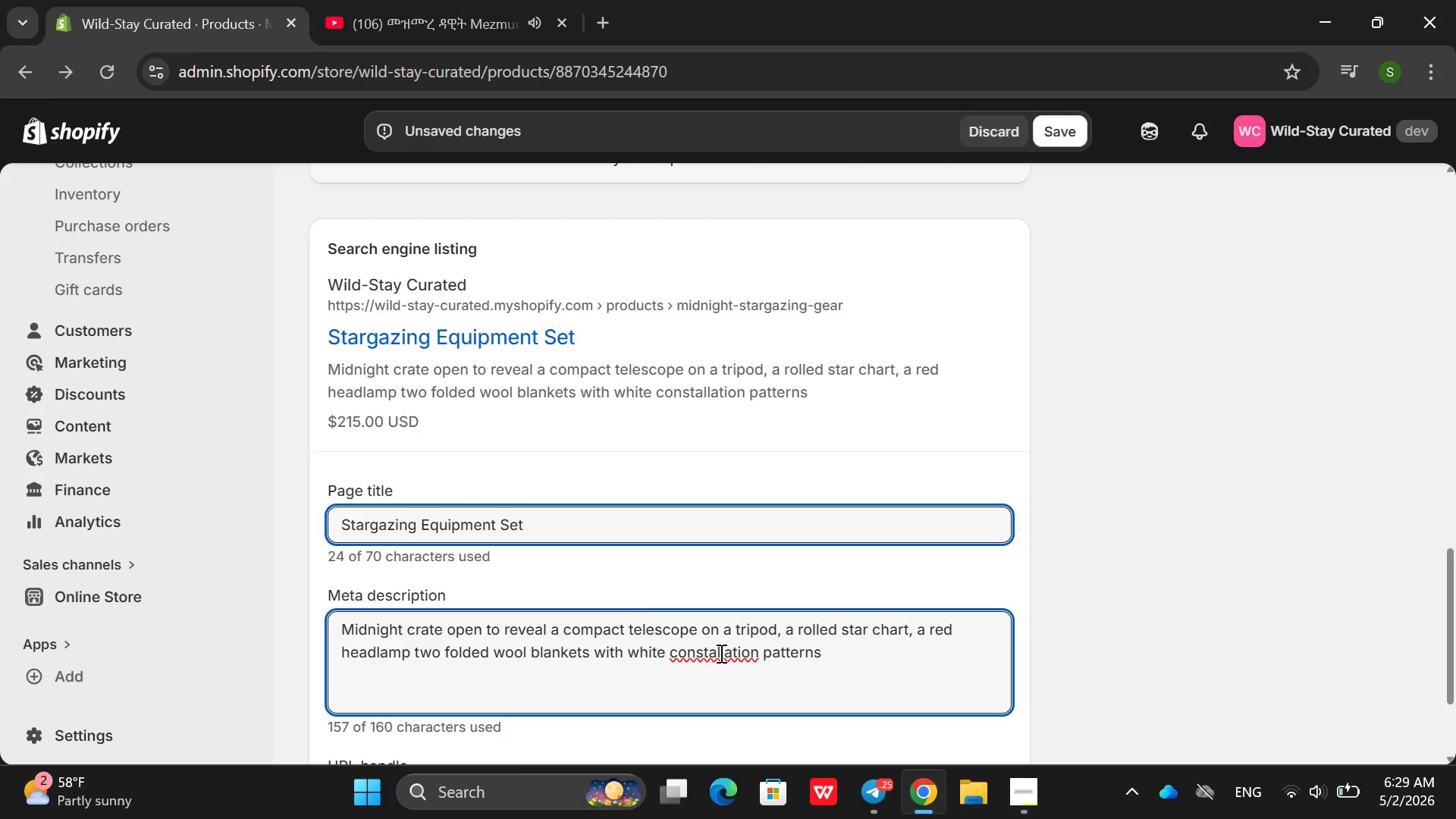 
left_click([720, 653])
 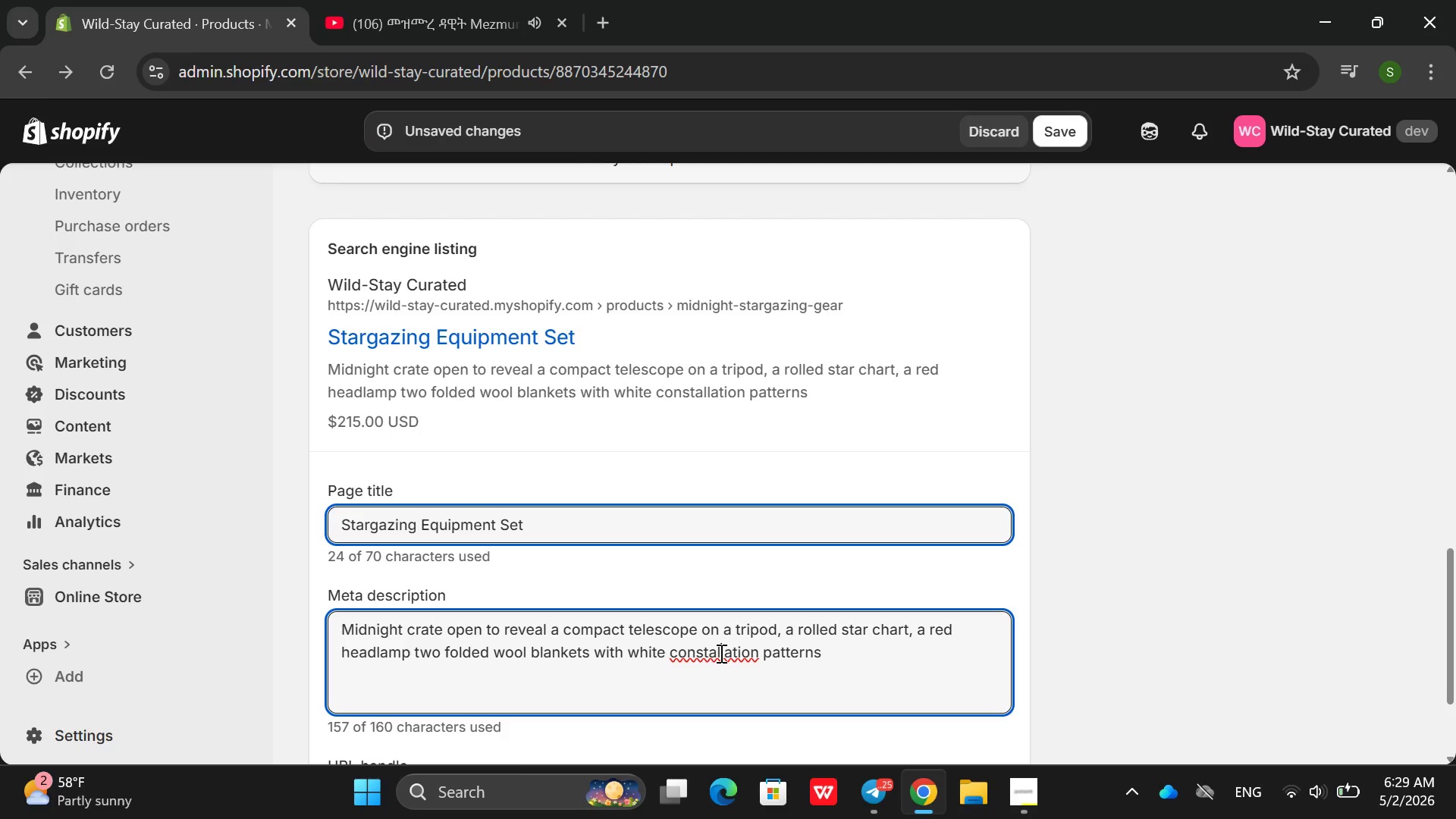 
key(ArrowLeft)
 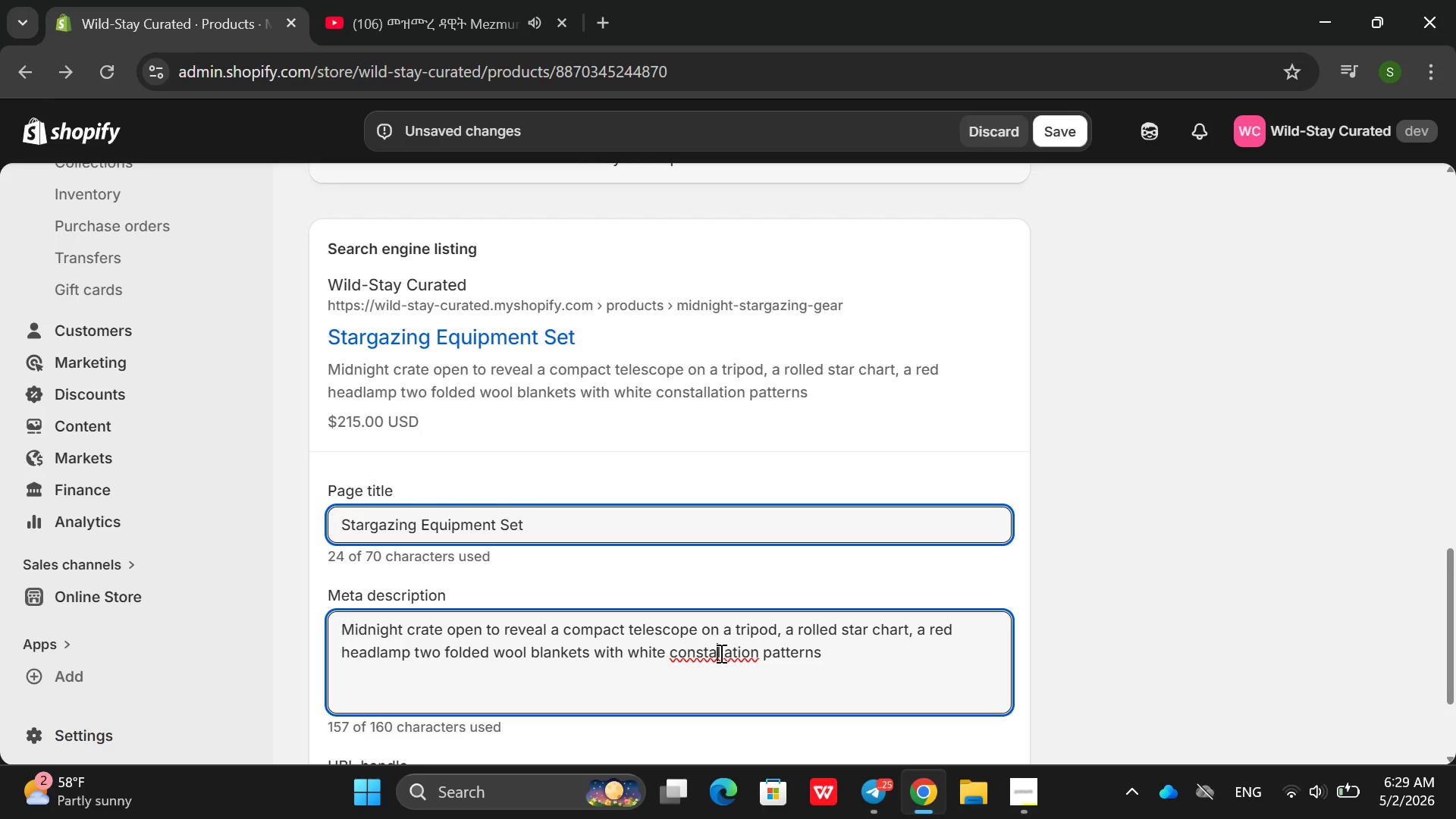 
key(ArrowLeft)
 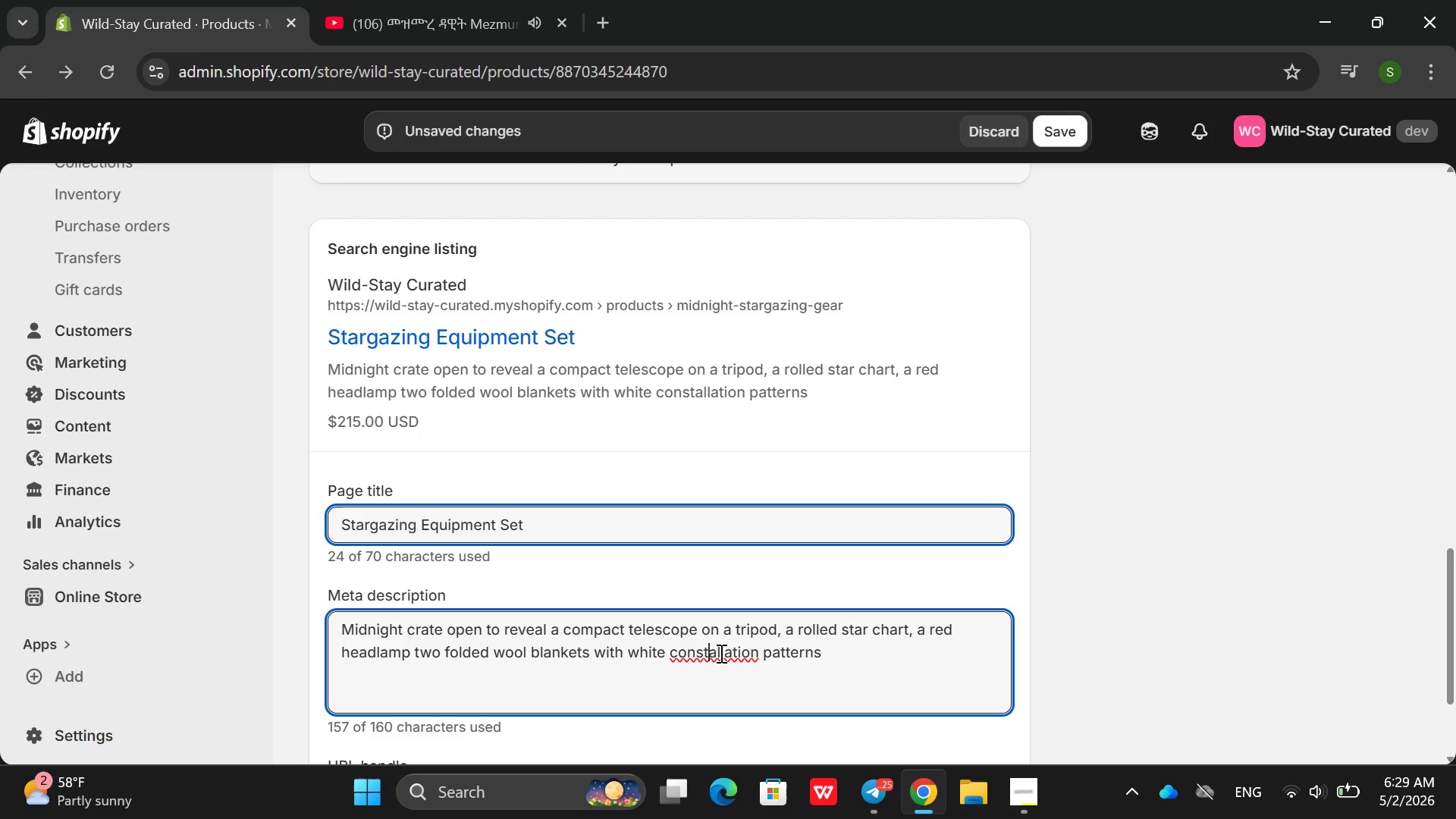 
key(ArrowRight)
 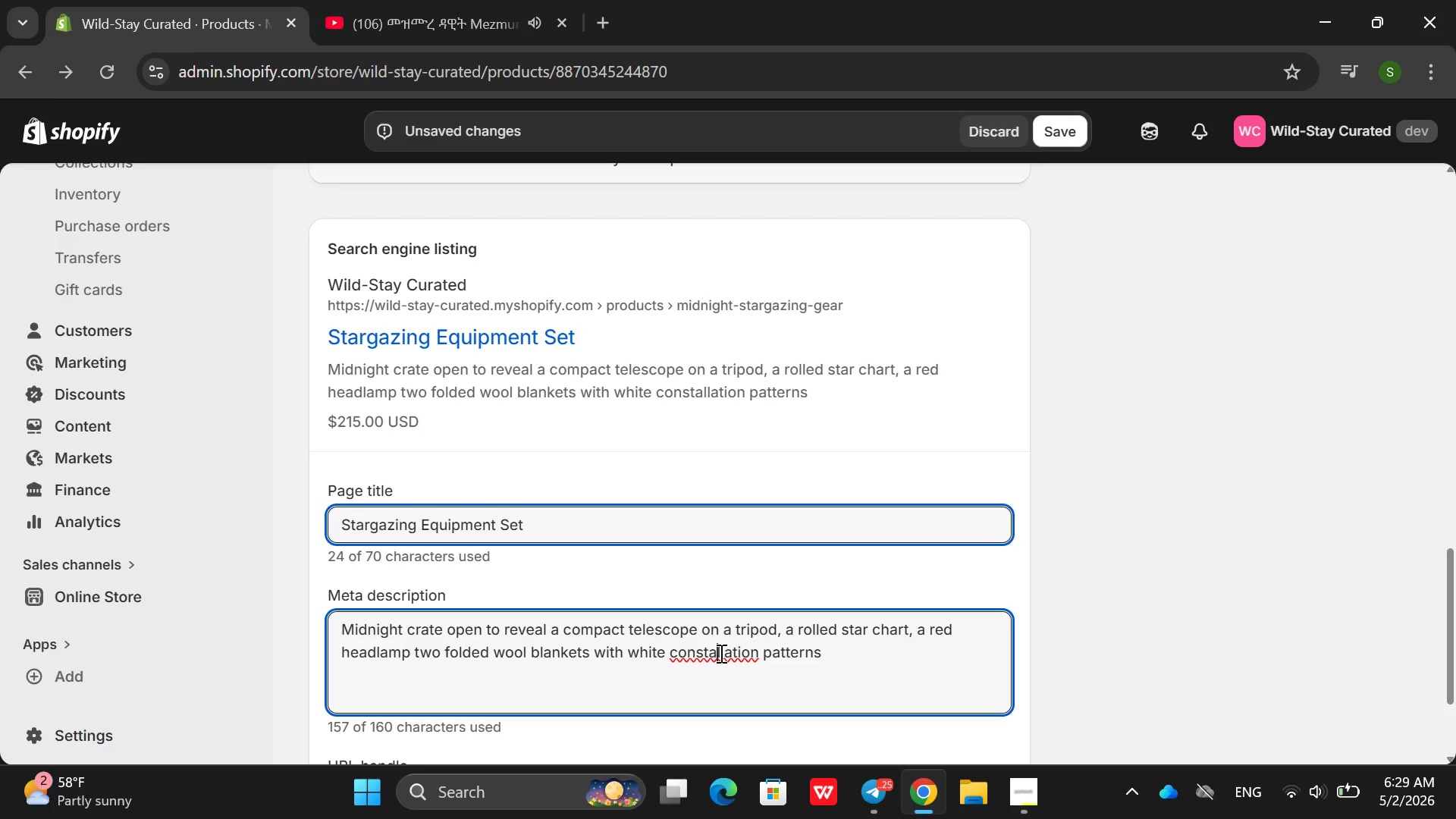 
key(Backspace)
 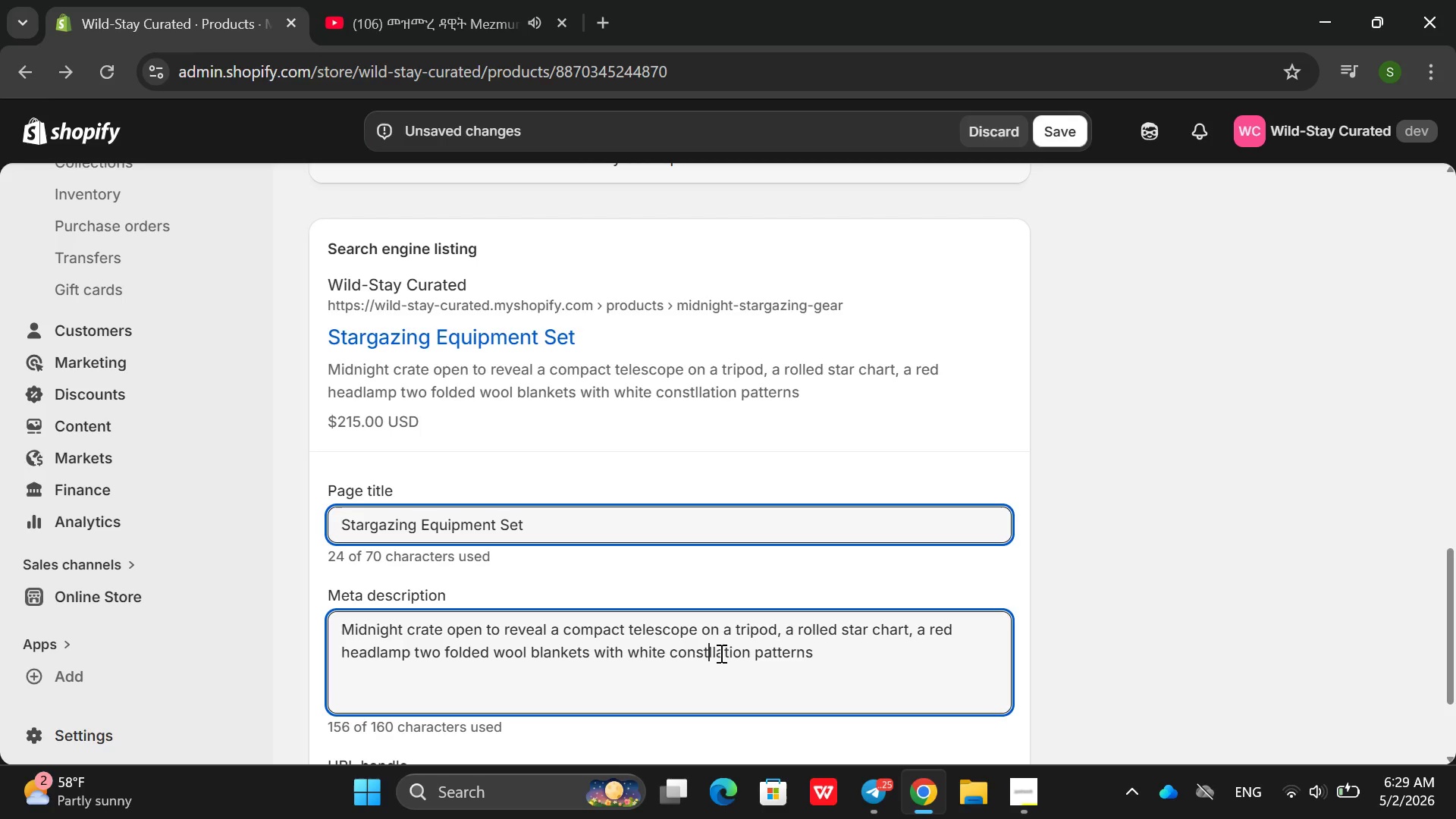 
key(E)
 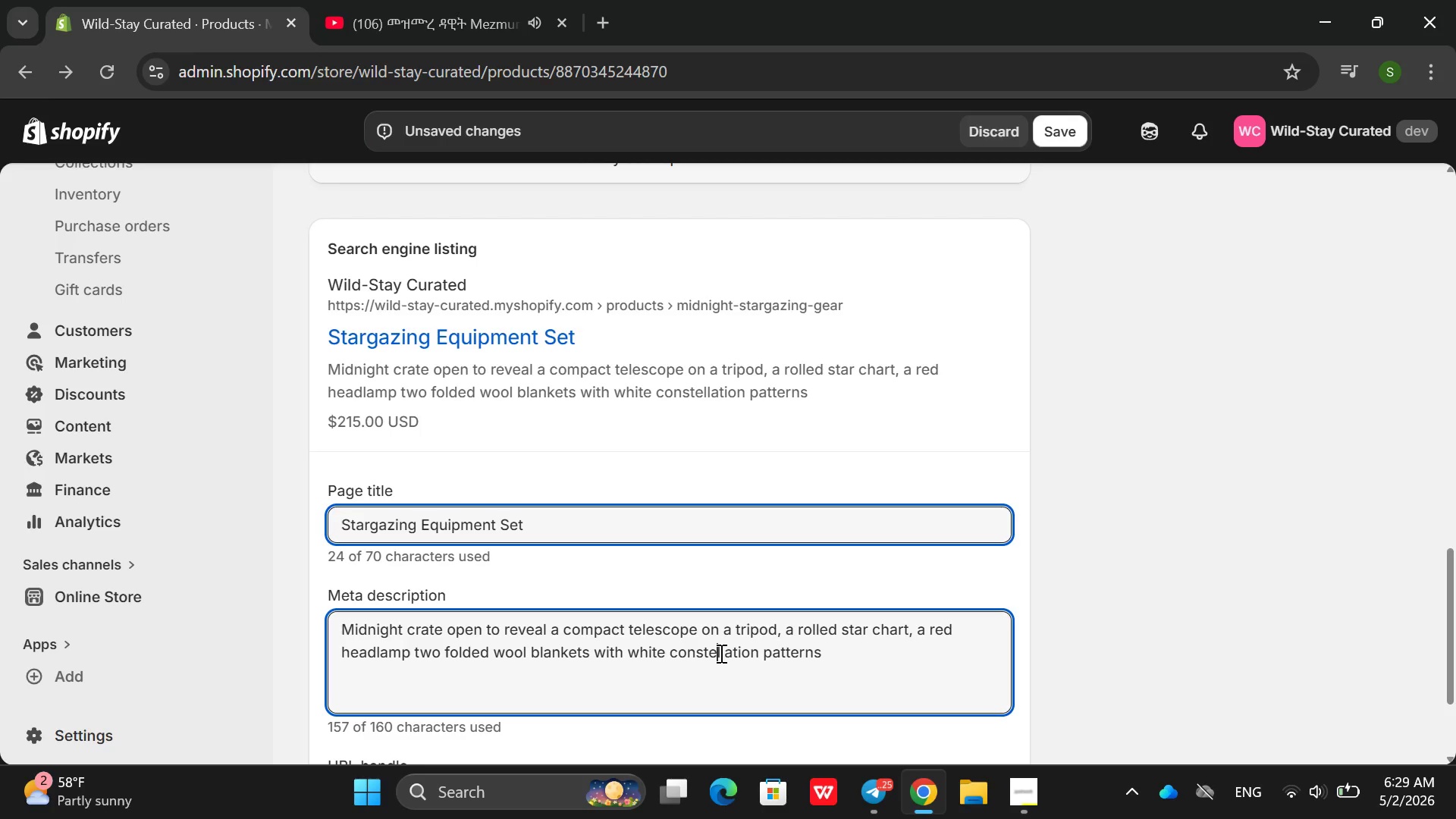 
mouse_move([936, 459])
 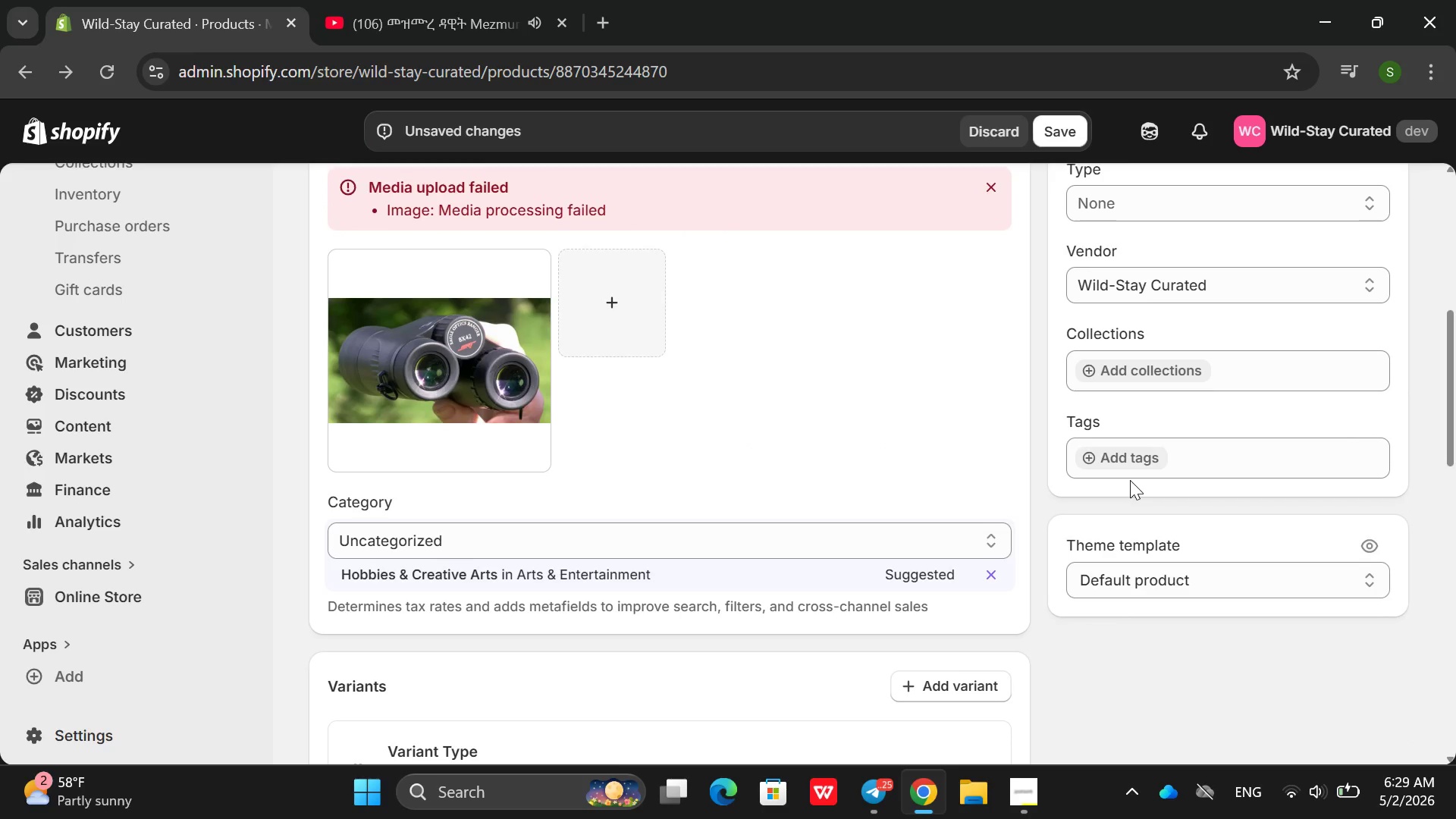 
left_click([1116, 472])
 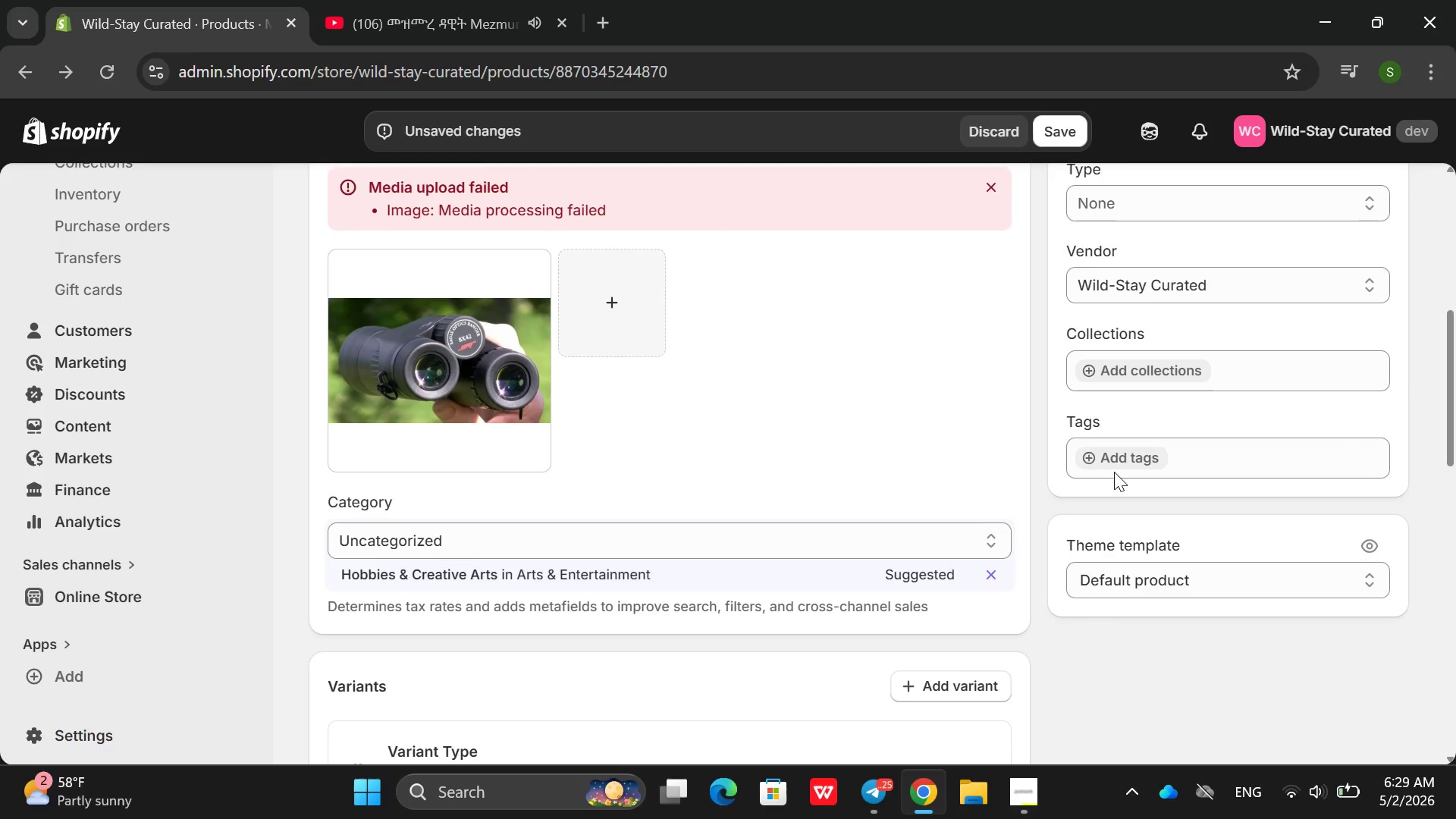 
left_click([1131, 453])
 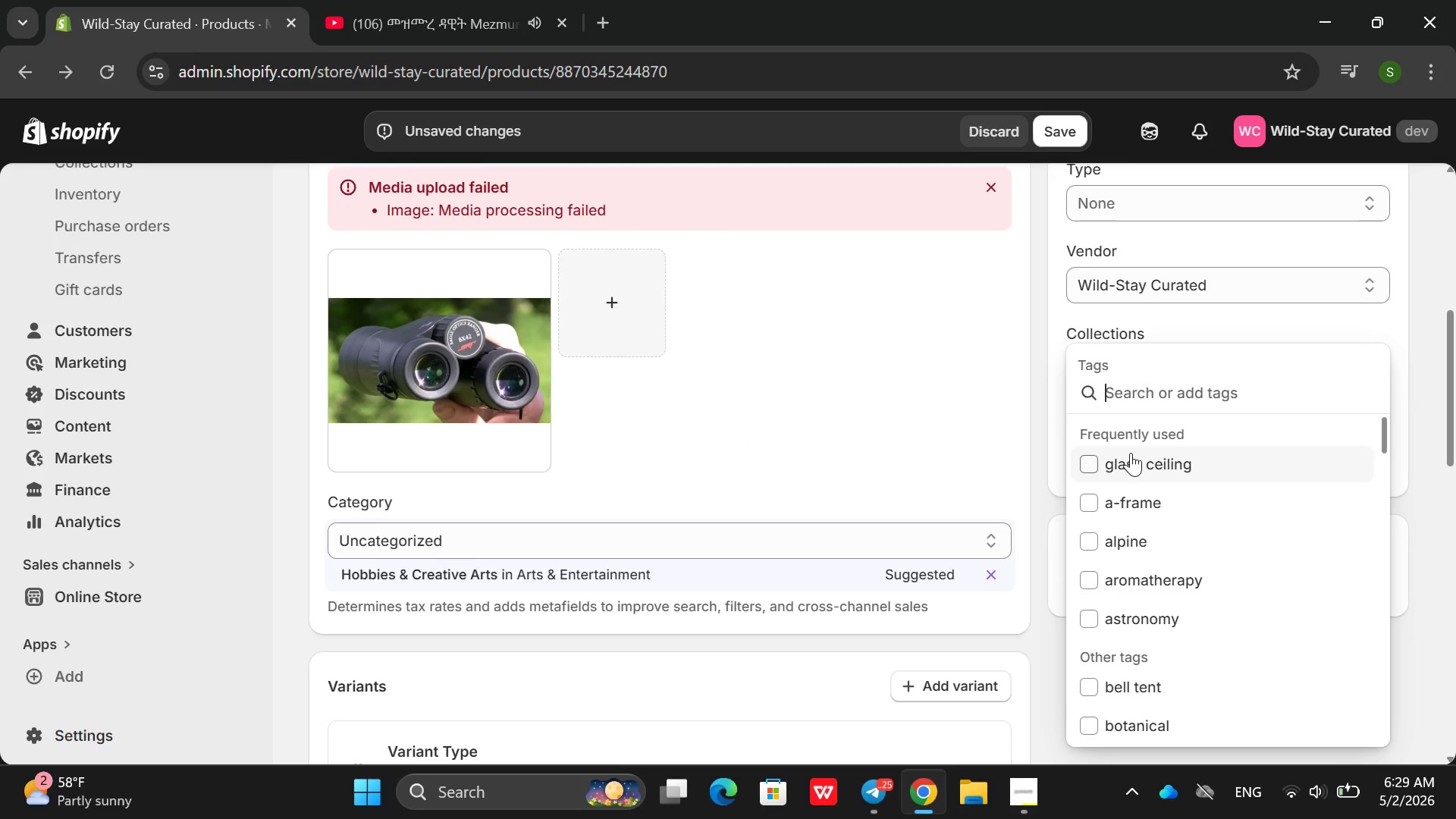 
type(Tele)
key(Backspace)
key(Backspace)
key(Backspace)
key(Backspace)
type(teel)
key(Backspace)
key(Backspace)
type(ke)
key(Backspace)
key(Backspace)
type(ec)
key(Backspace)
key(Backspace)
type(lescope, stargaxing kit )
key(Backspace)
key(Backspace)
type(ing )
key(Backspace)
key(Backspace)
key(Backspace)
key(Backspace)
key(Backspace)
 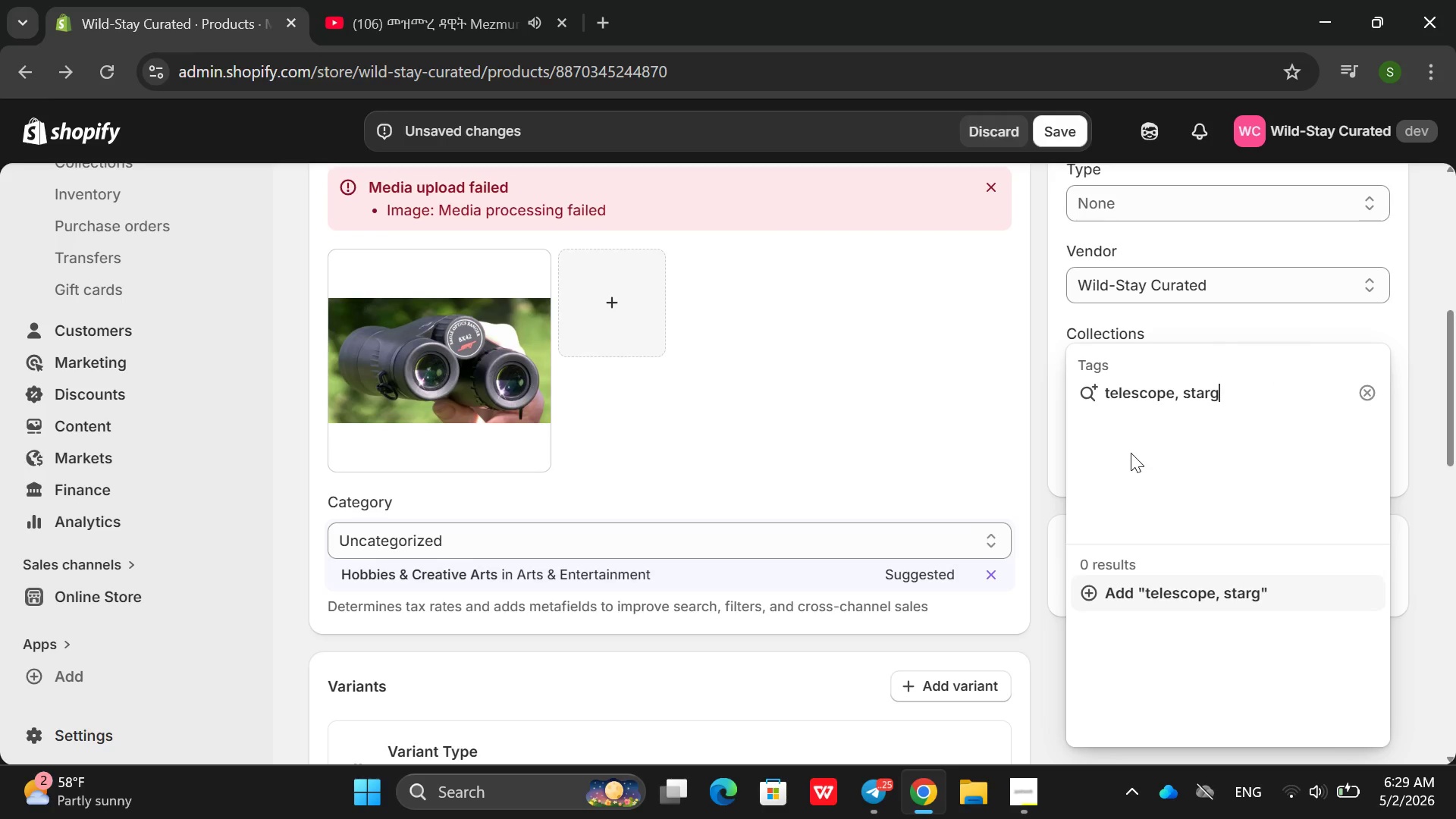 
type(azing kit, astronomu, woo)
key(Backspace)
key(Backspace)
key(Backspace)
key(Backspace)
key(Backspace)
key(Backspace)
type(y, wool blankert)
key(Backspace)
key(Backspace)
type(tsm night sky, Camping h)
key(Backspace)
type(geat)
 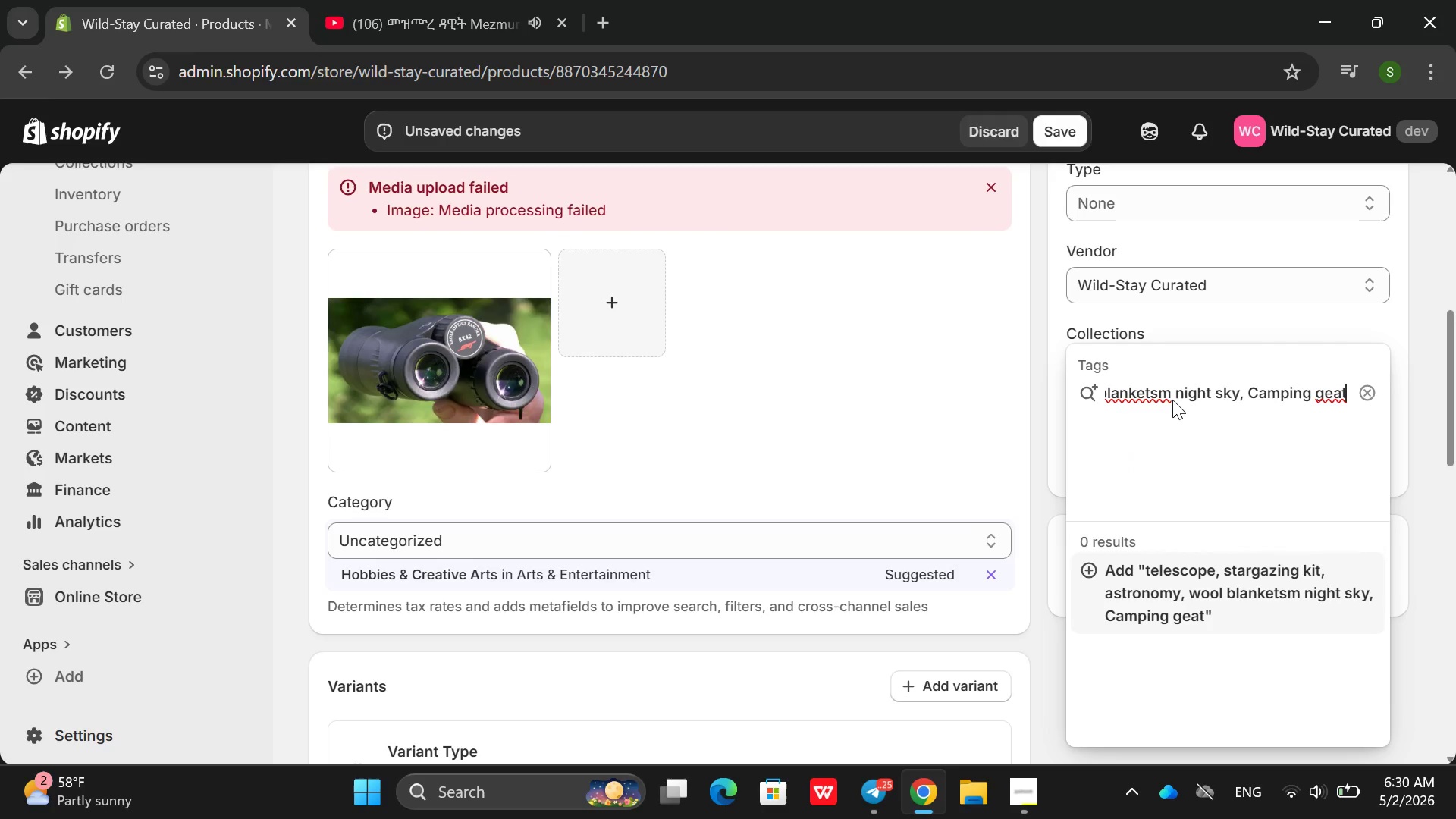 
left_click([1169, 391])
 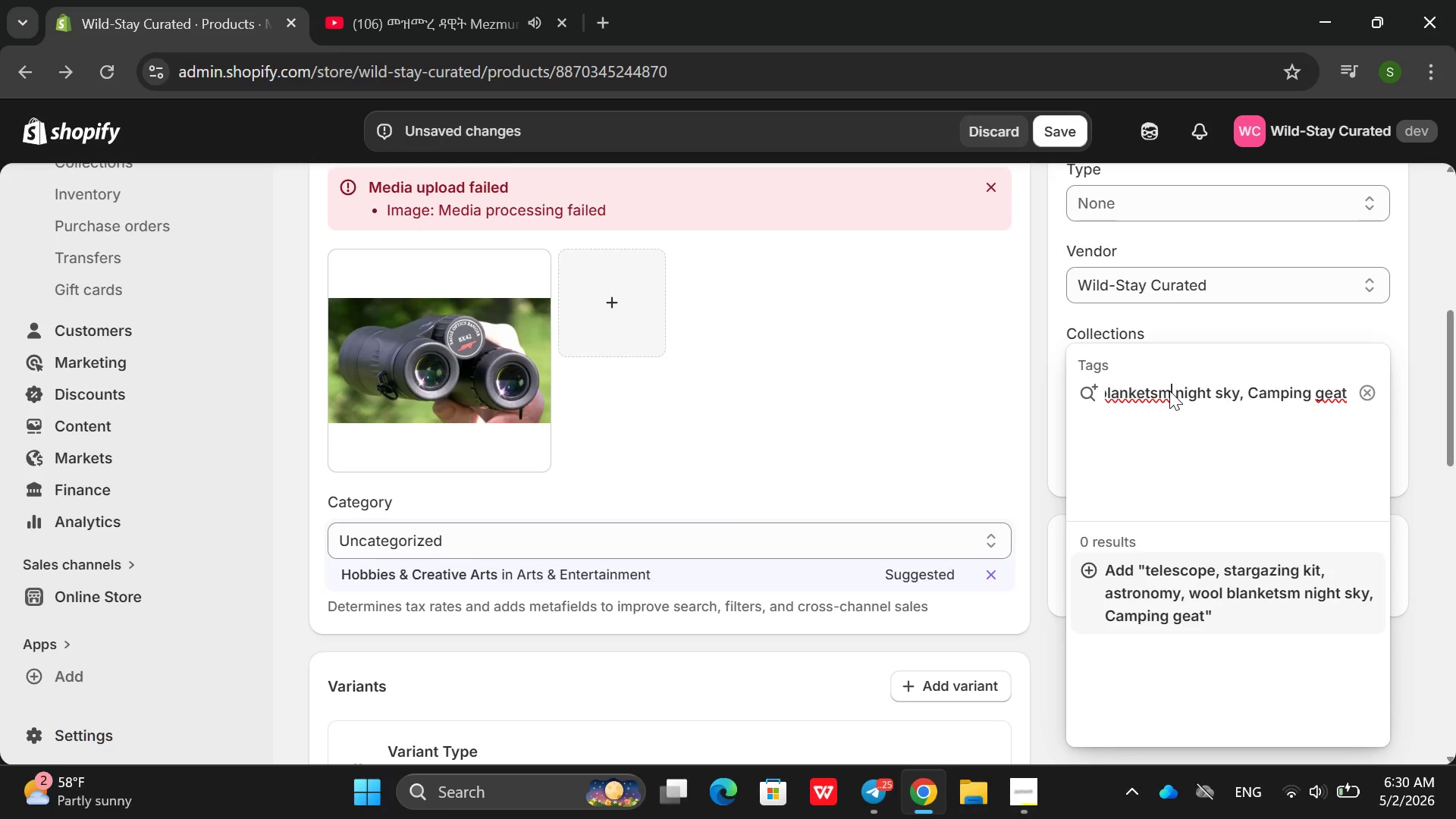 
key(Backspace)
 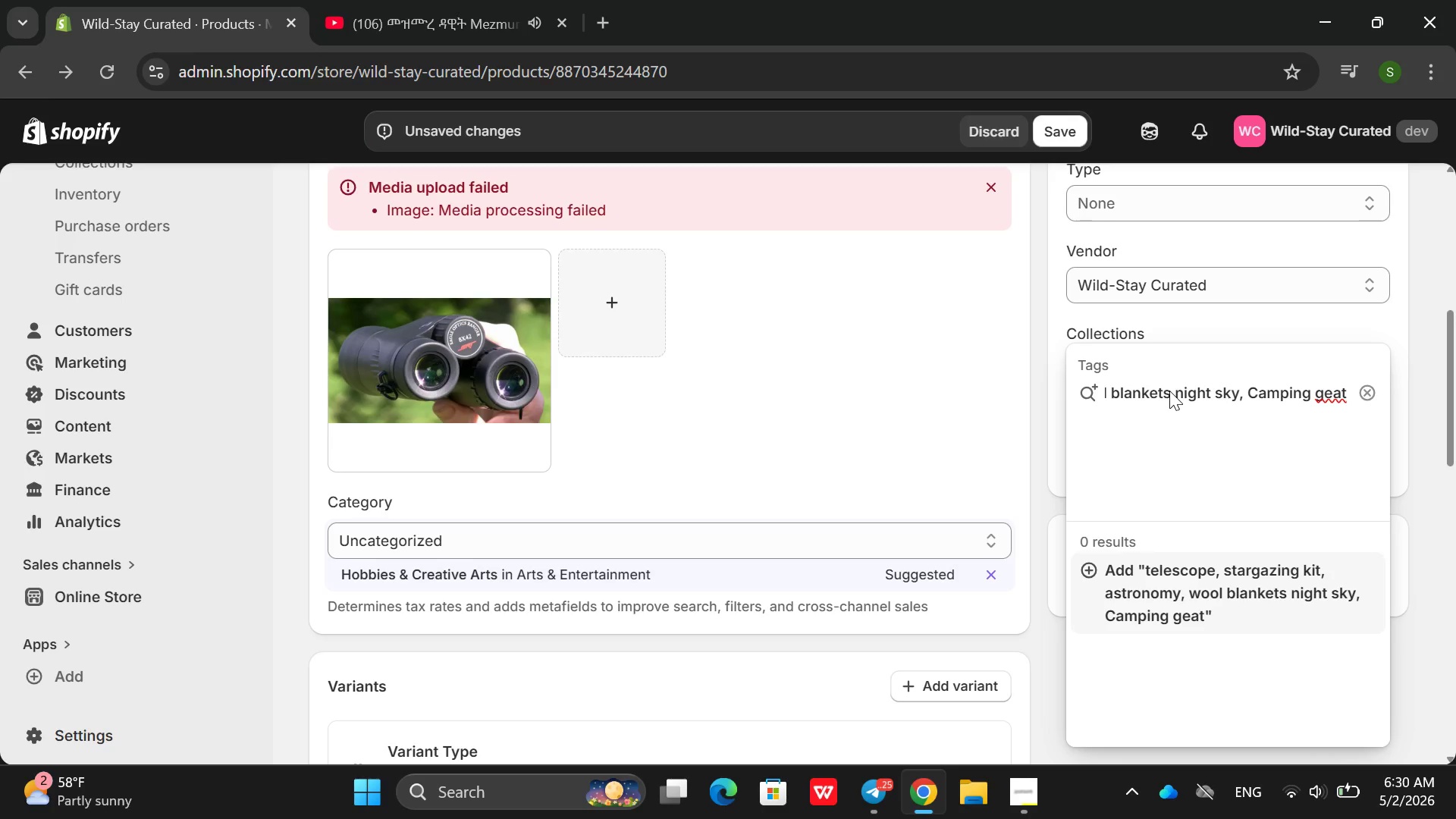 
key(Comma)
 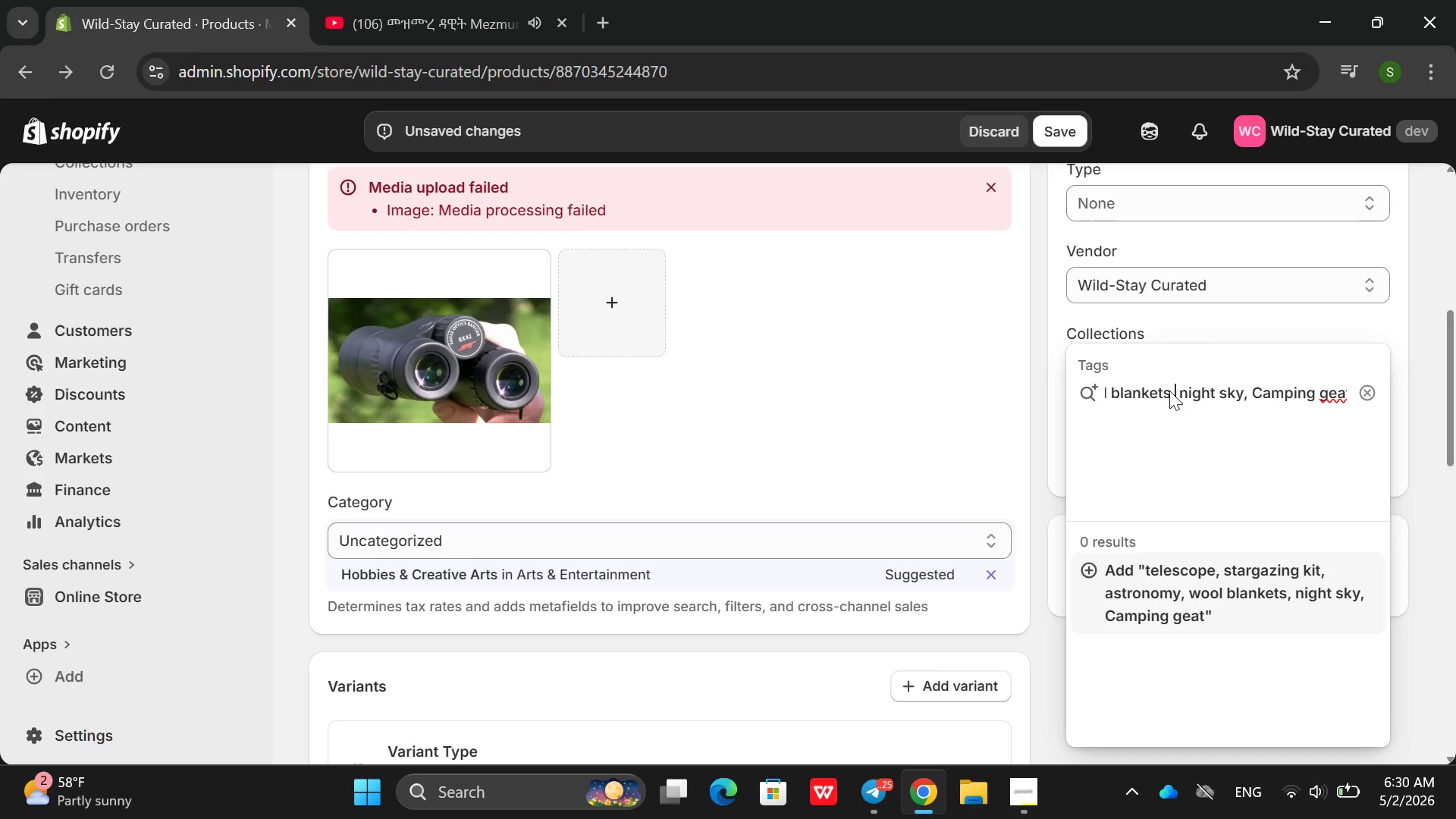 
key(Space)
 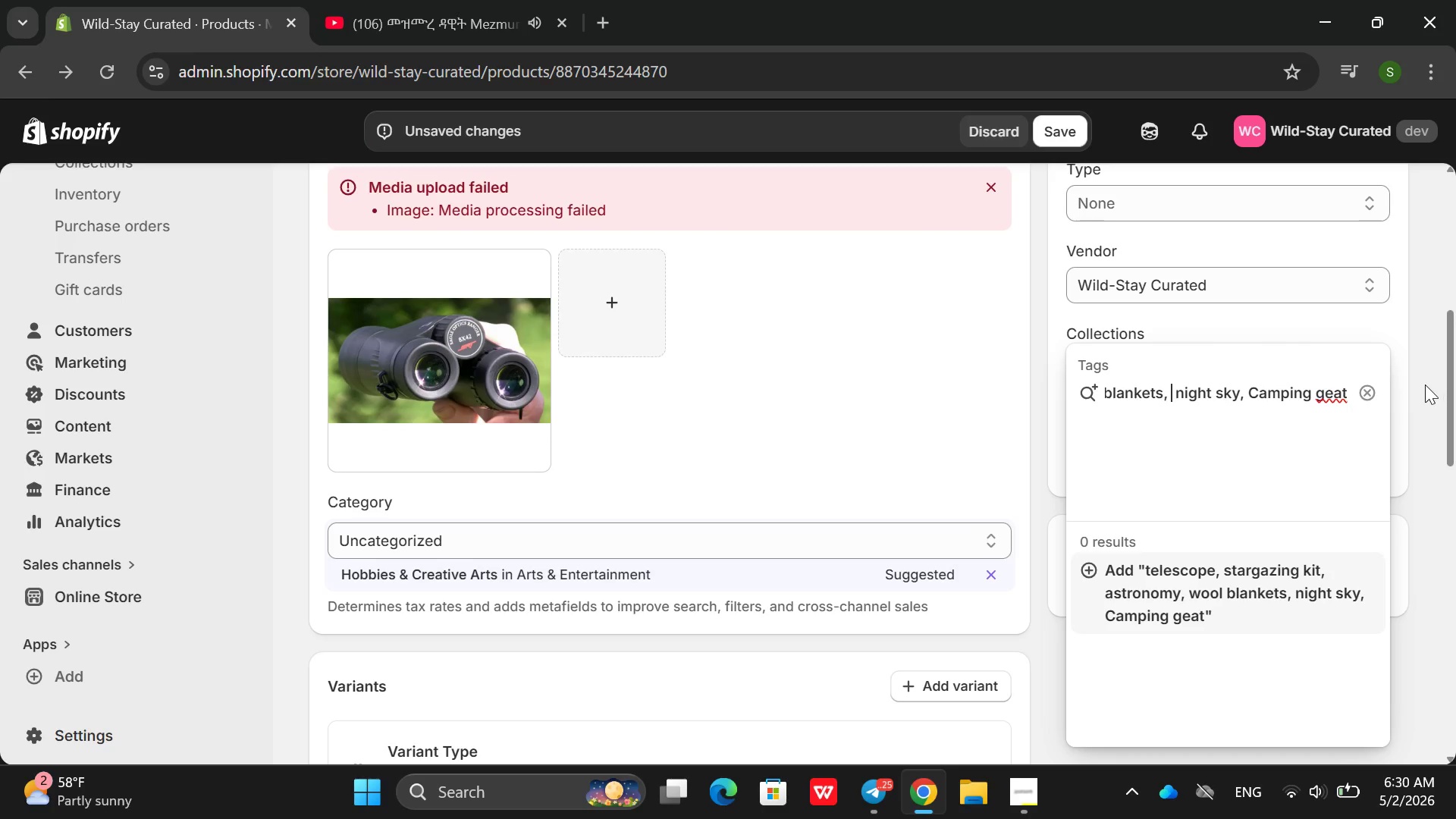 
left_click([1341, 393])
 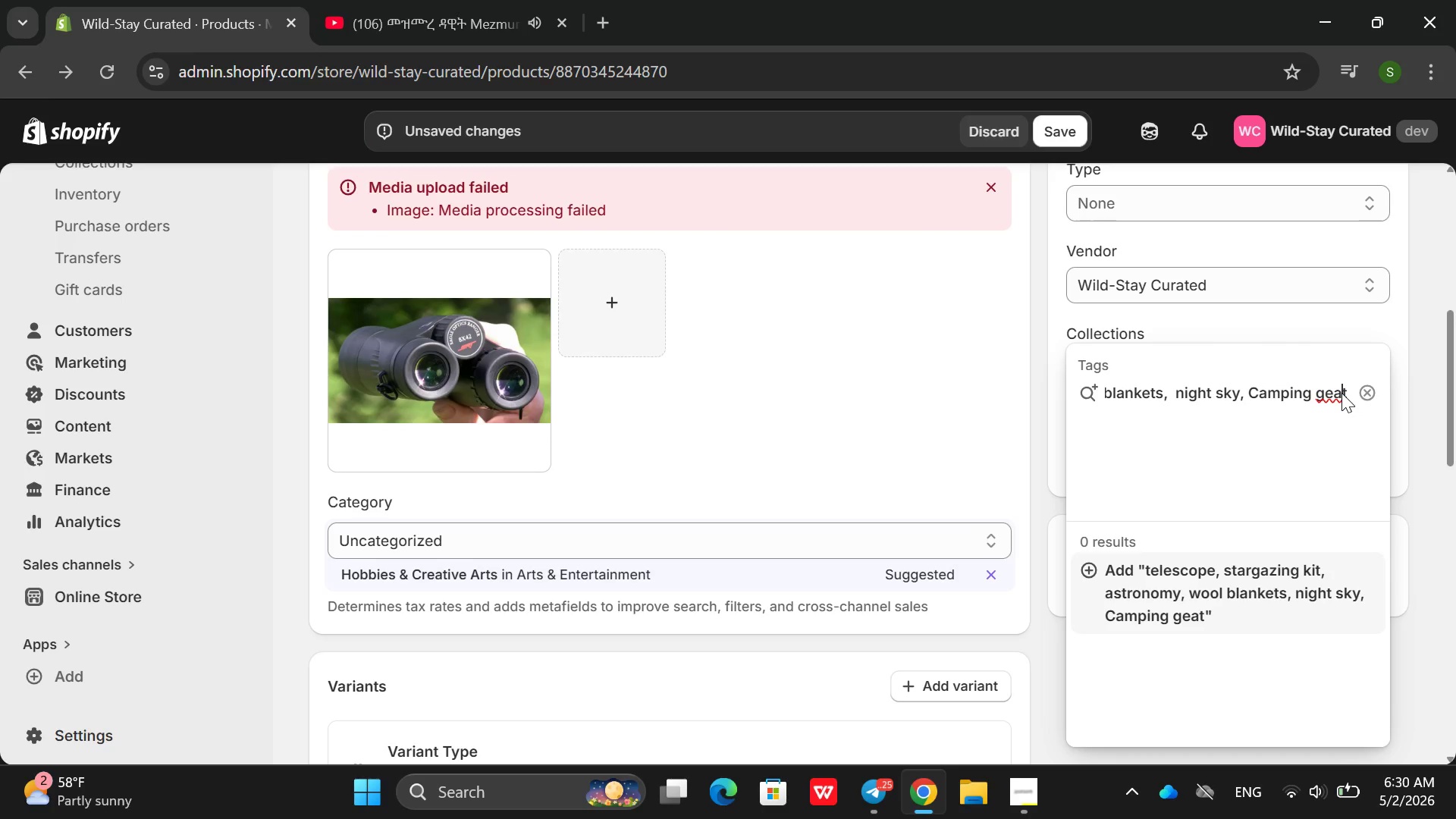 
key(ArrowRight)
 